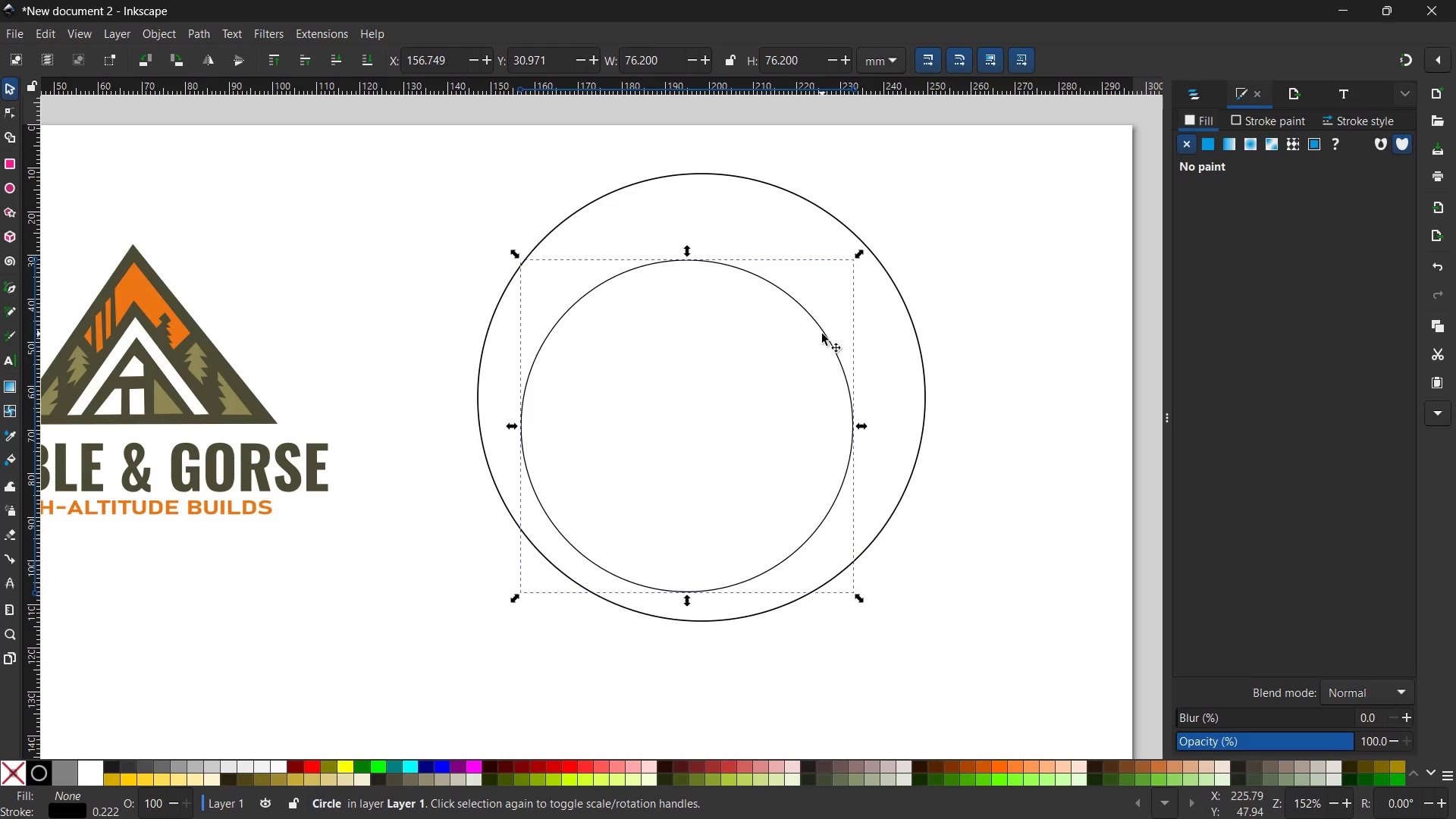 
left_click_drag(start_coordinate=[822, 334], to_coordinate=[837, 309])
 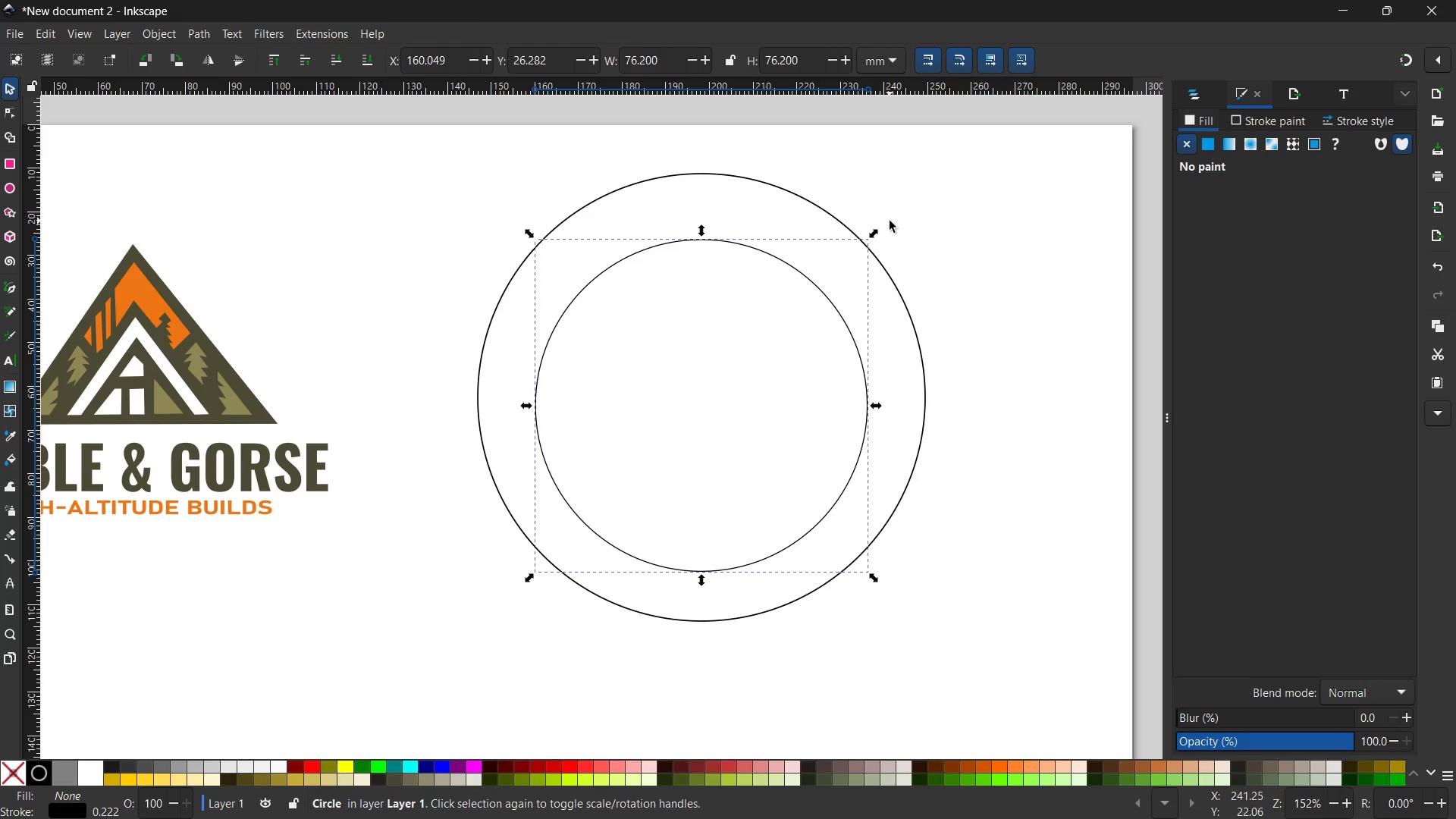 
hold_key(key=ControlLeft, duration=1.49)
left_click_drag(start_coordinate=[875, 228], to_coordinate=[864, 245])
 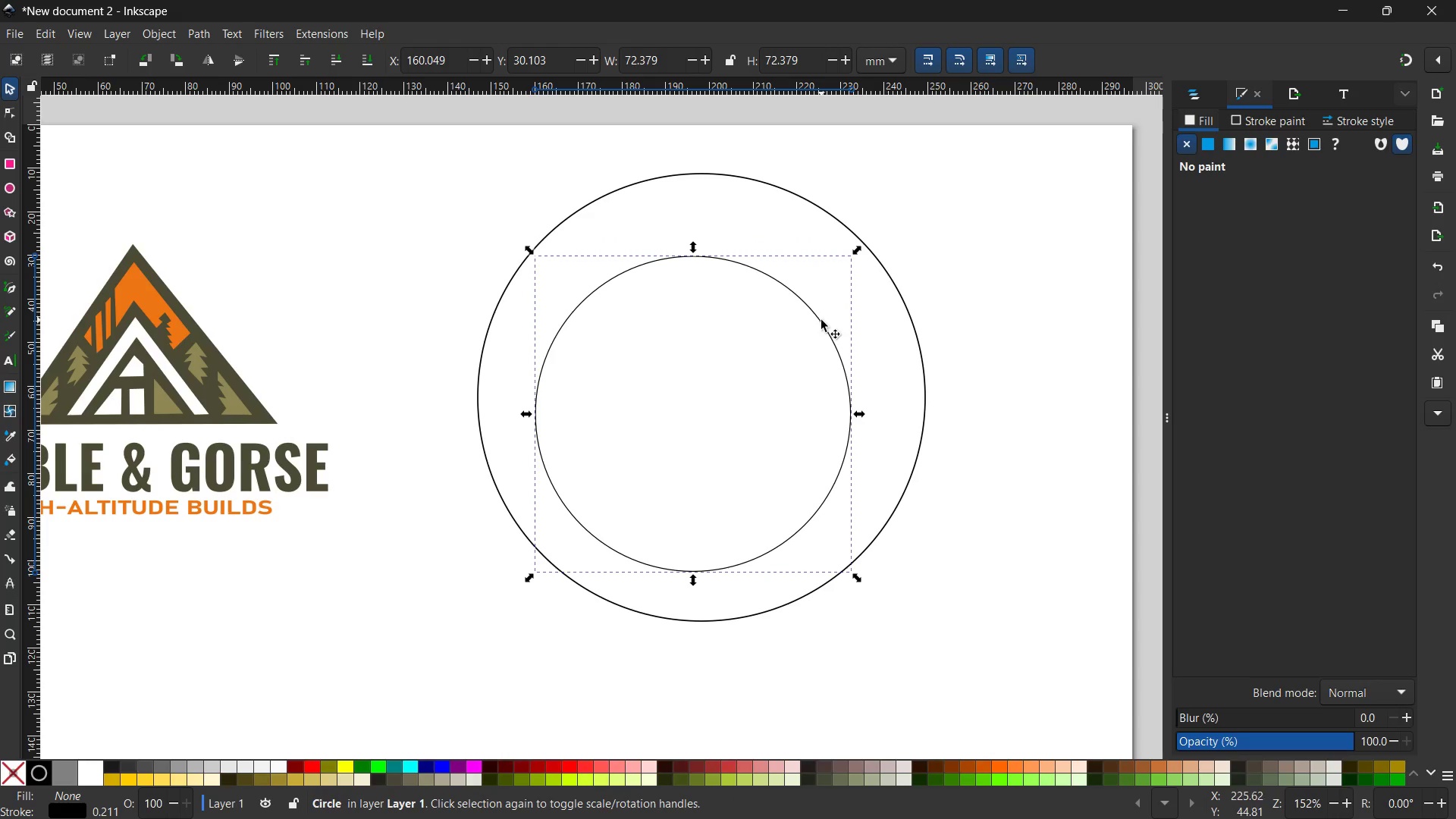 
left_click_drag(start_coordinate=[821, 320], to_coordinate=[833, 300])
 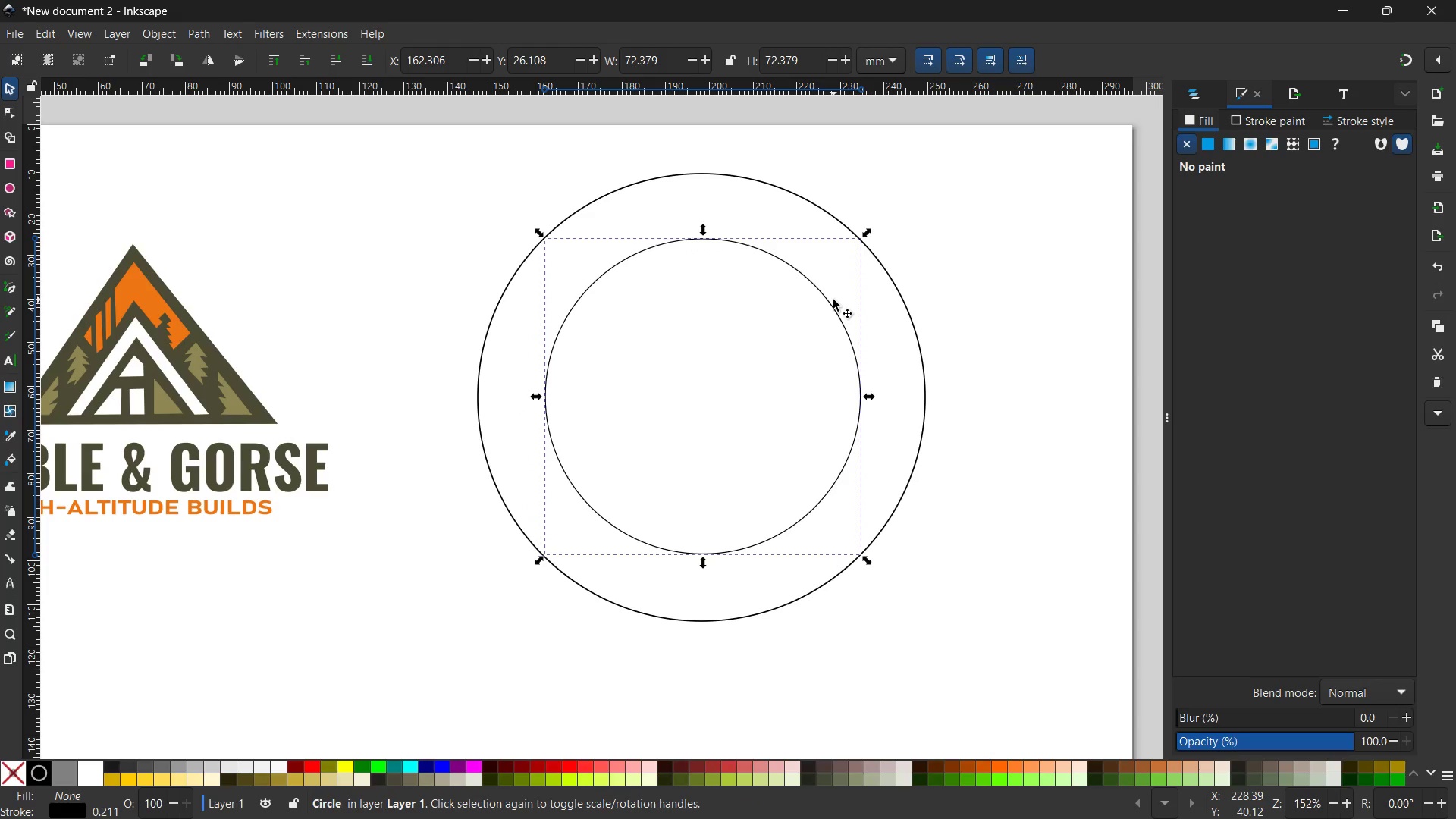 
hold_key(key=ControlLeft, duration=2.41)
left_click_drag(start_coordinate=[869, 226], to_coordinate=[860, 250])
 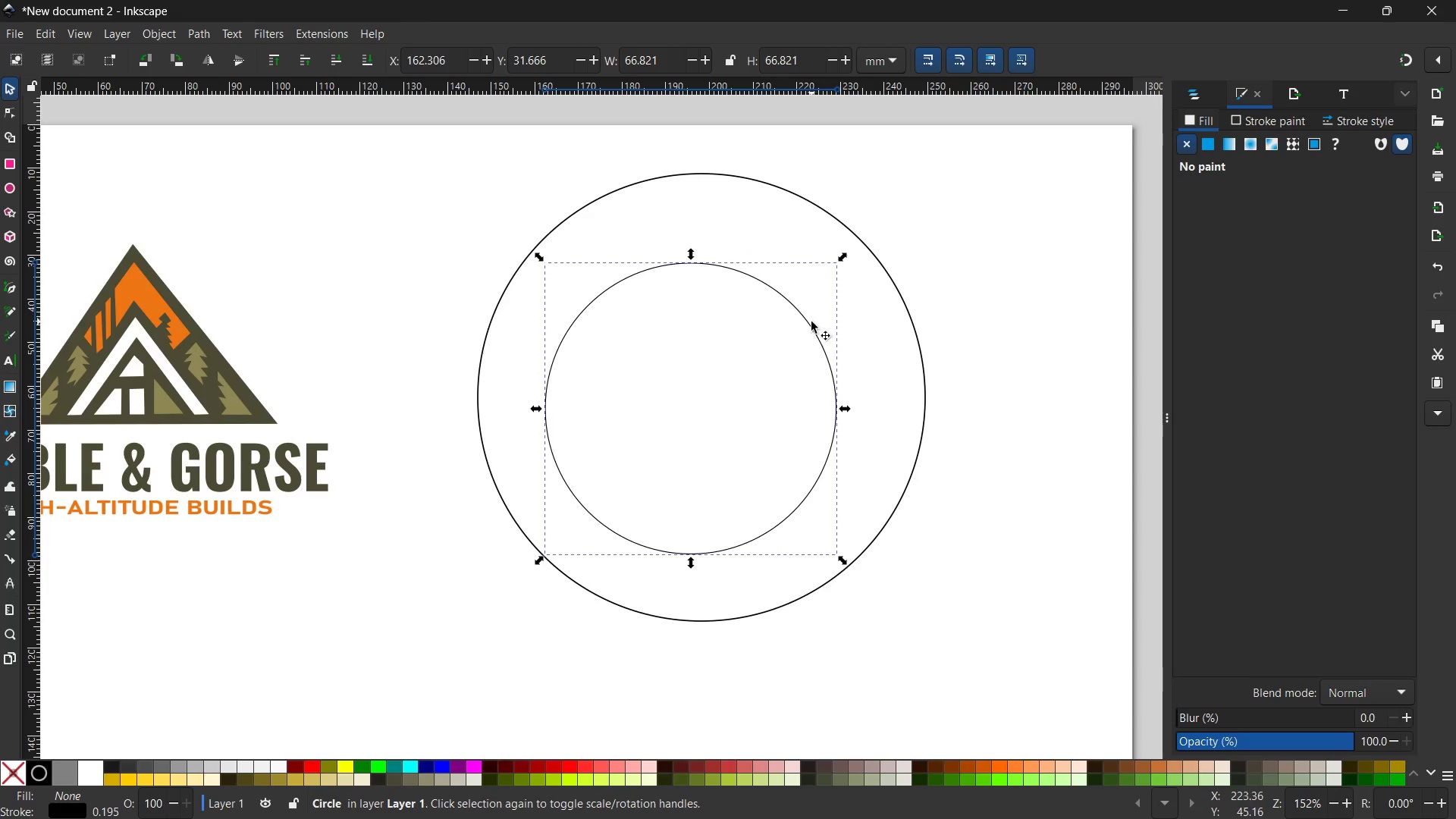 
left_click_drag(start_coordinate=[811, 325], to_coordinate=[829, 319])
 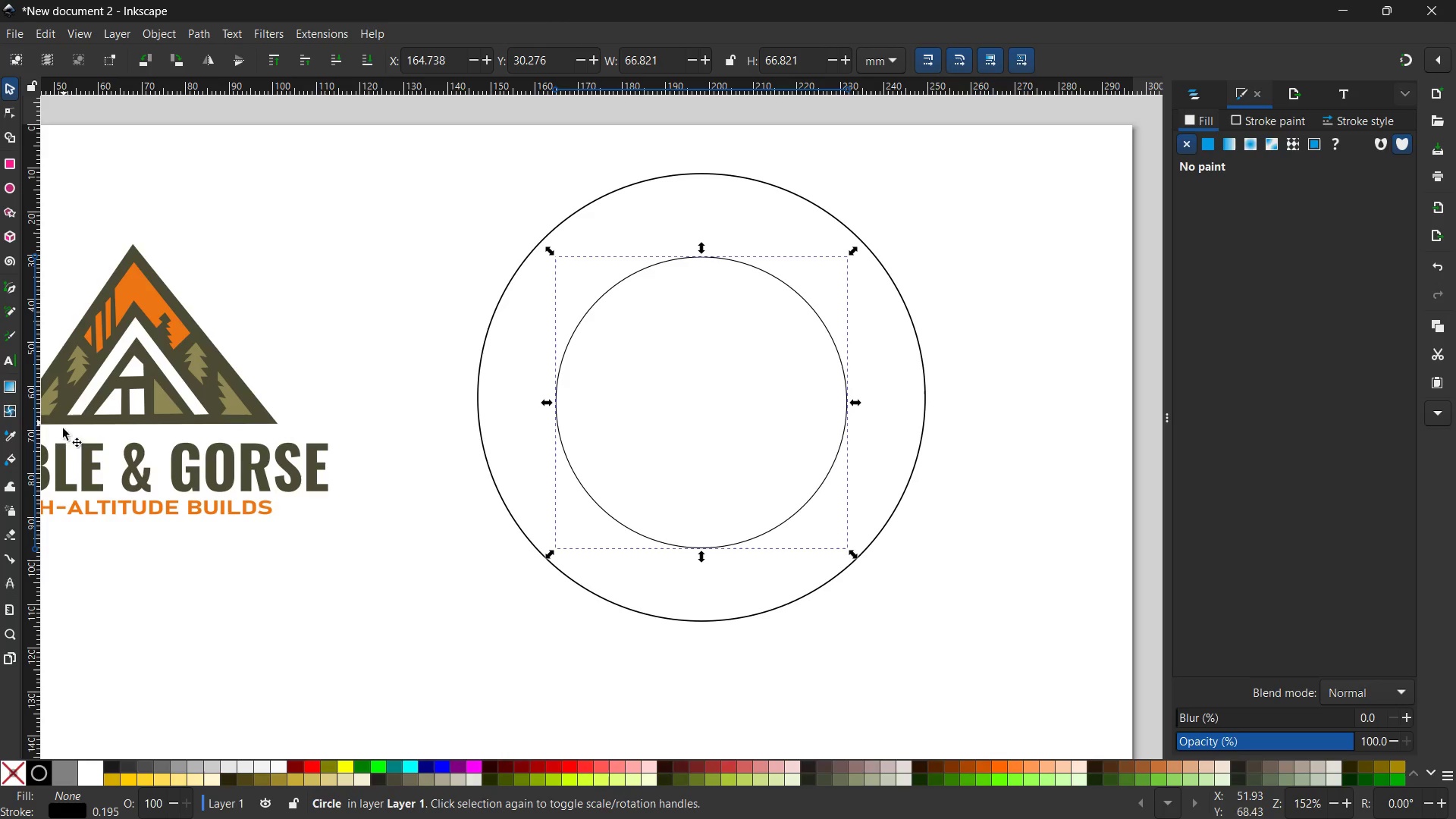 
double_click([77, 460])
 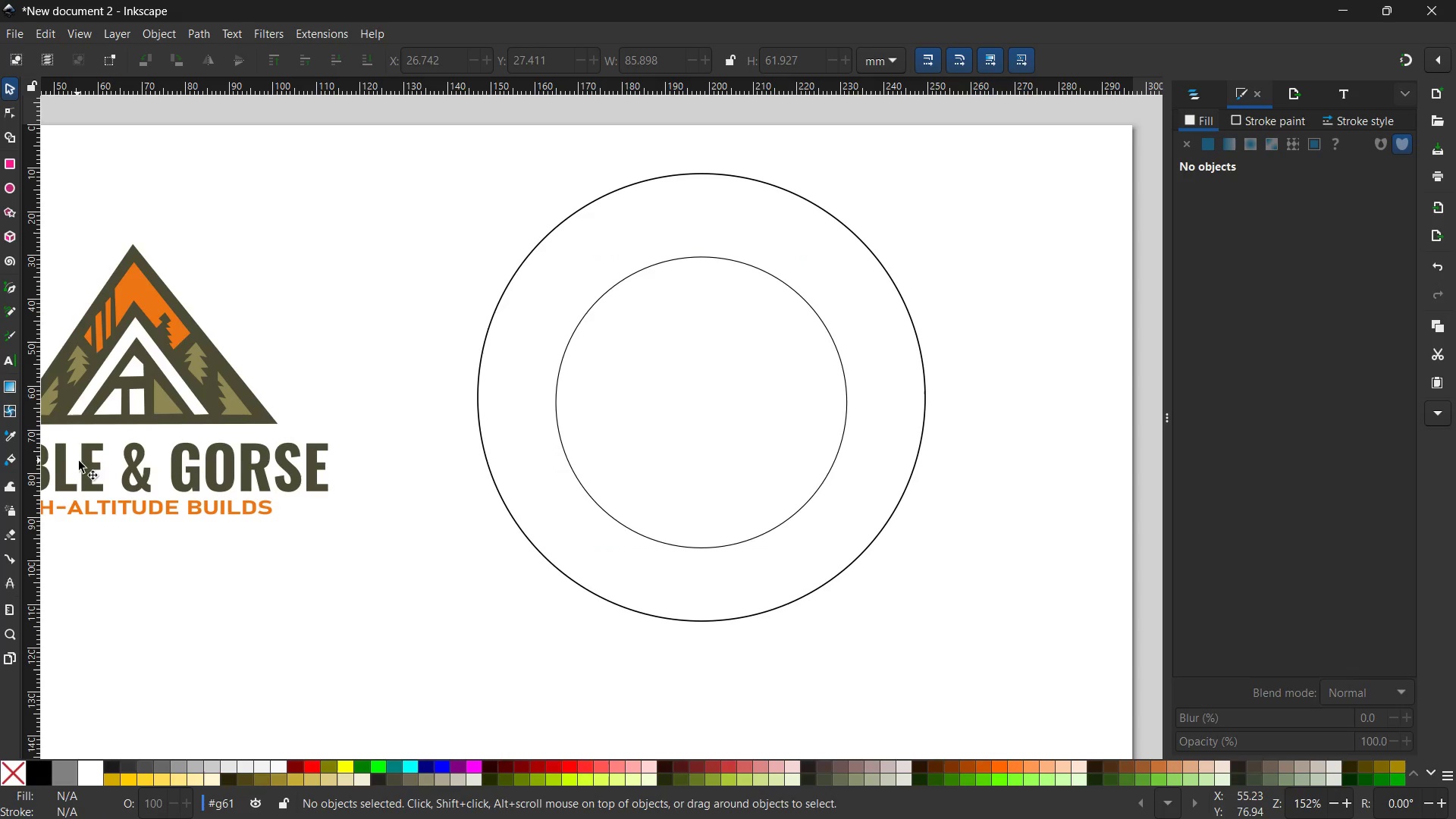 
triple_click([85, 463])
 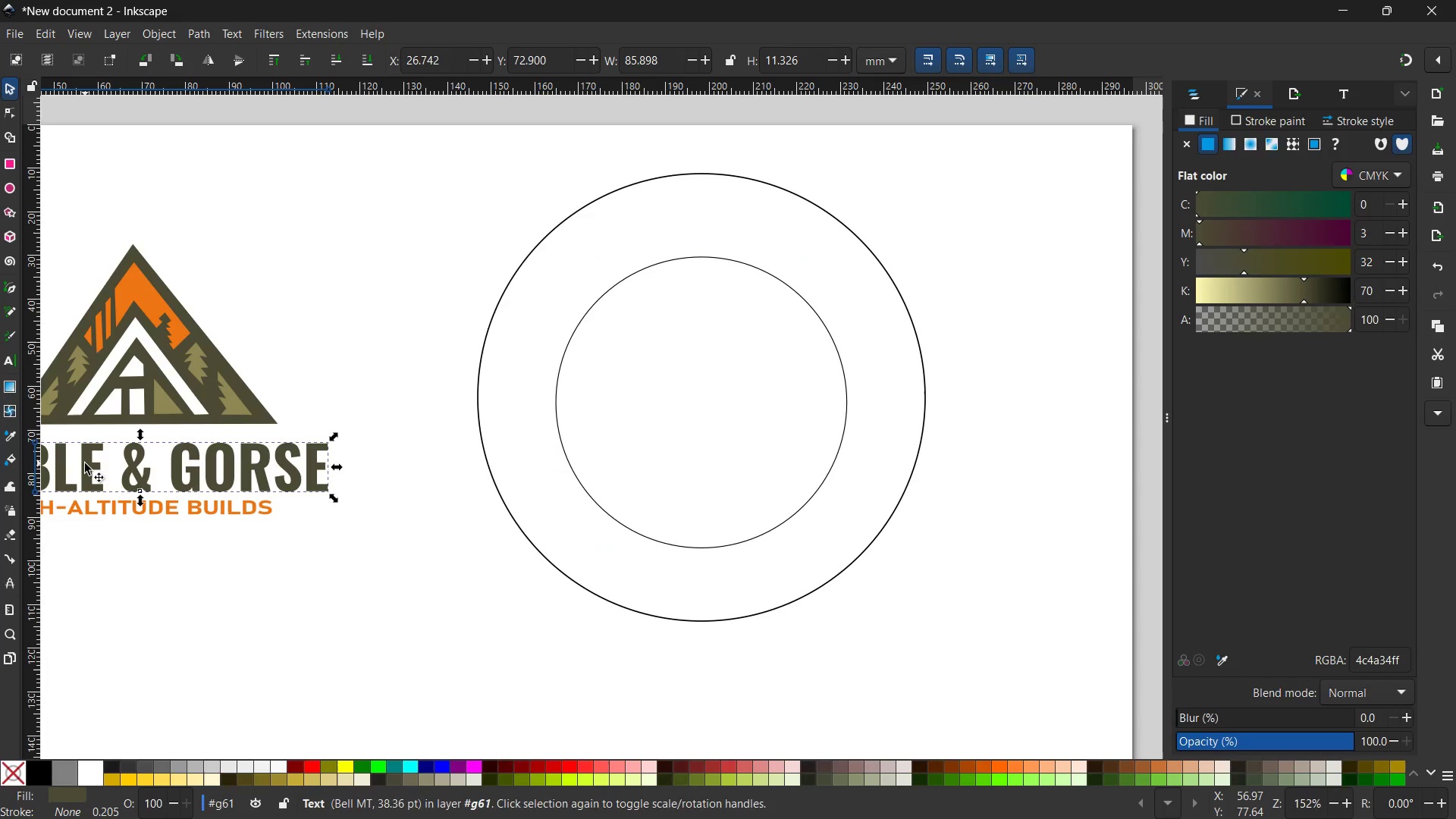 
hold_key(key=ControlLeft, duration=0.78)
 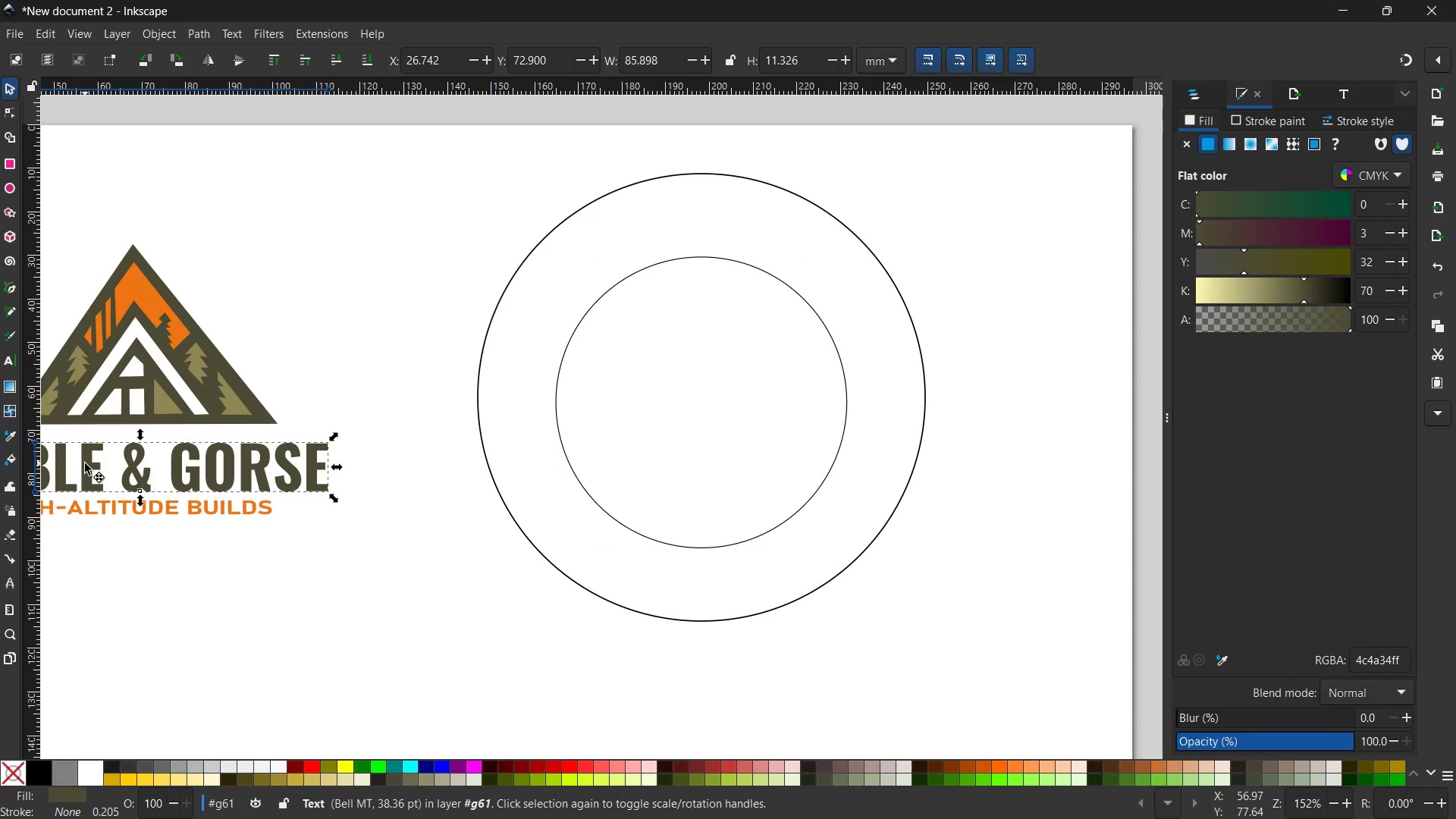 
left_click([85, 463])
 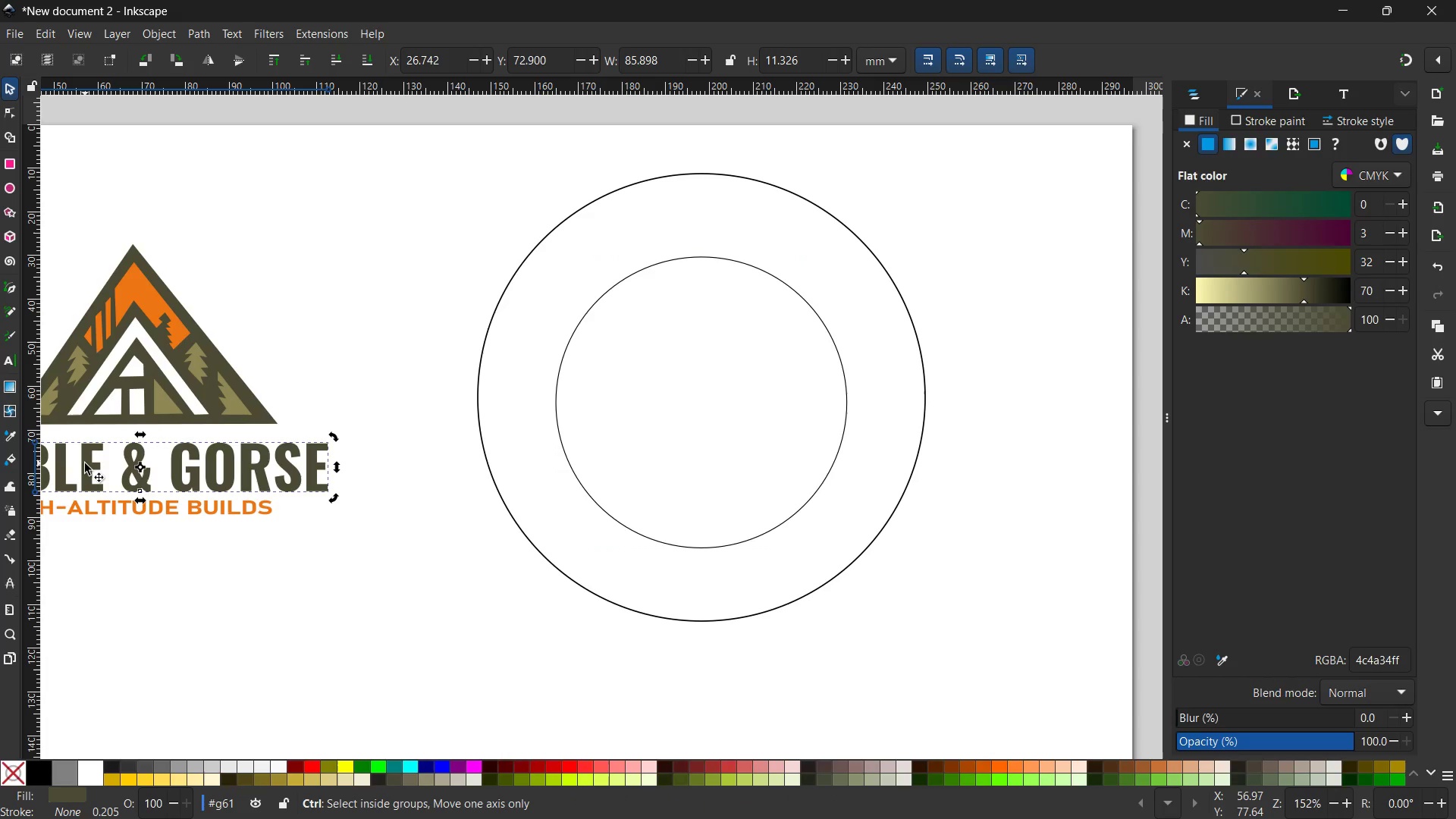 
key(Control+C)
 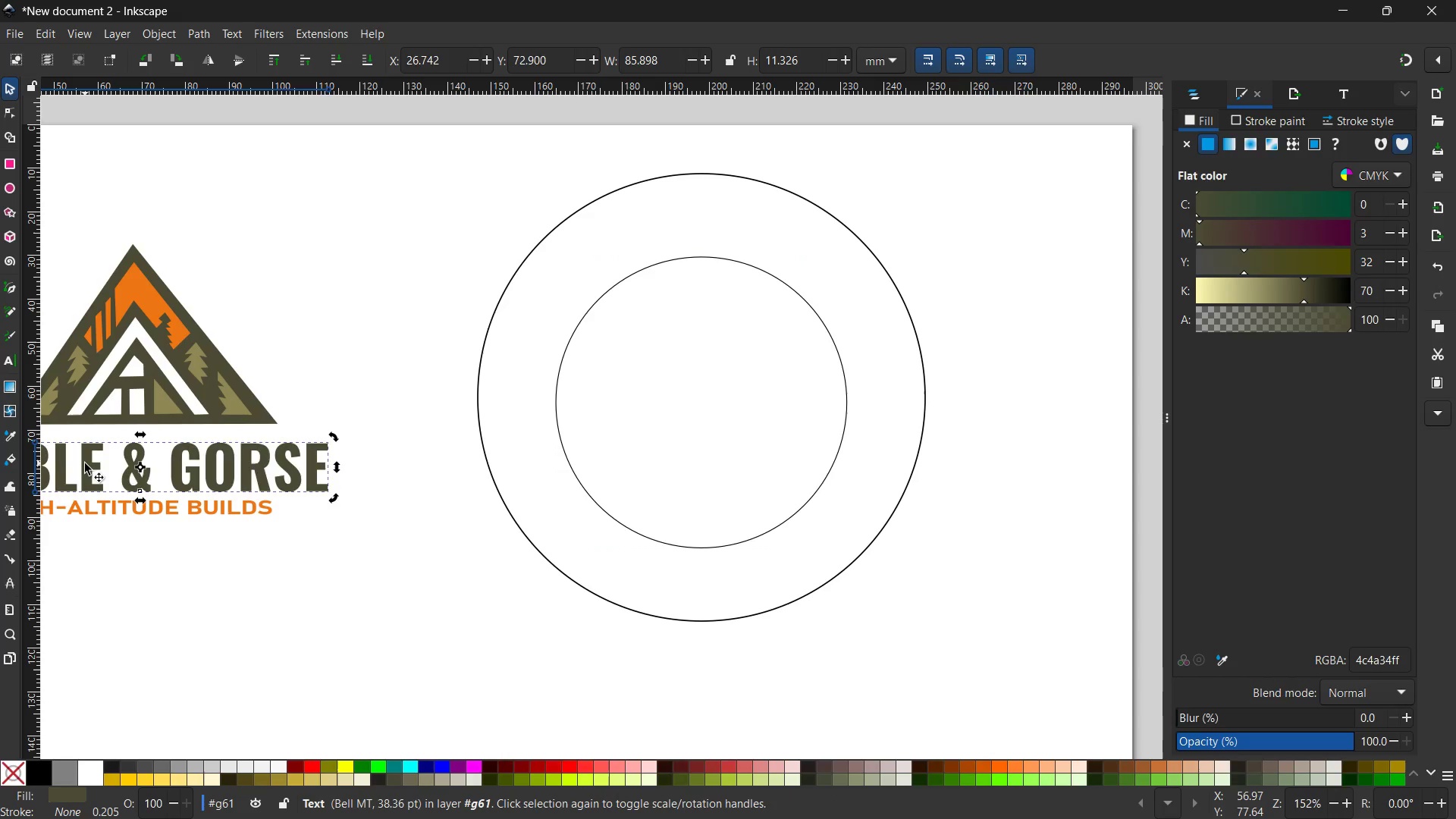 
key(Control+V)
 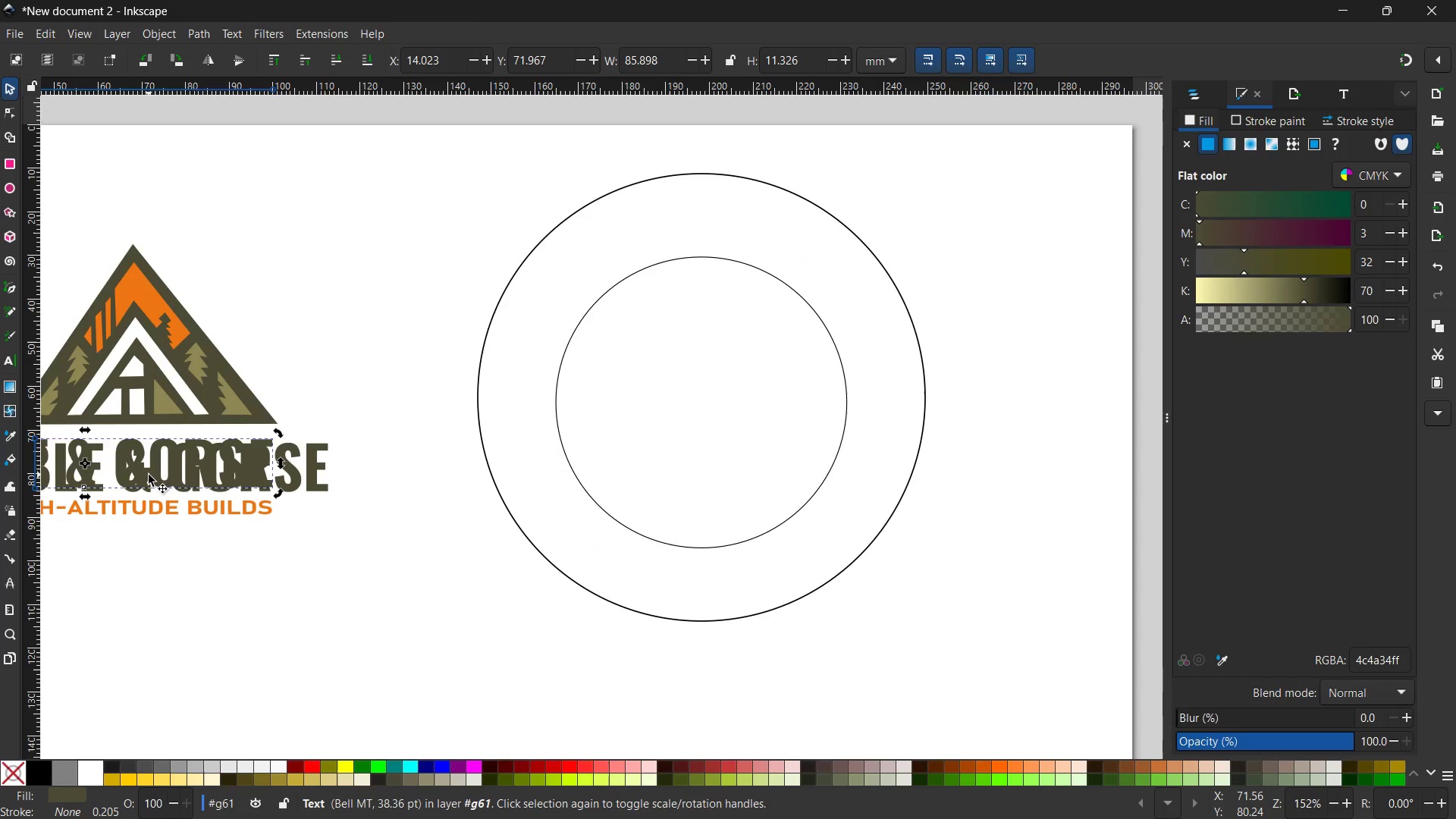 
left_click_drag(start_coordinate=[146, 476], to_coordinate=[300, 414])
 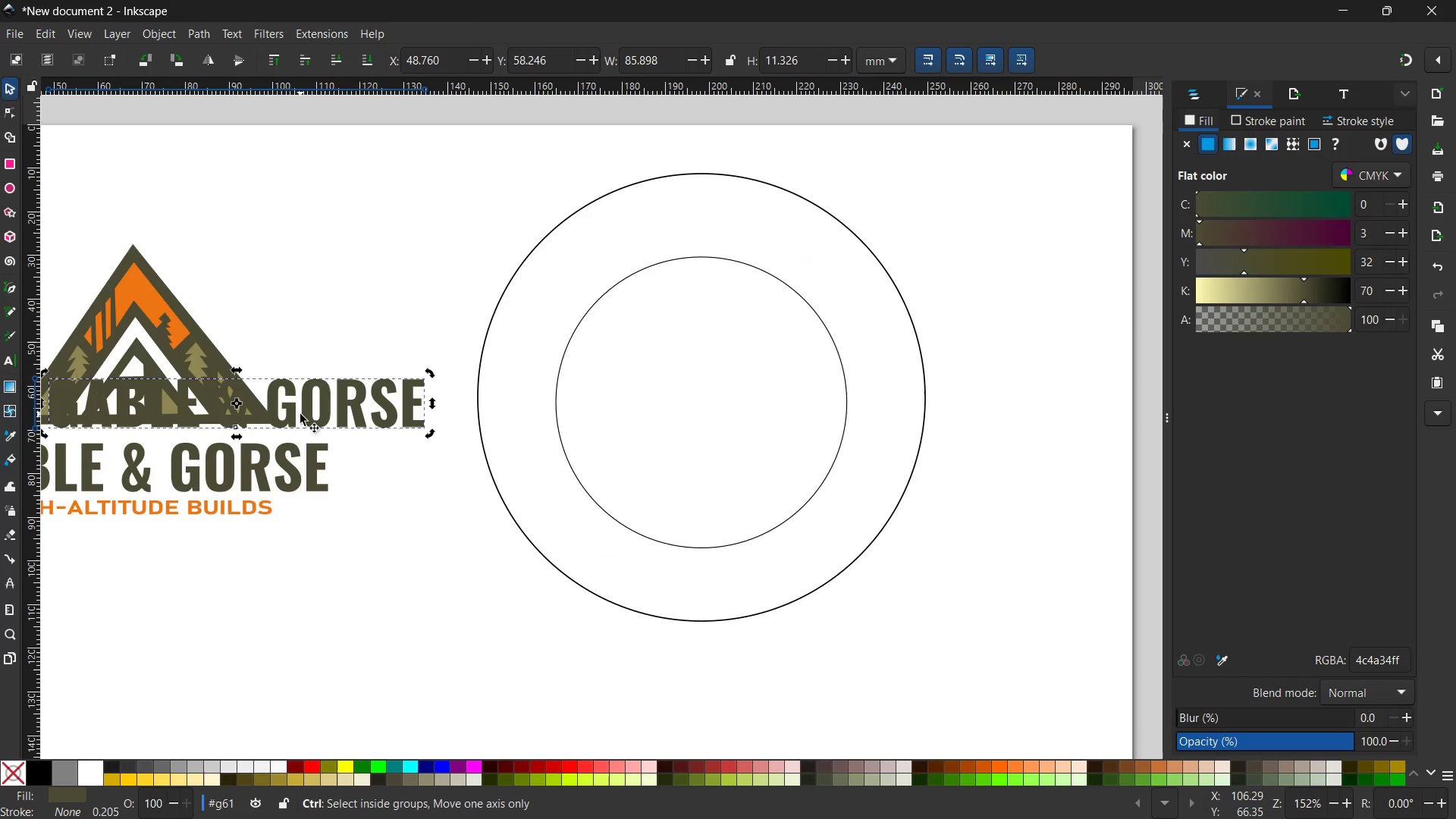 
key(Control+X)
 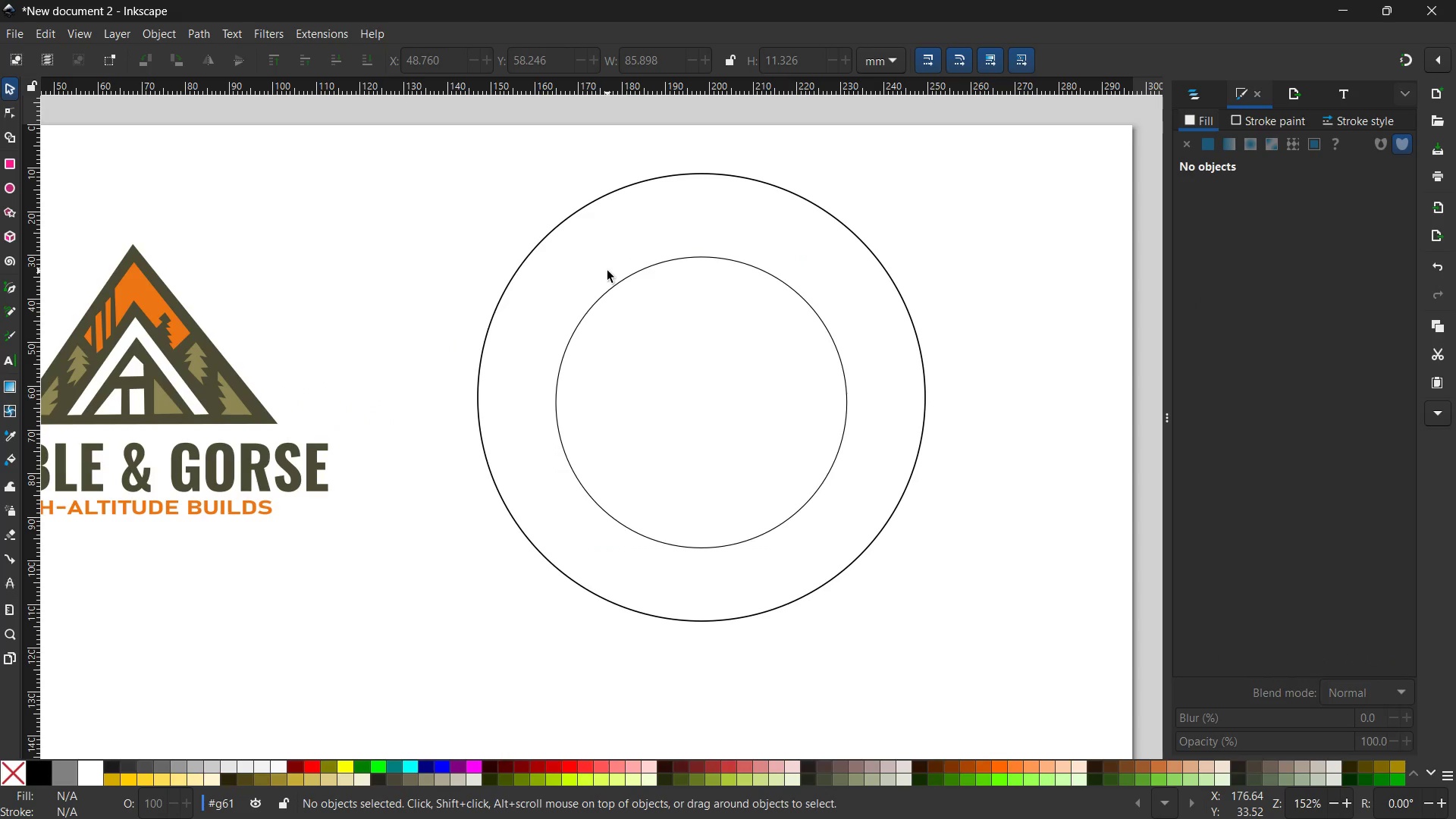 
key(Control+V)
 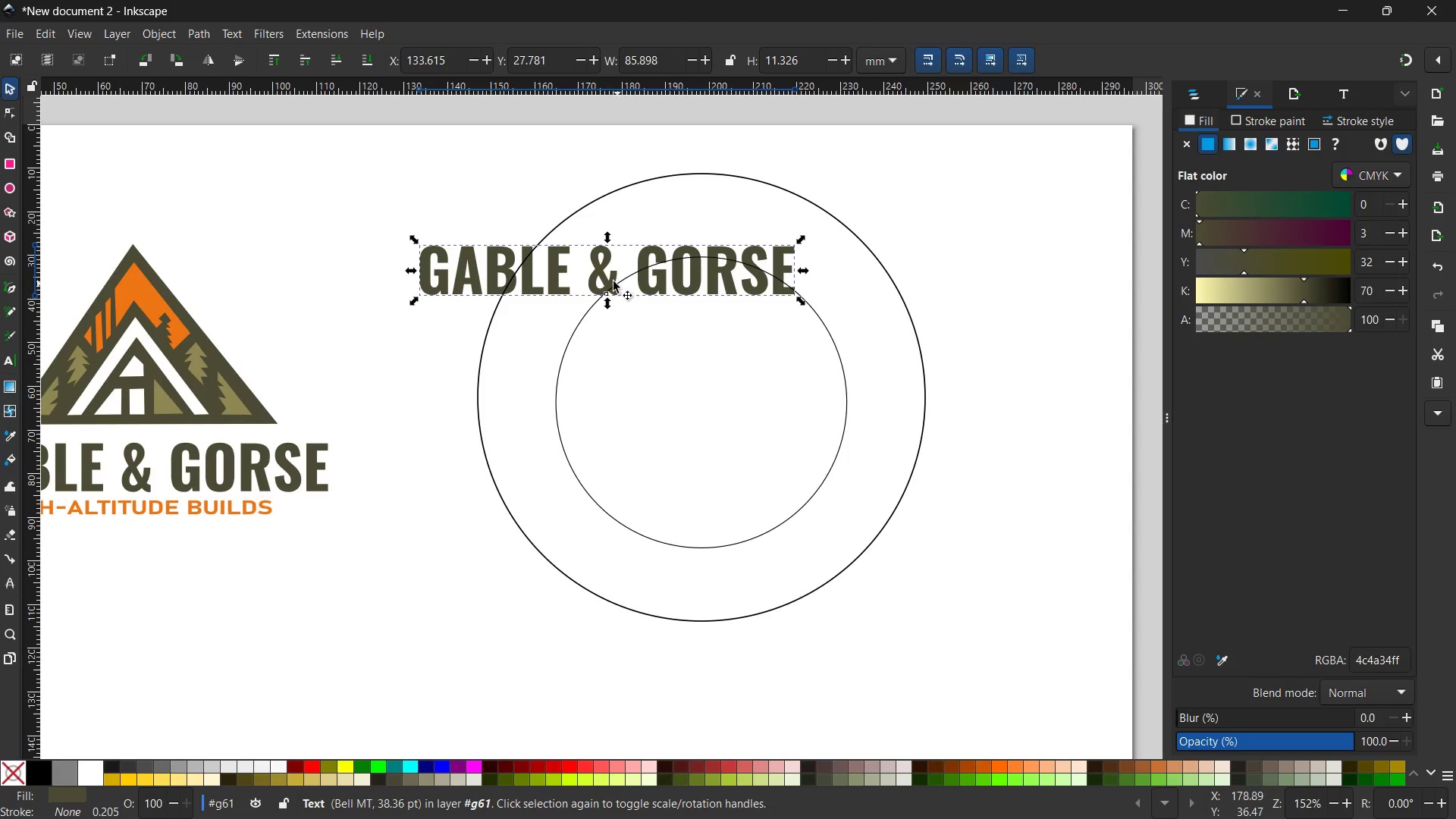 
left_click_drag(start_coordinate=[610, 281], to_coordinate=[708, 238])
 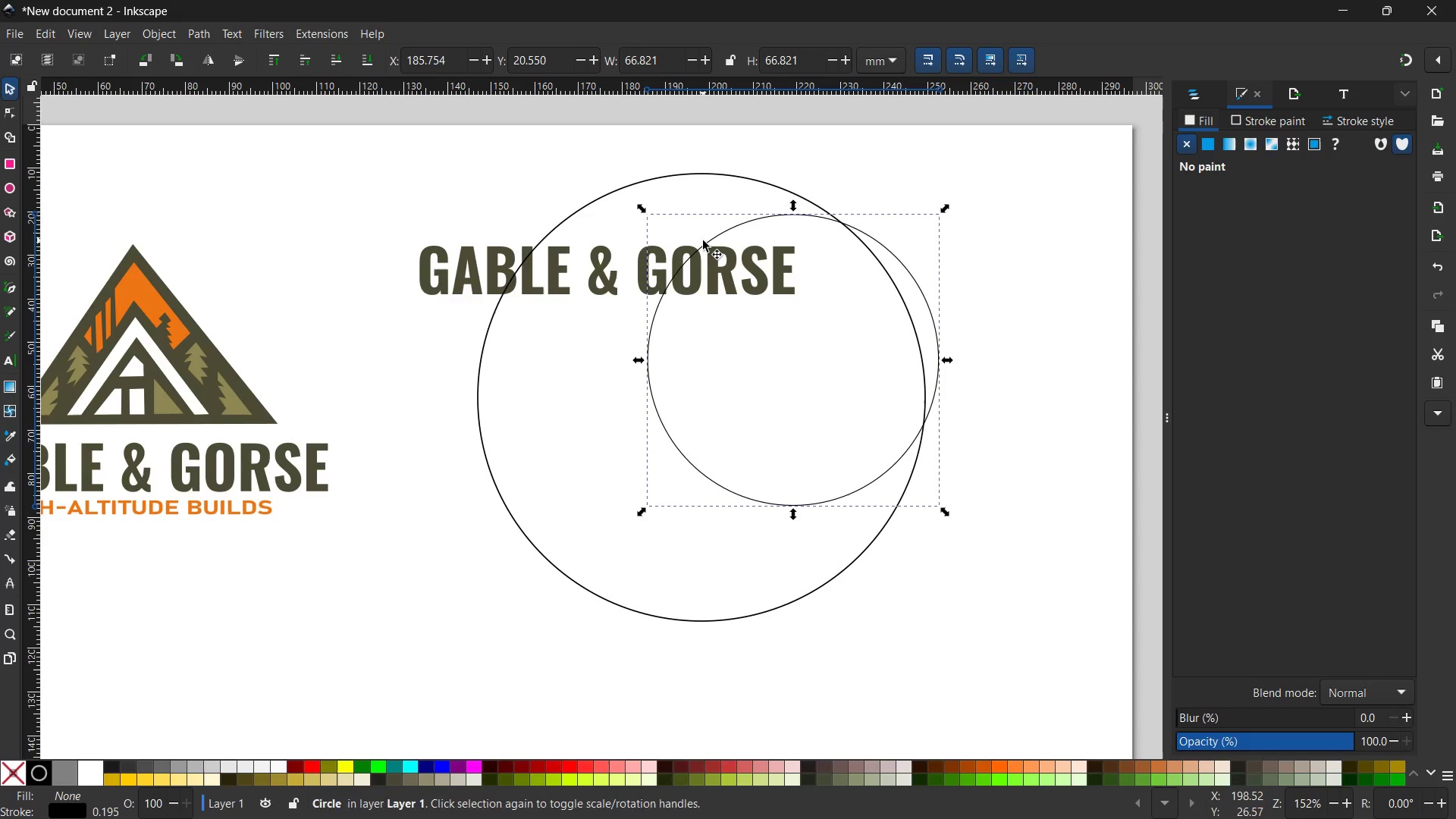 
key(Control+Z)
 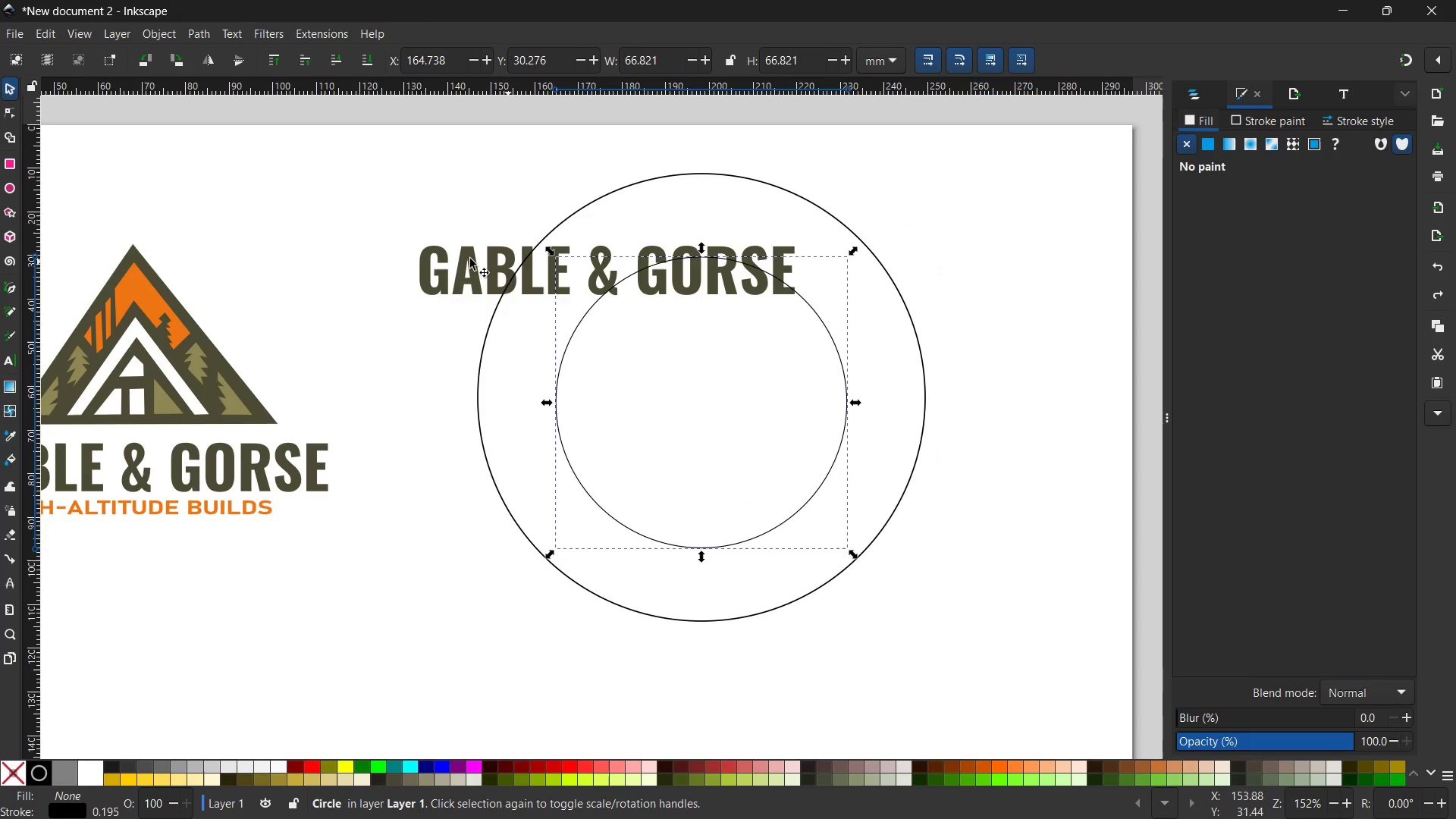 
left_click([460, 258])
 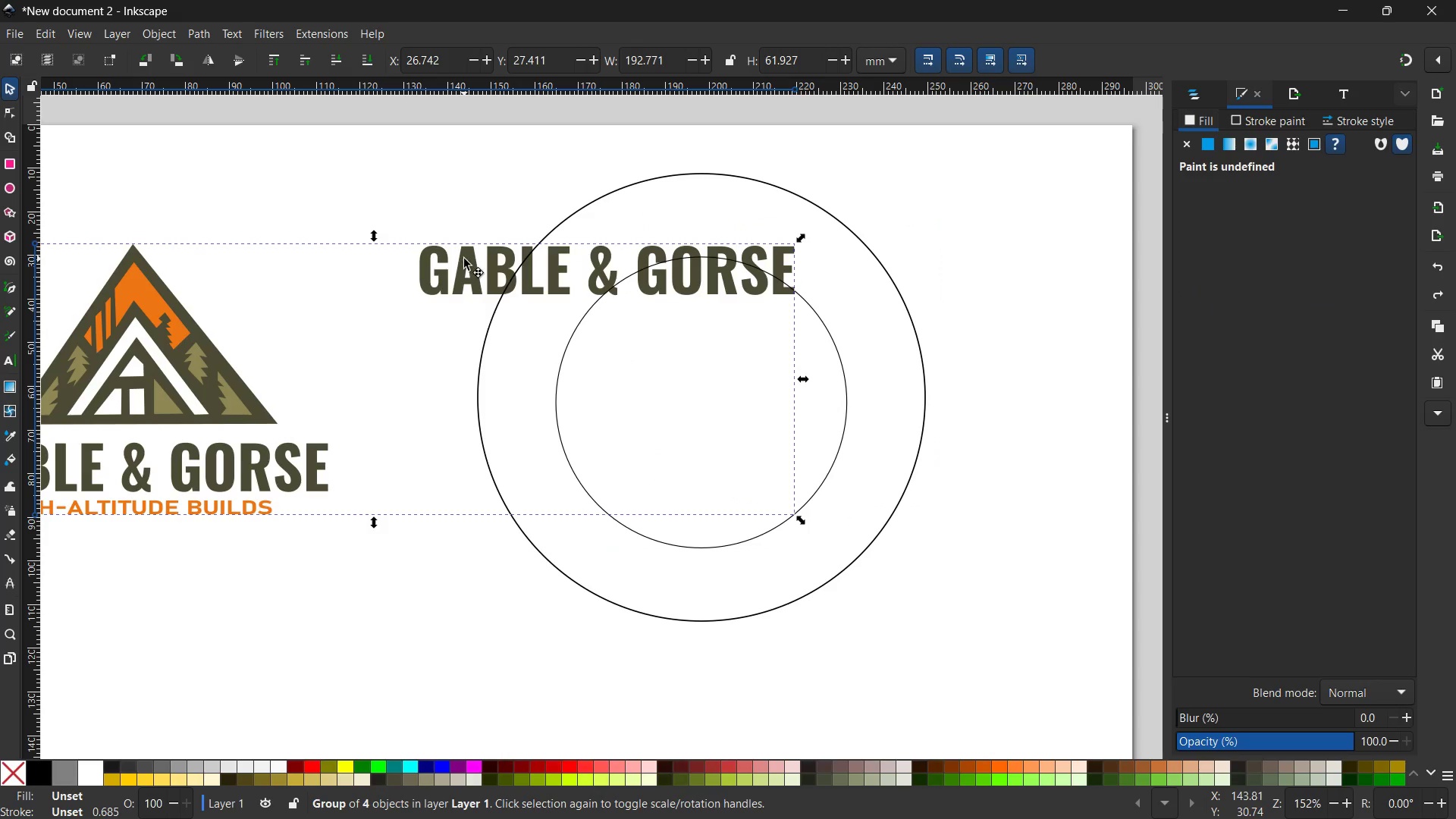 
double_click([464, 259])
 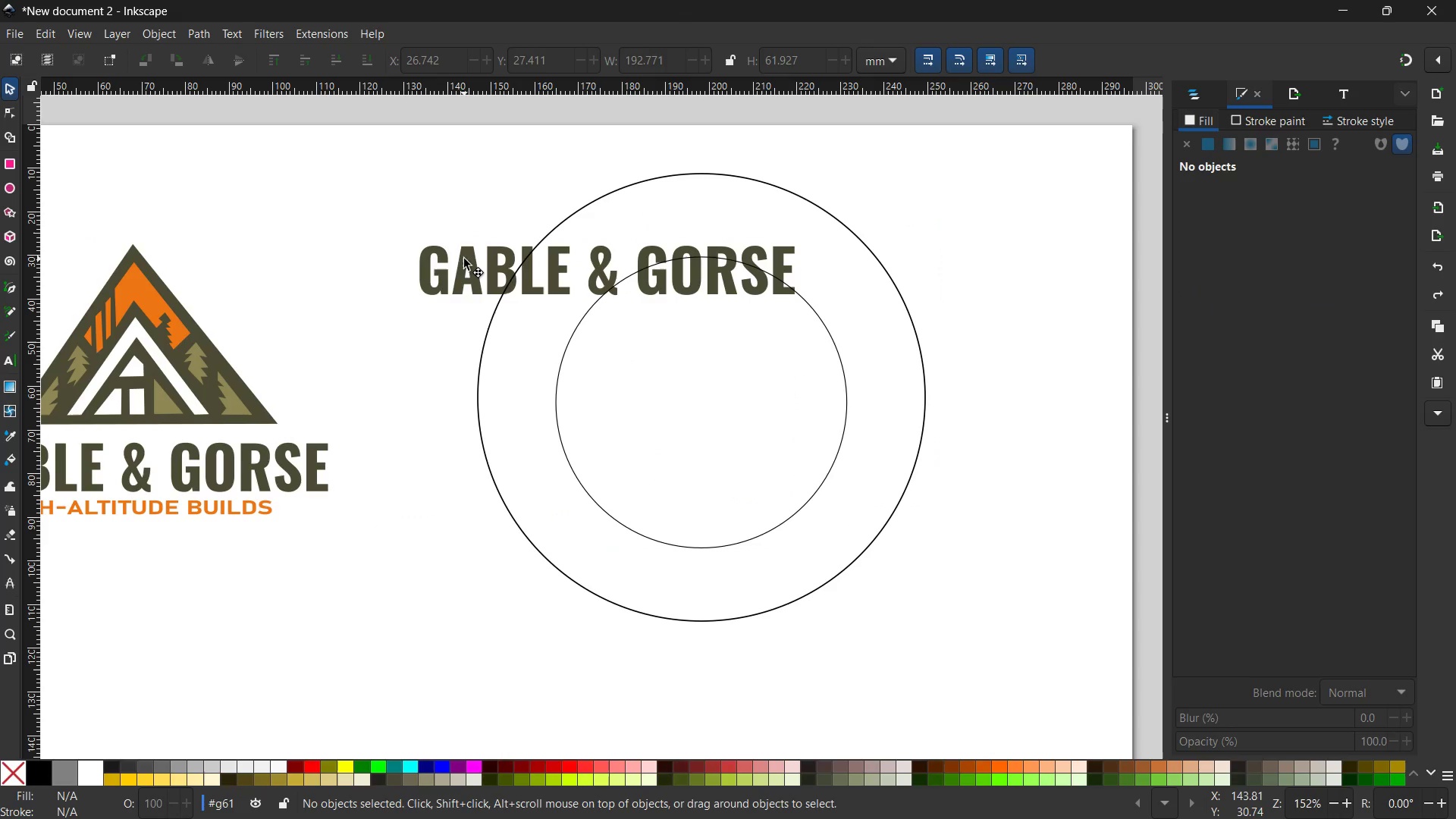 
triple_click([464, 259])
 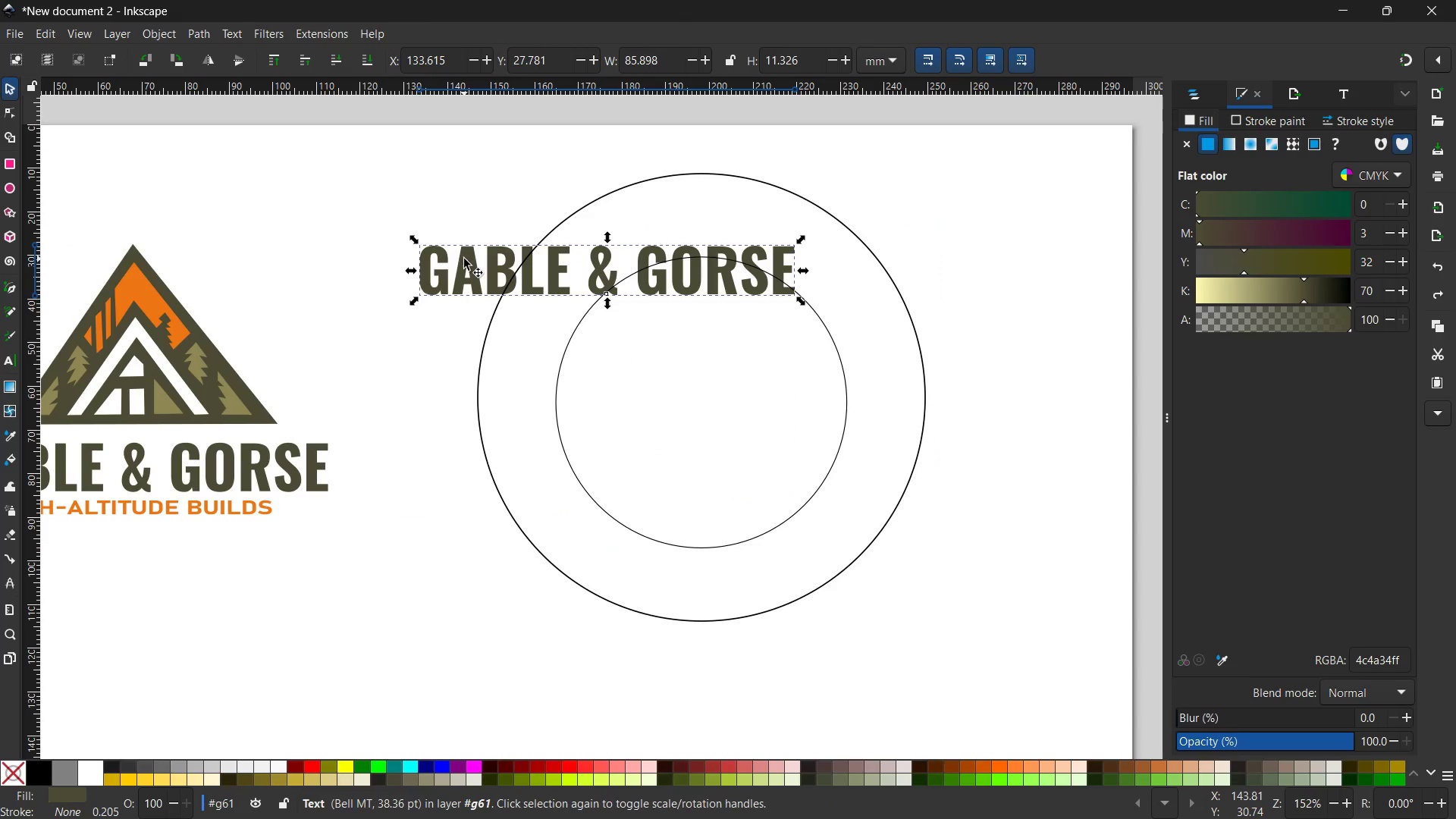 
key(Control+X)
 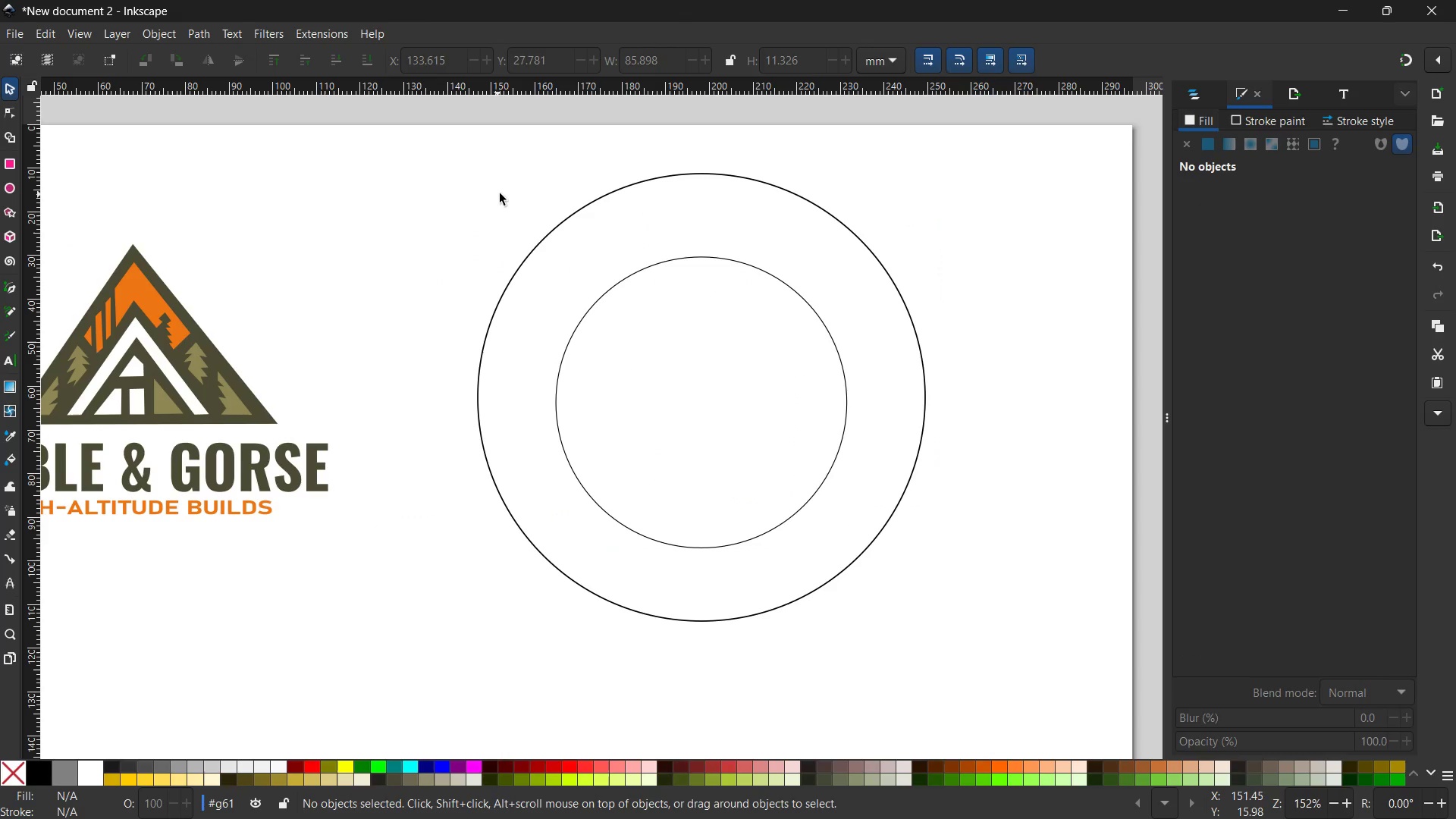 
double_click([502, 193])
 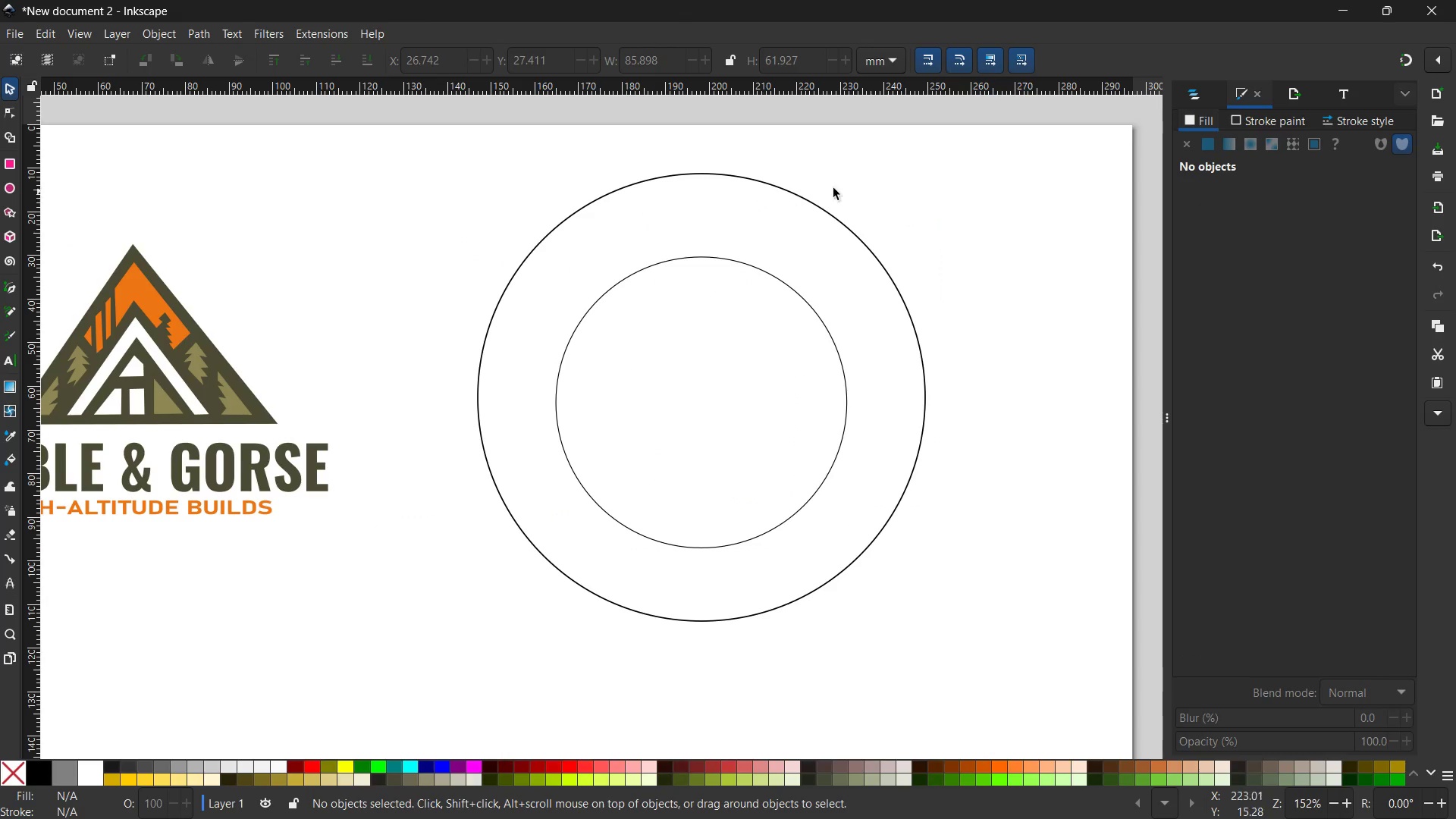 
double_click([837, 188])
 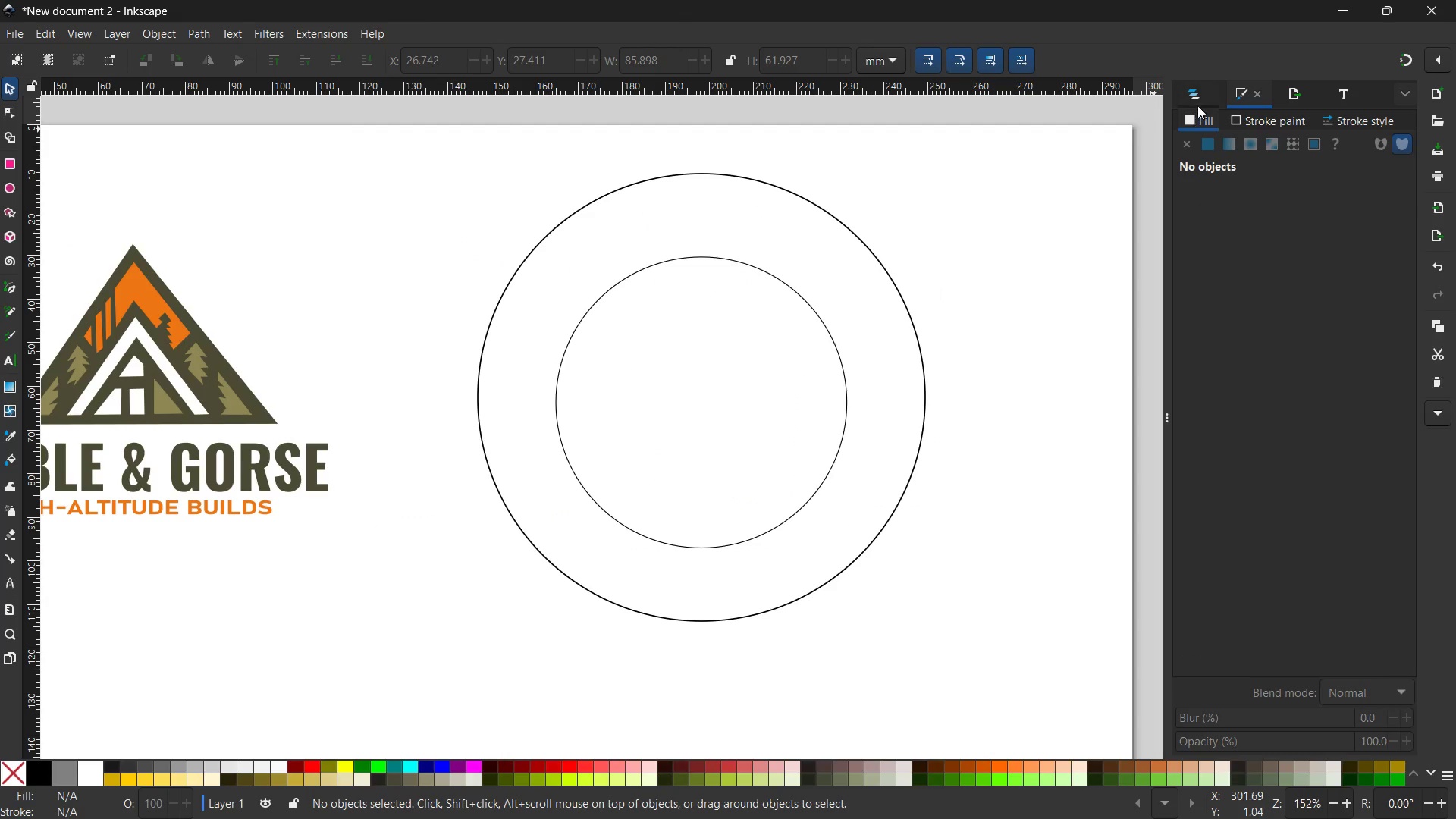 
left_click([1197, 98])
 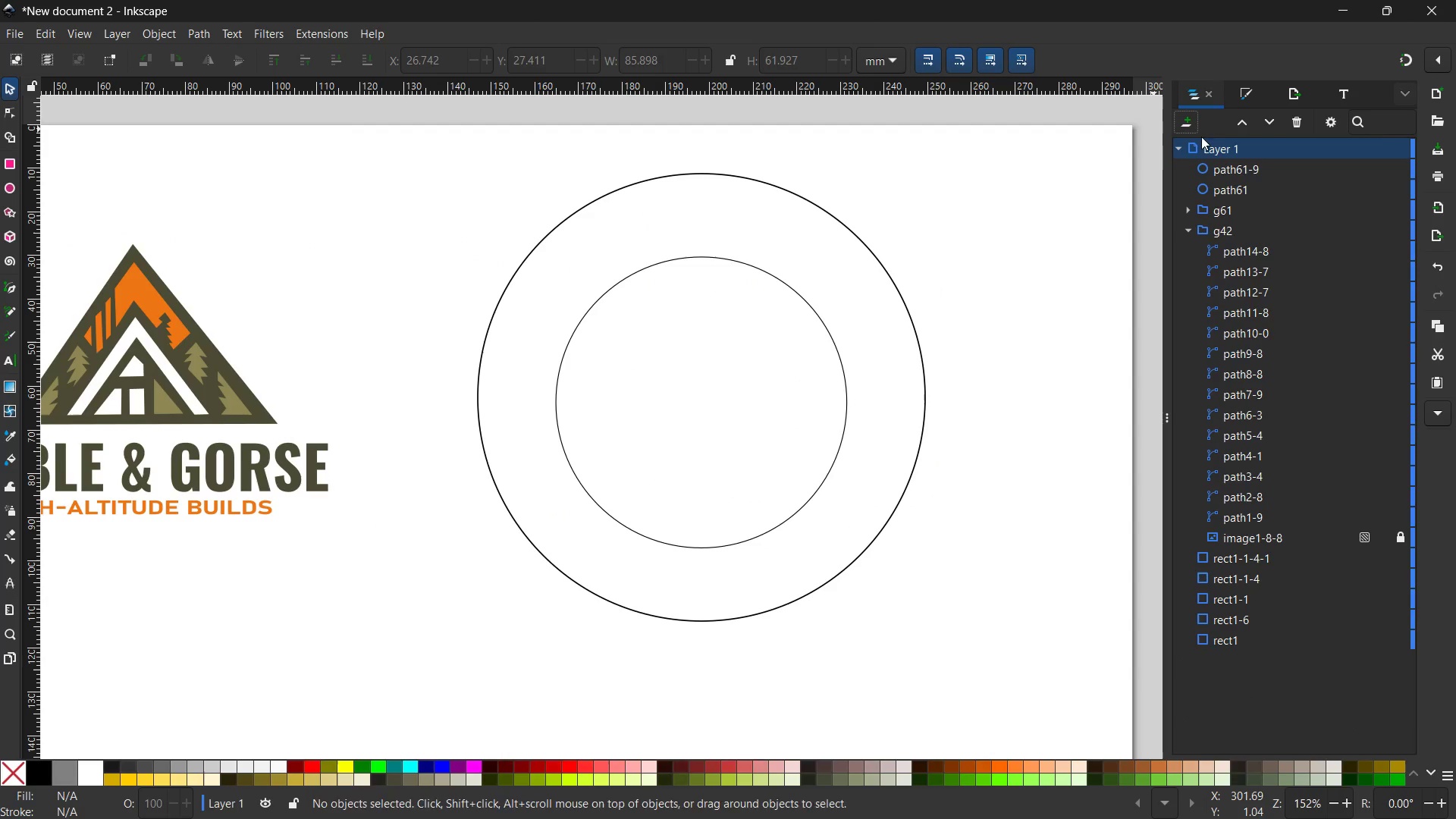 
left_click([1202, 148])
 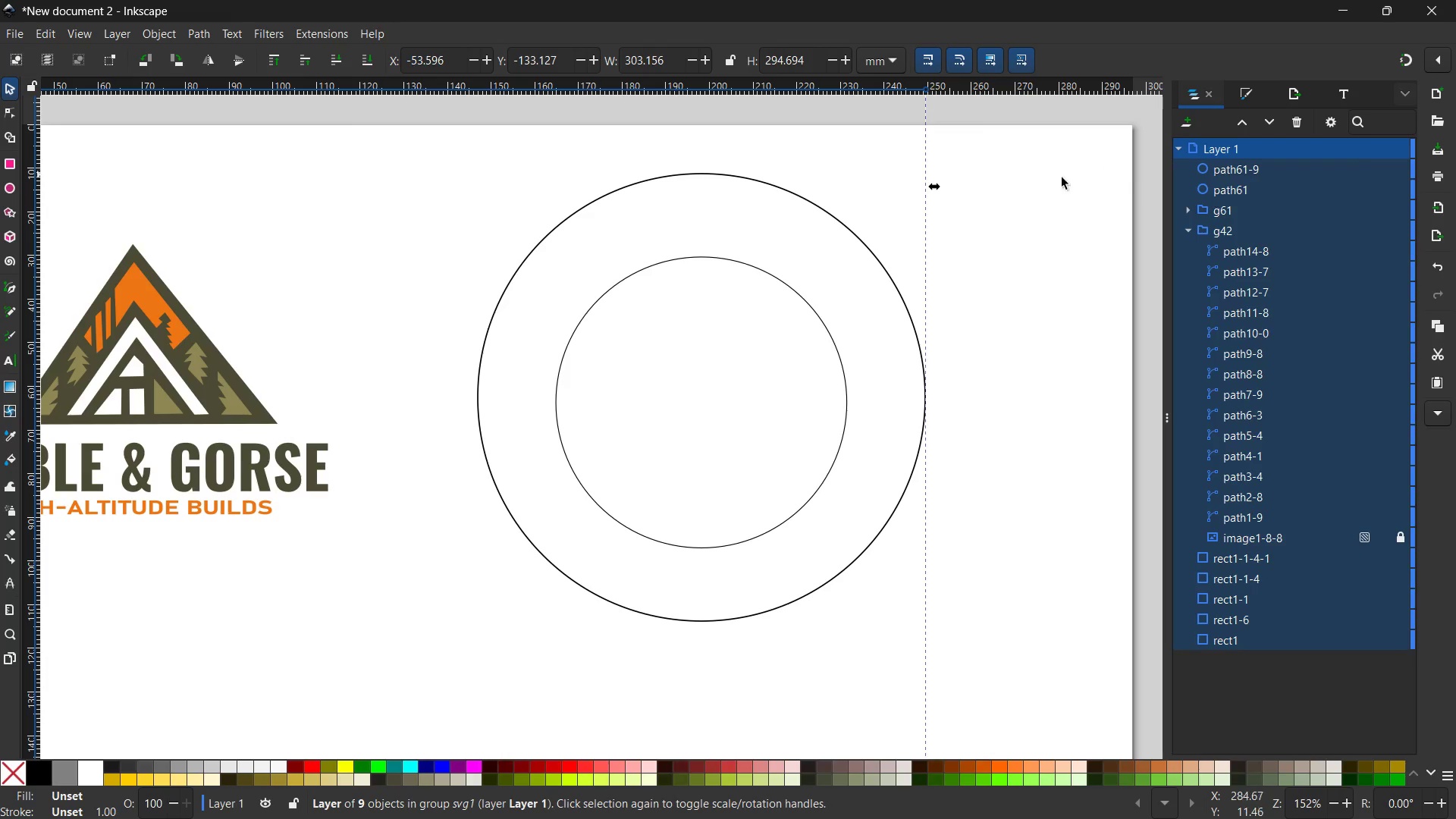 
double_click([1046, 181])
 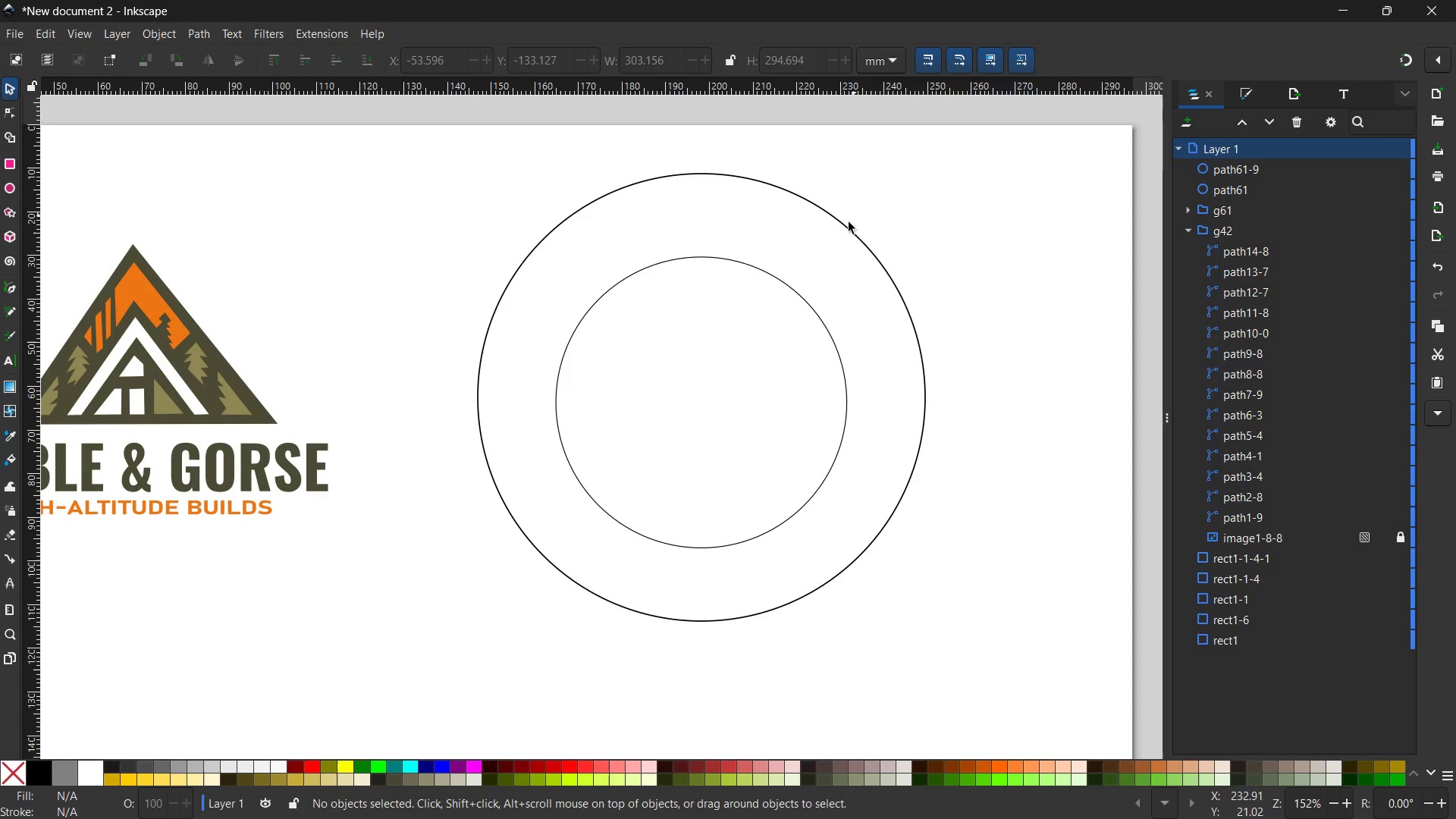 
left_click([846, 227])
 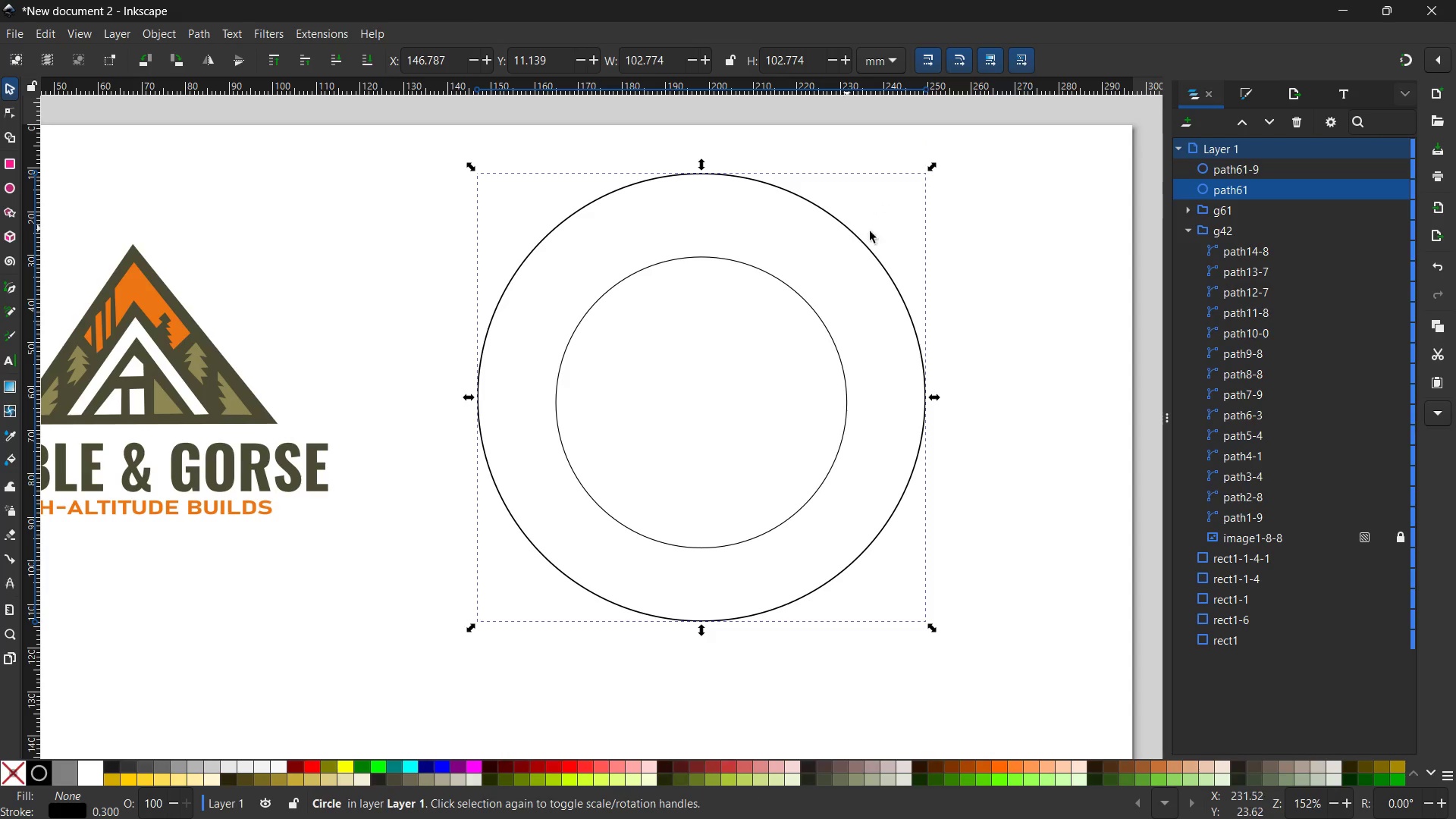 
left_click([970, 227])
 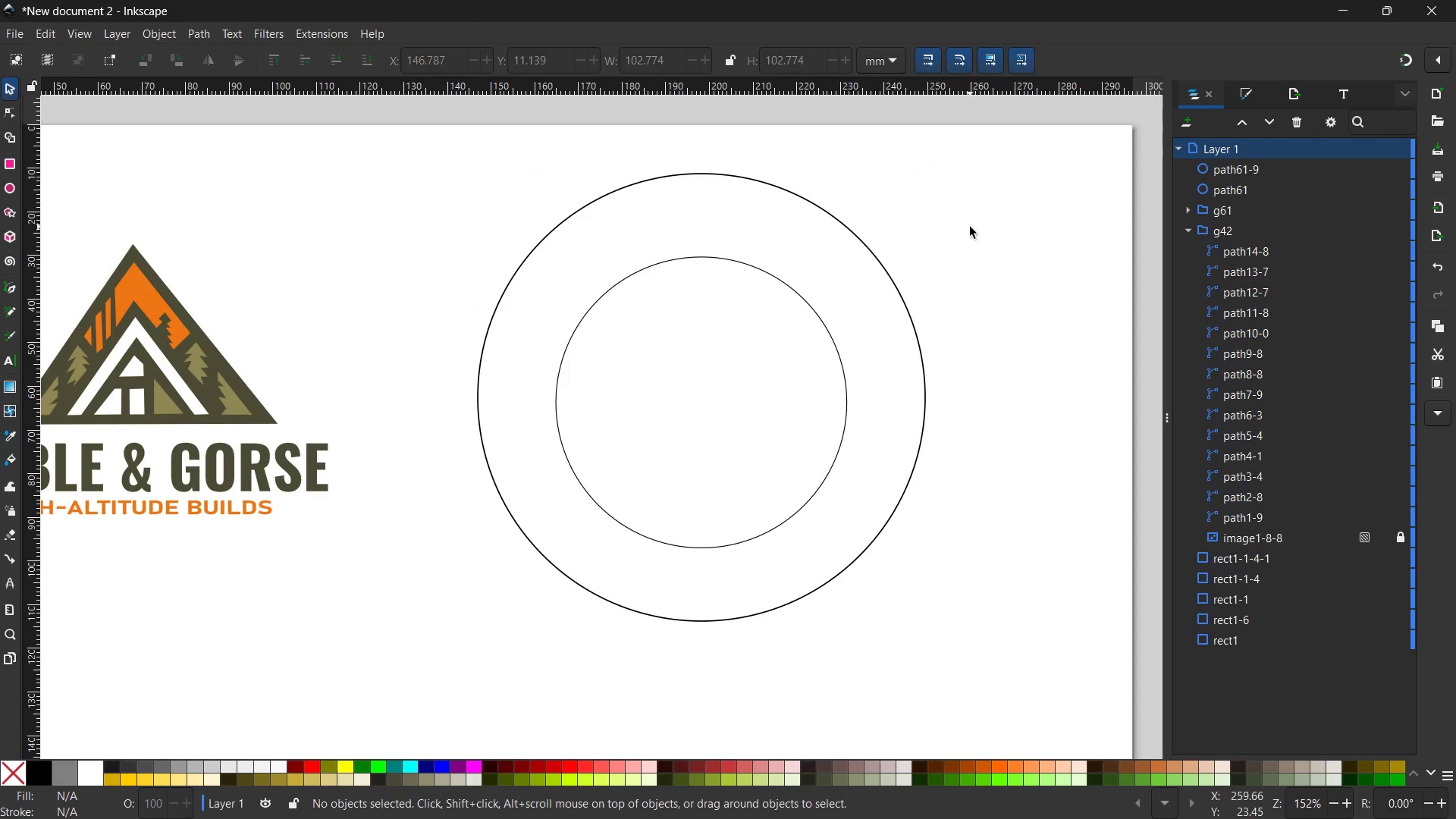 
key(Control+V)
 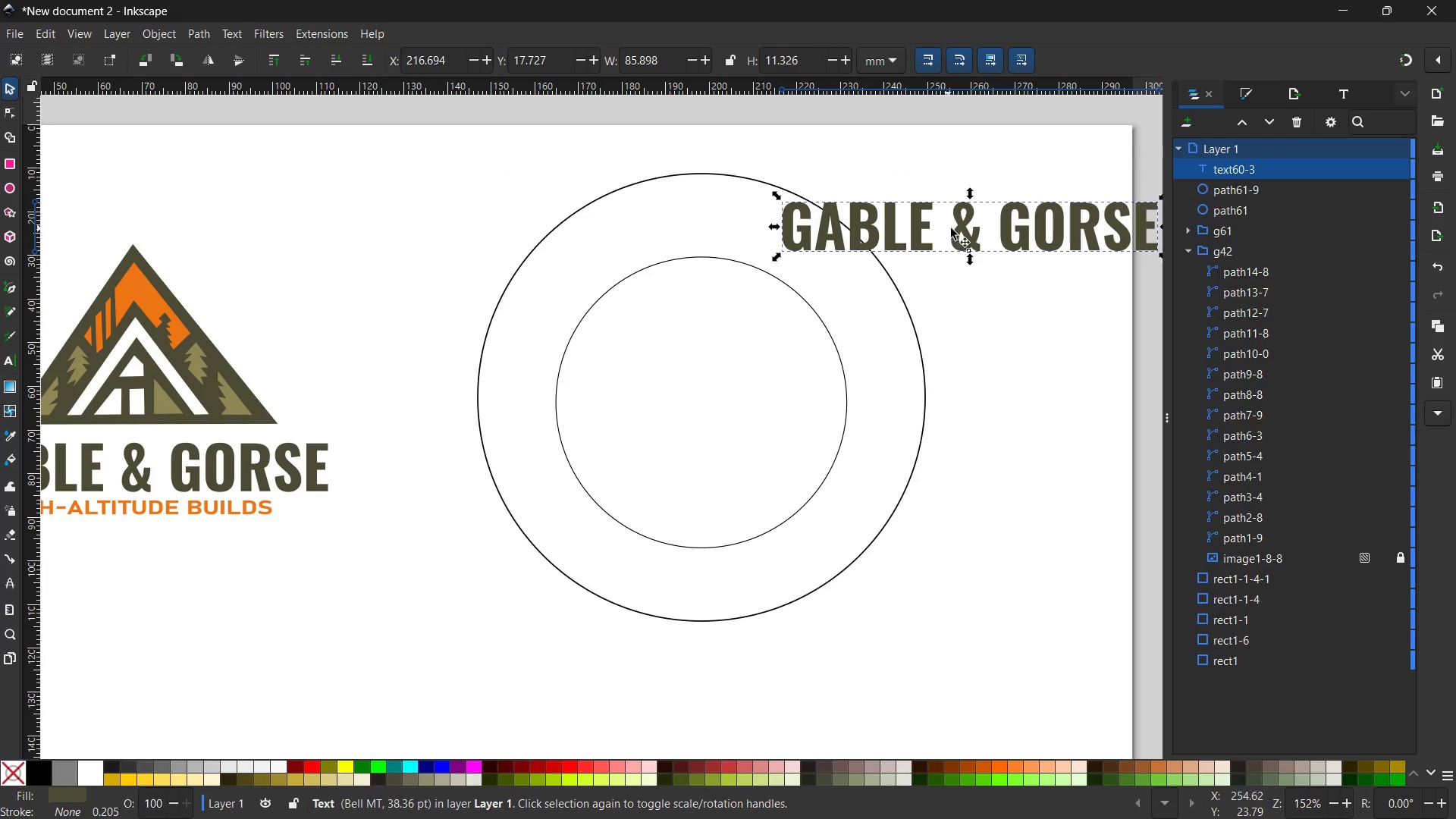 
left_click_drag(start_coordinate=[952, 228], to_coordinate=[682, 238])
 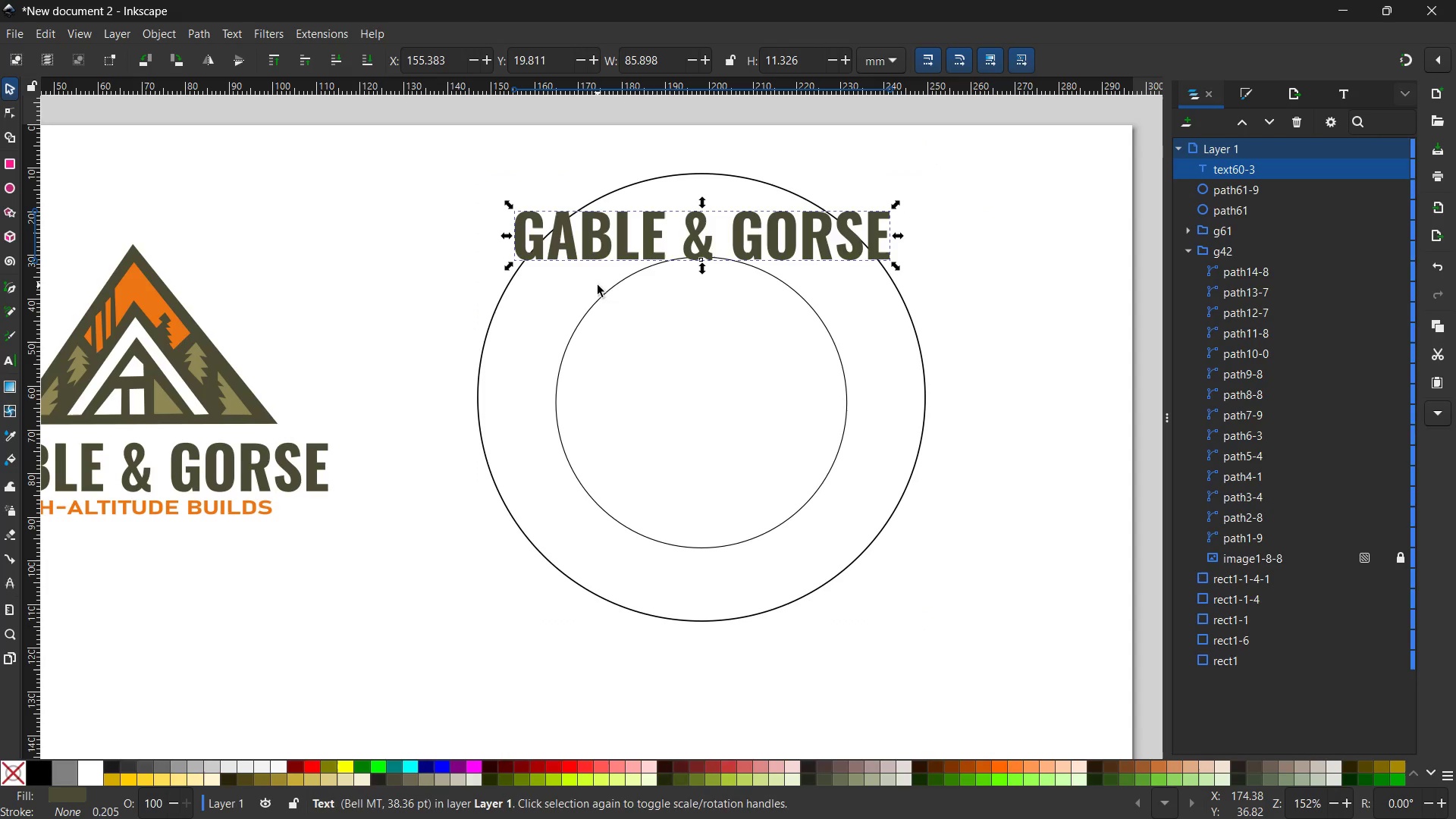 
hold_key(key=ShiftLeft, duration=1.26)
left_click([601, 290])
 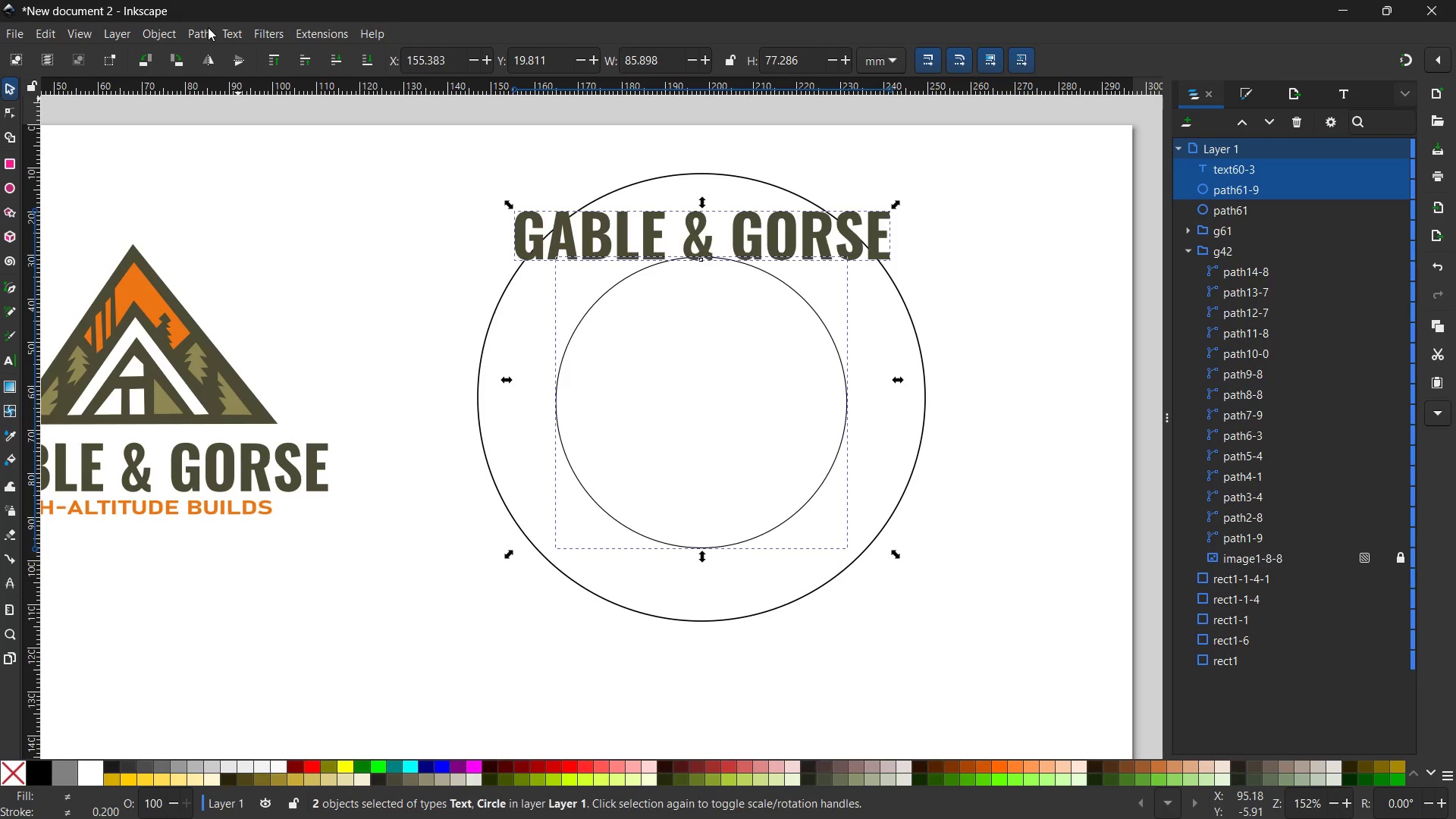 
left_click([208, 27])
 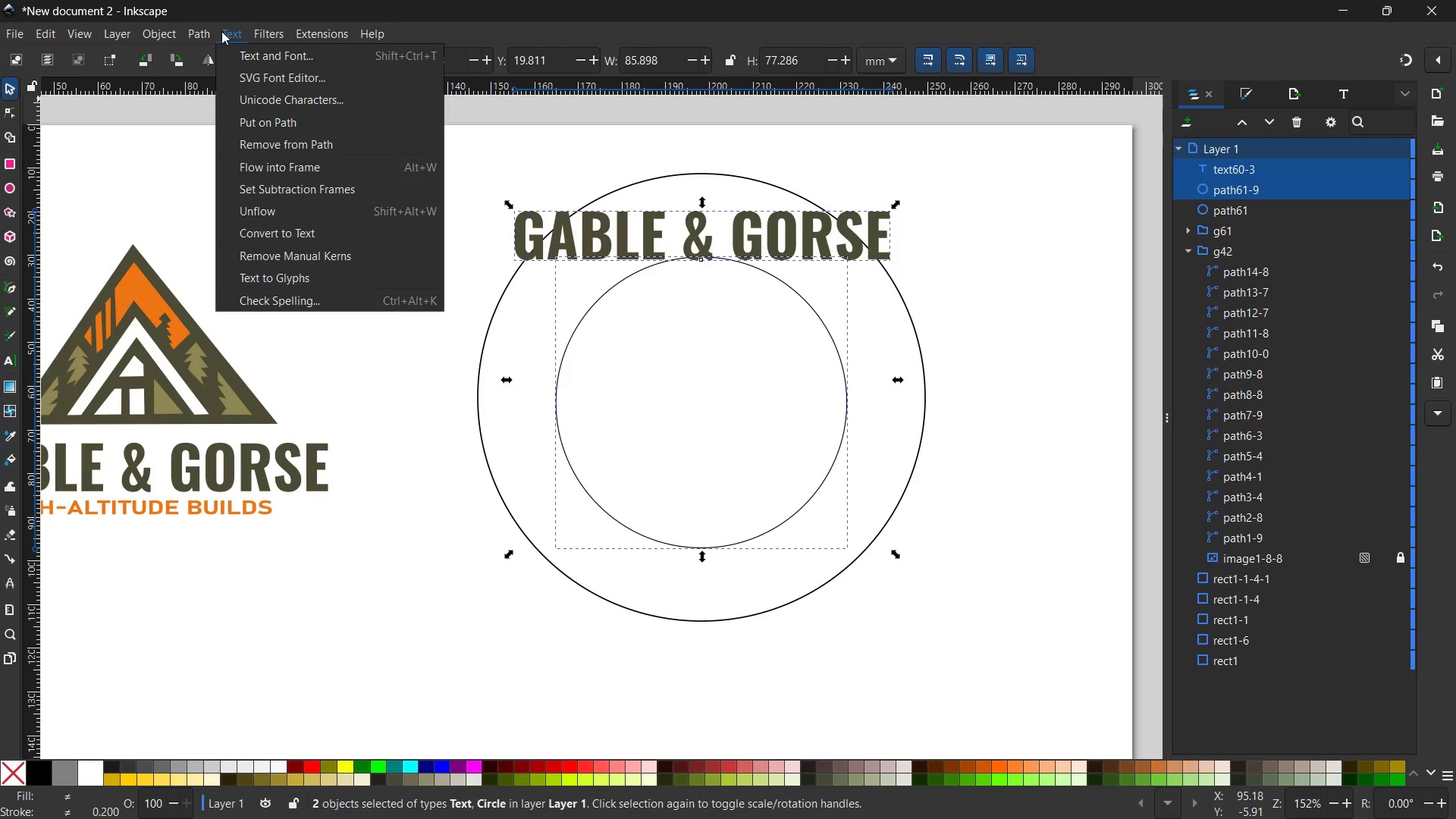 
wait(5.3)
 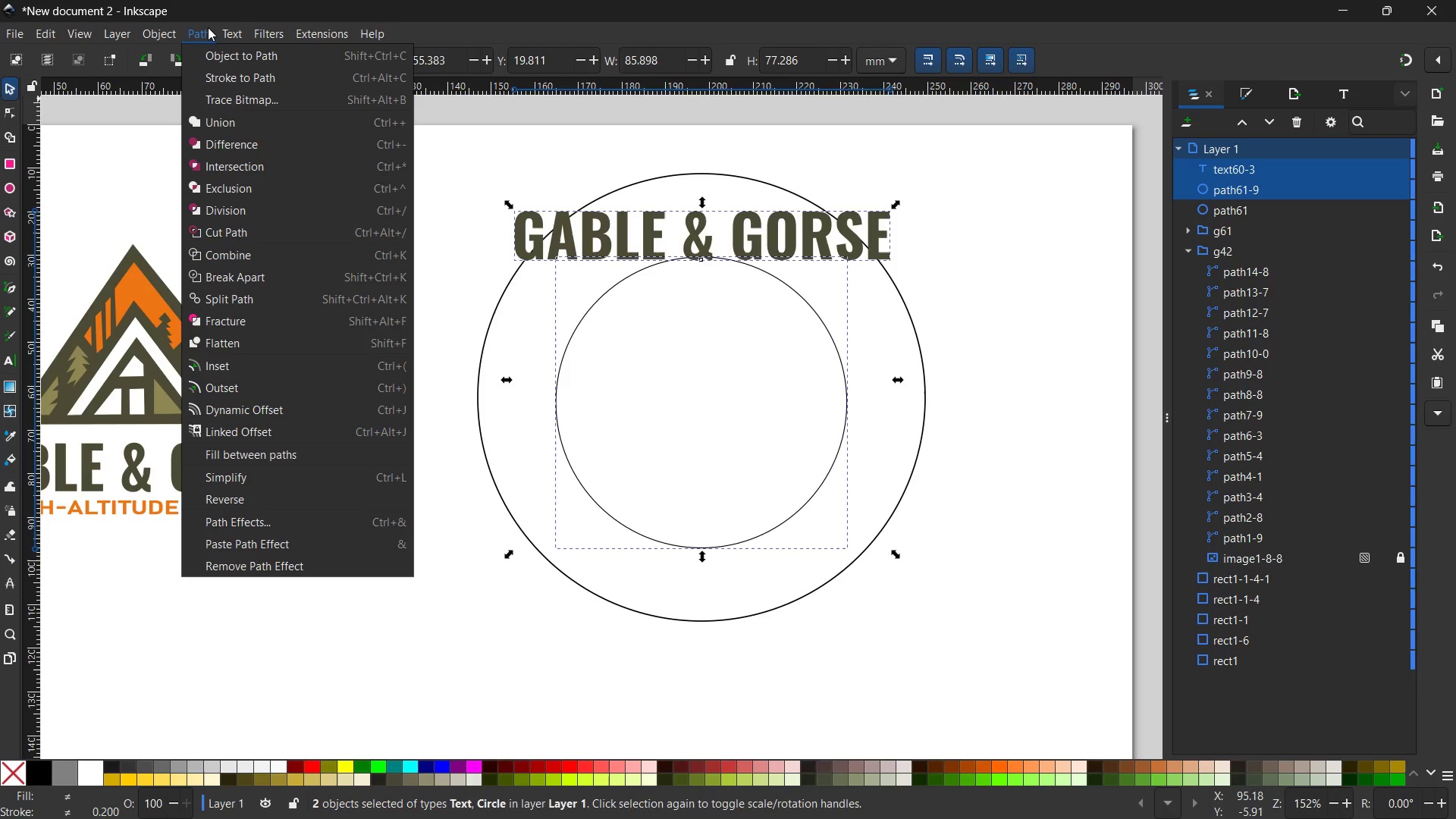 
left_click([291, 122])
 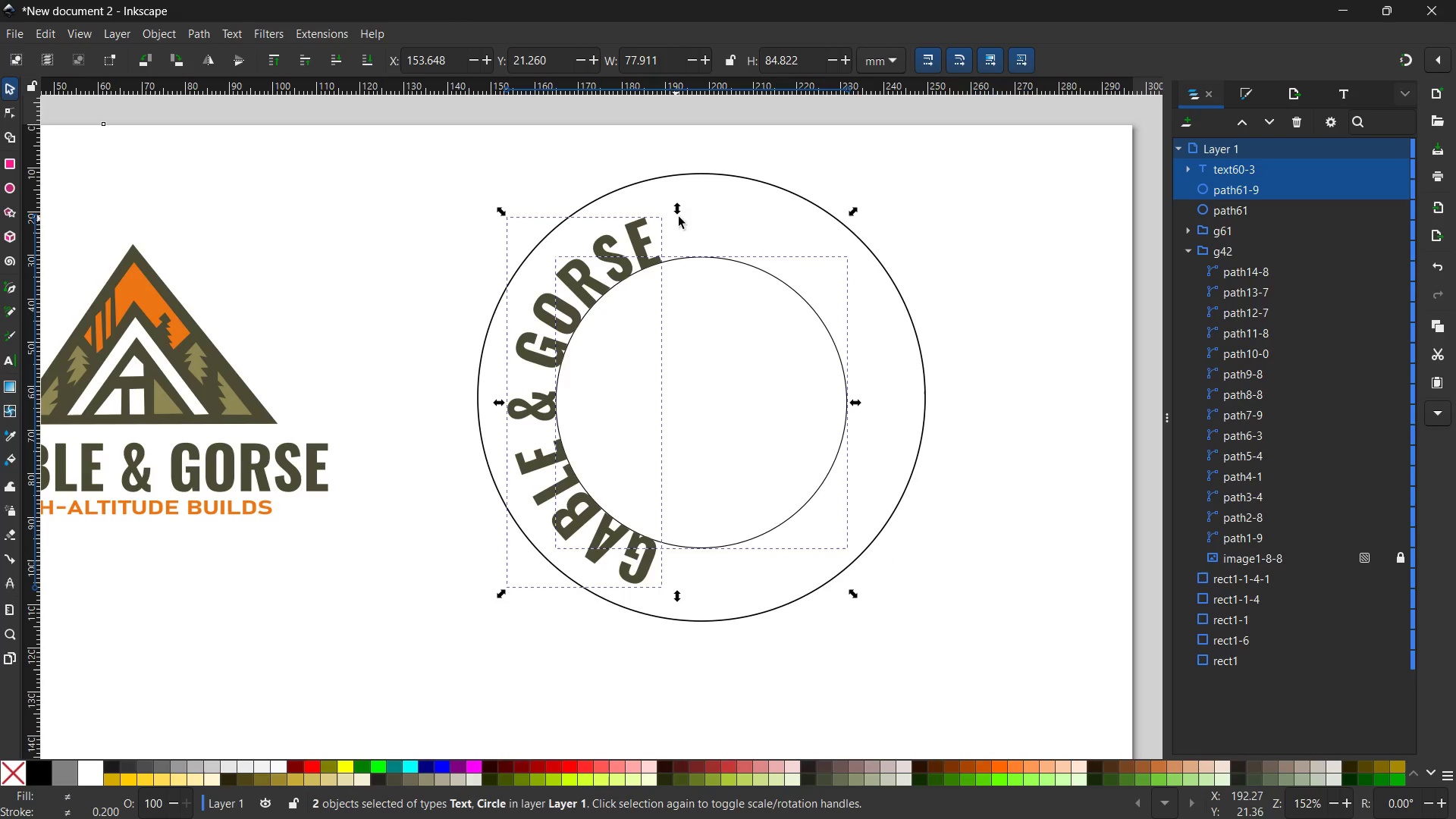 
left_click([641, 224])
 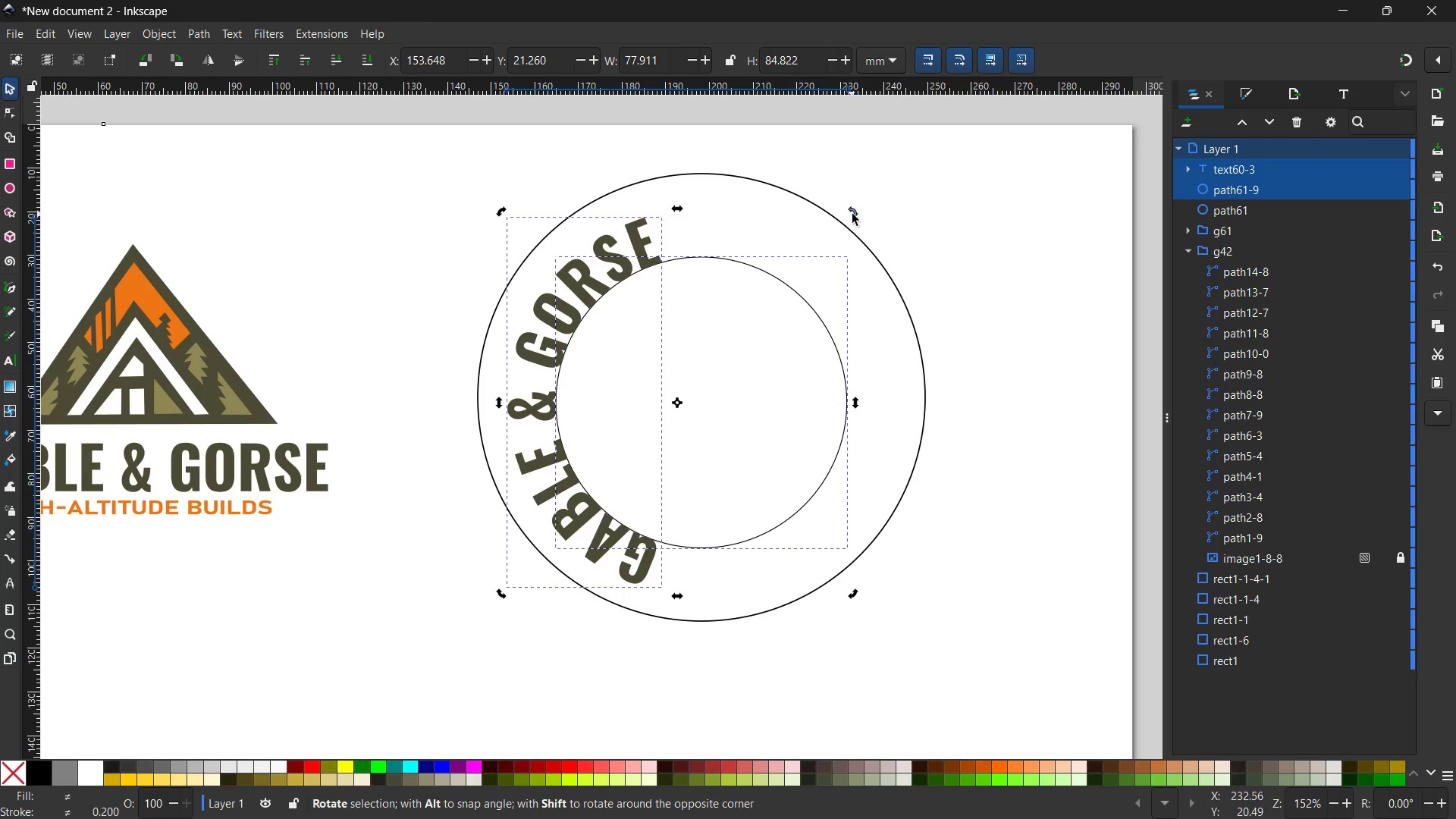 
left_click_drag(start_coordinate=[855, 213], to_coordinate=[792, 459])
 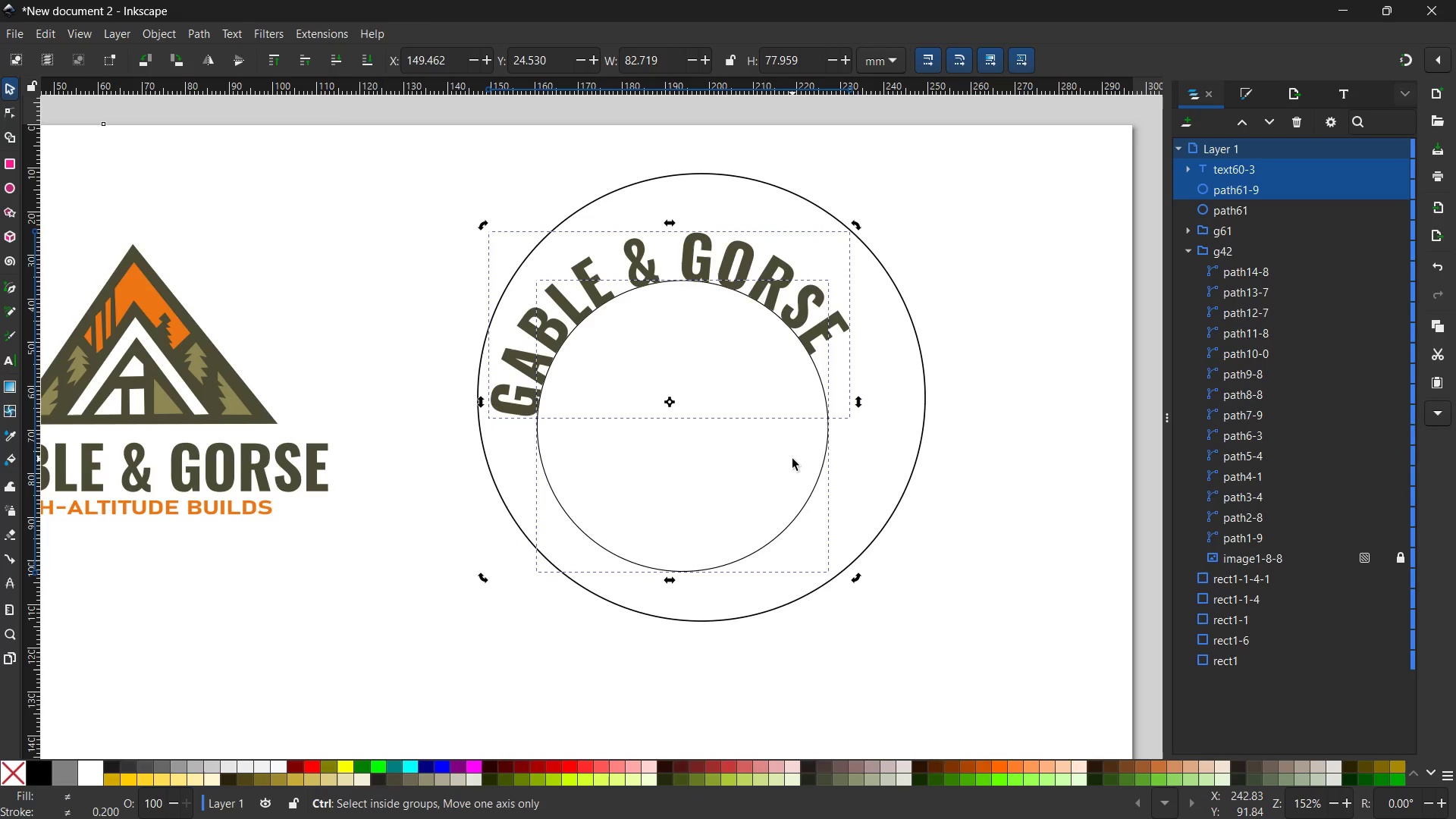 
key(Control+Z)
 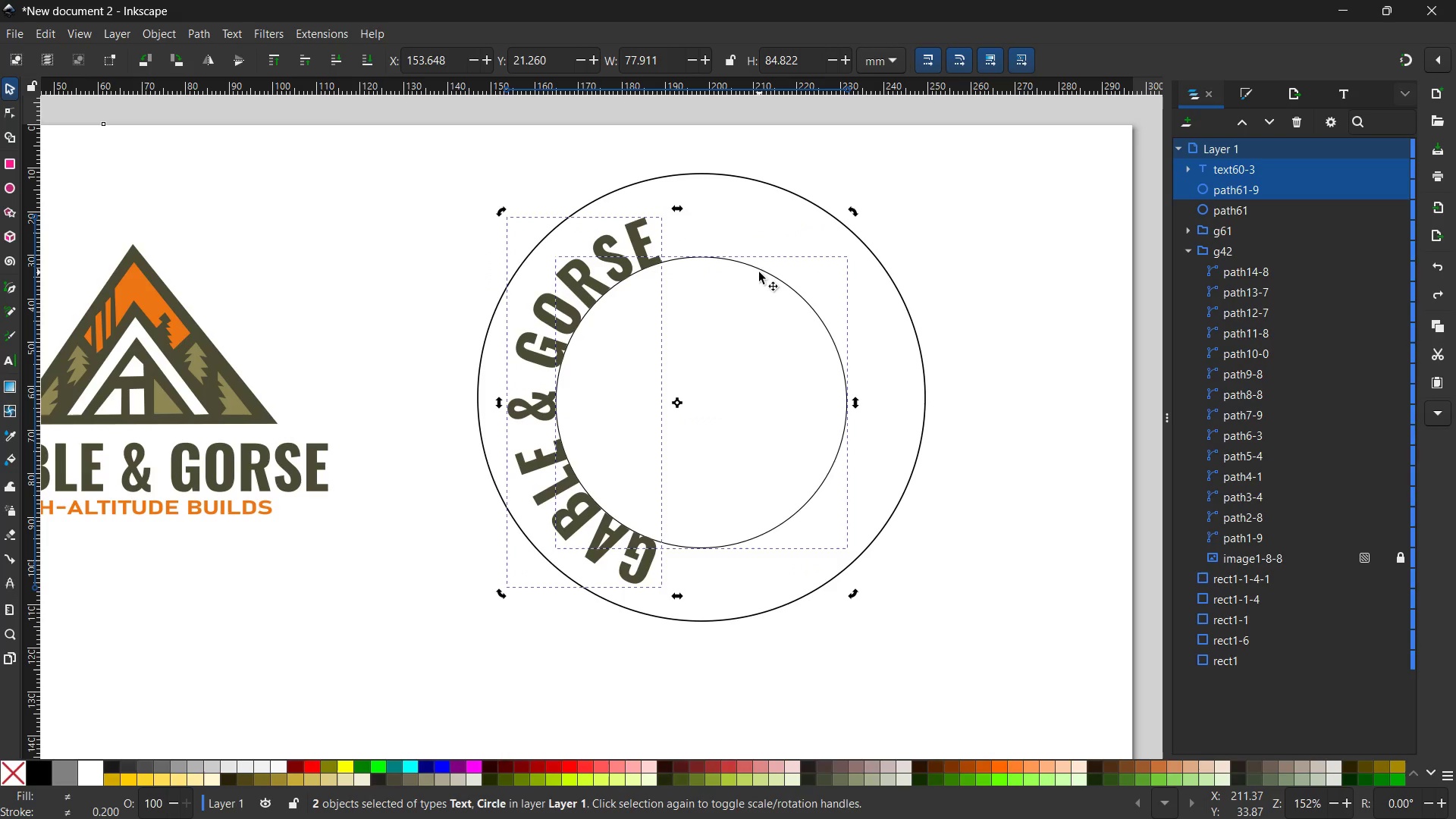 
left_click([761, 270])
 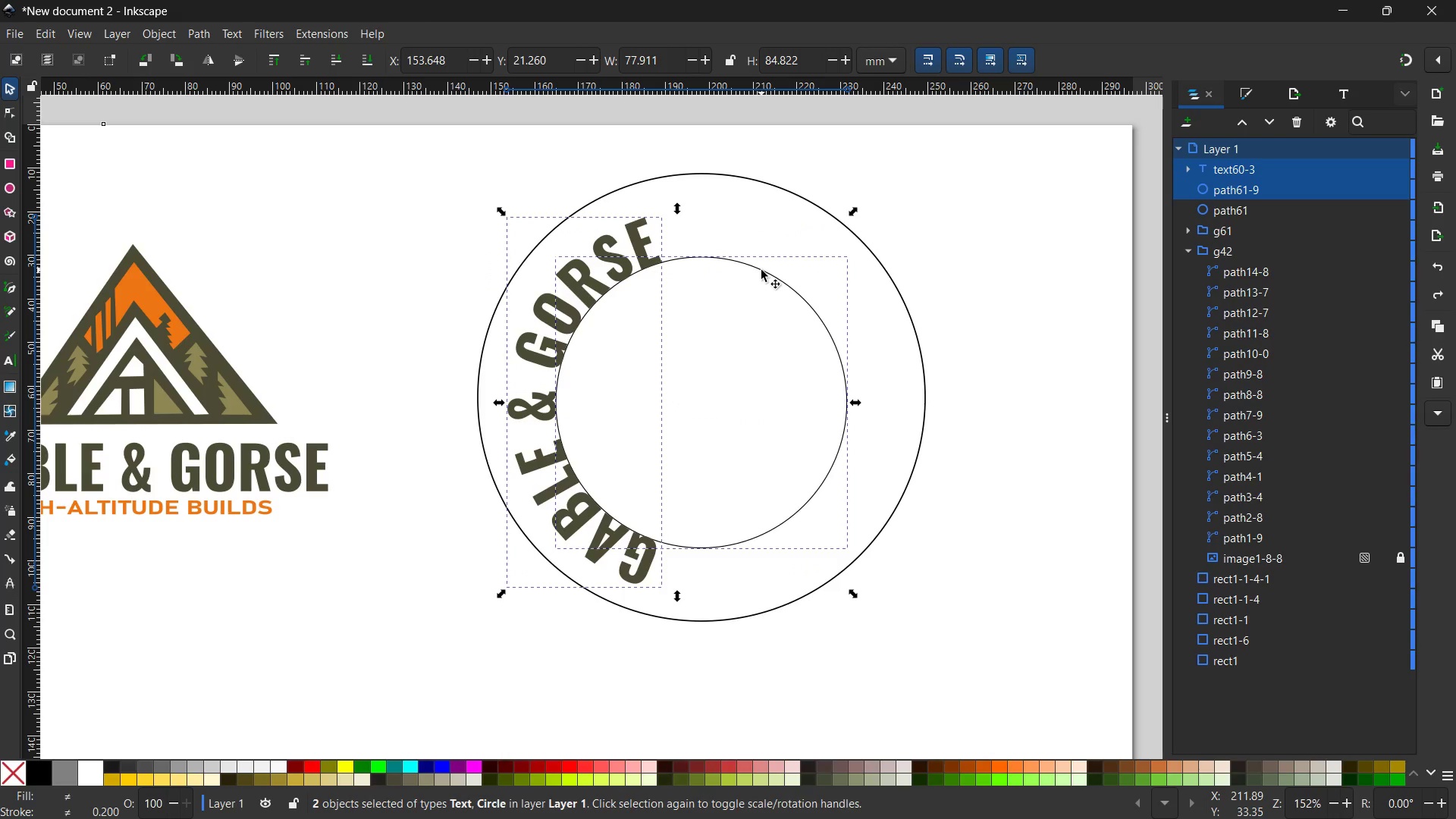 
left_click([761, 270])
 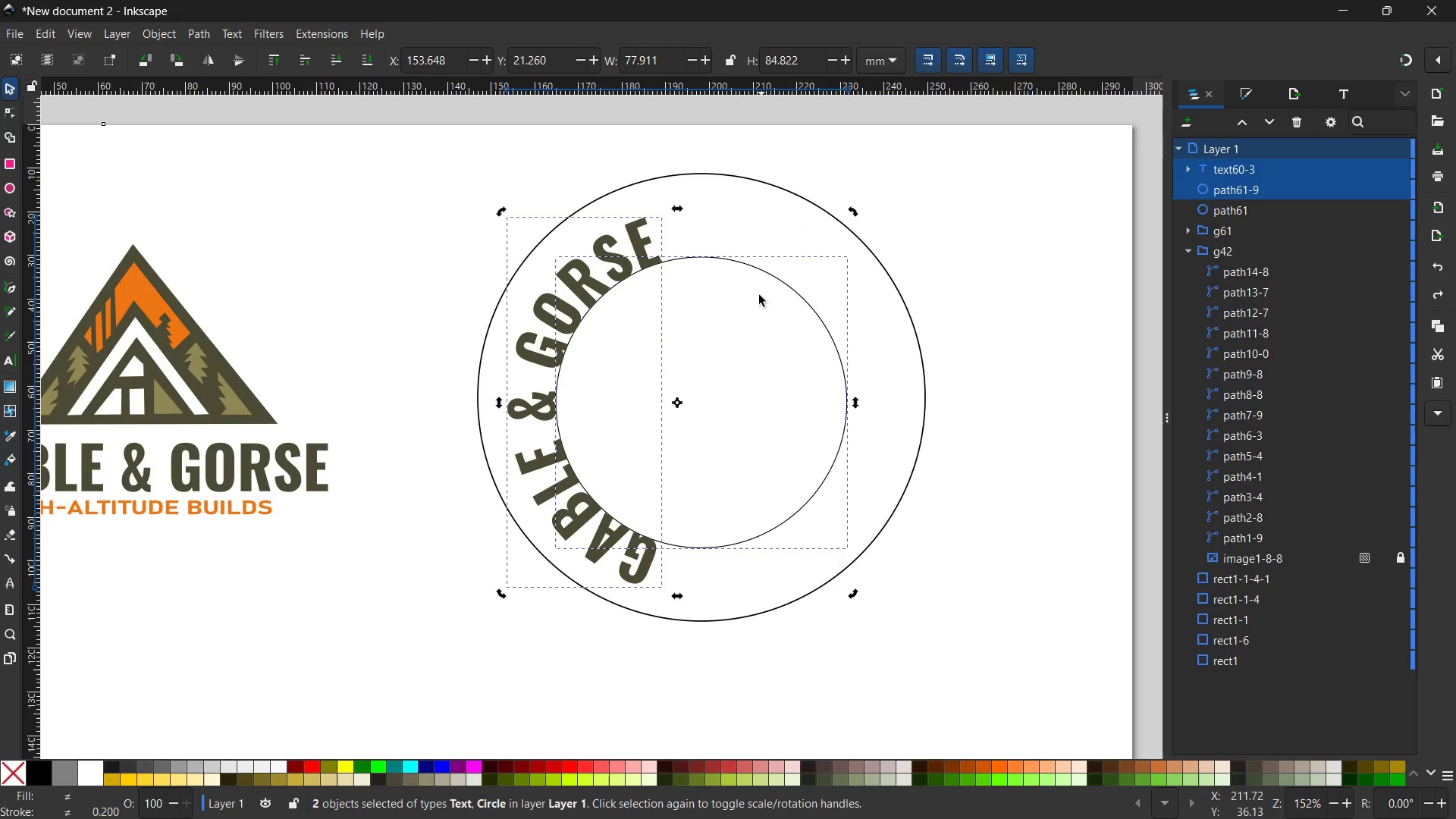 
double_click([758, 325])
 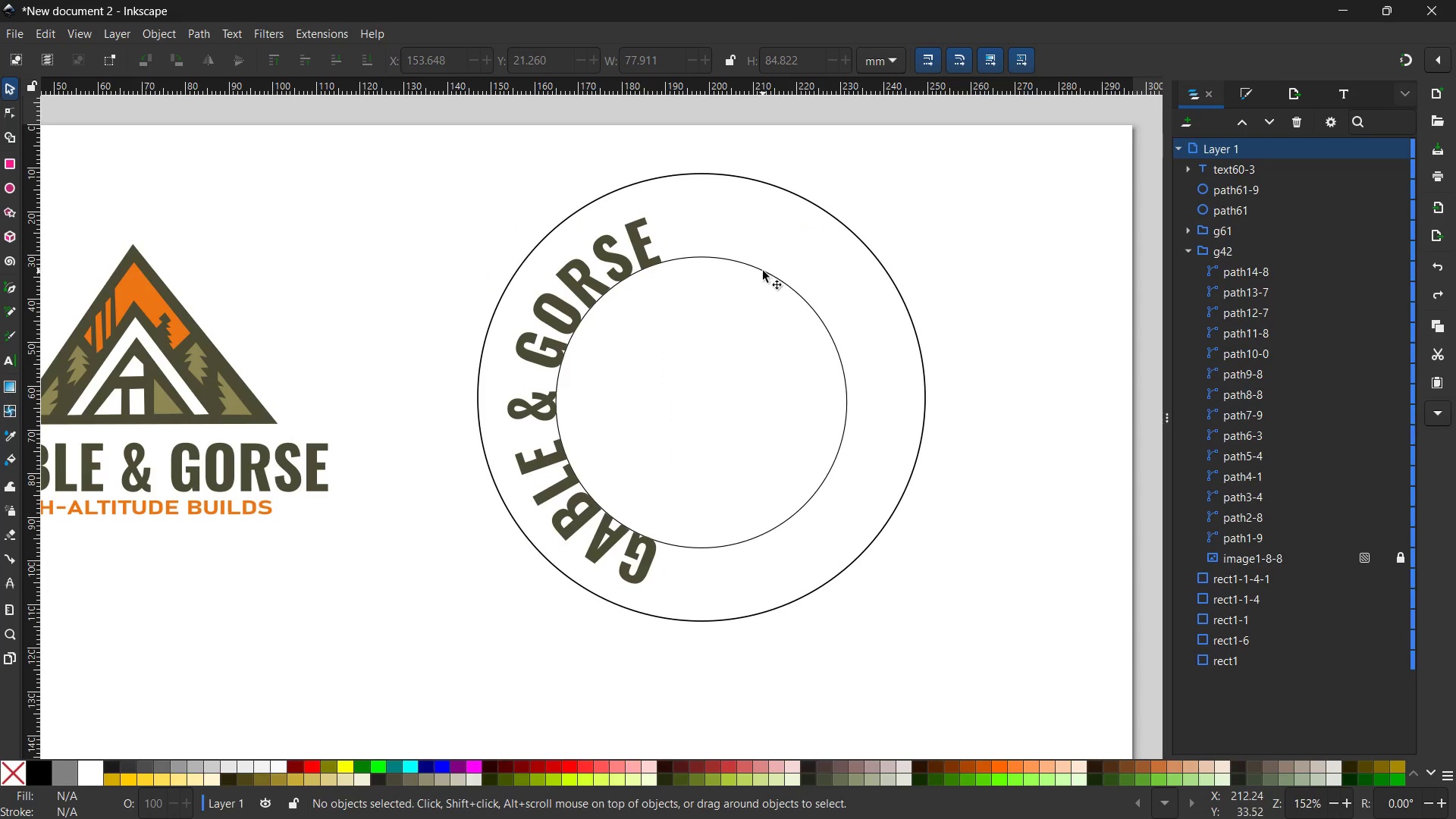 
left_click([763, 271])
 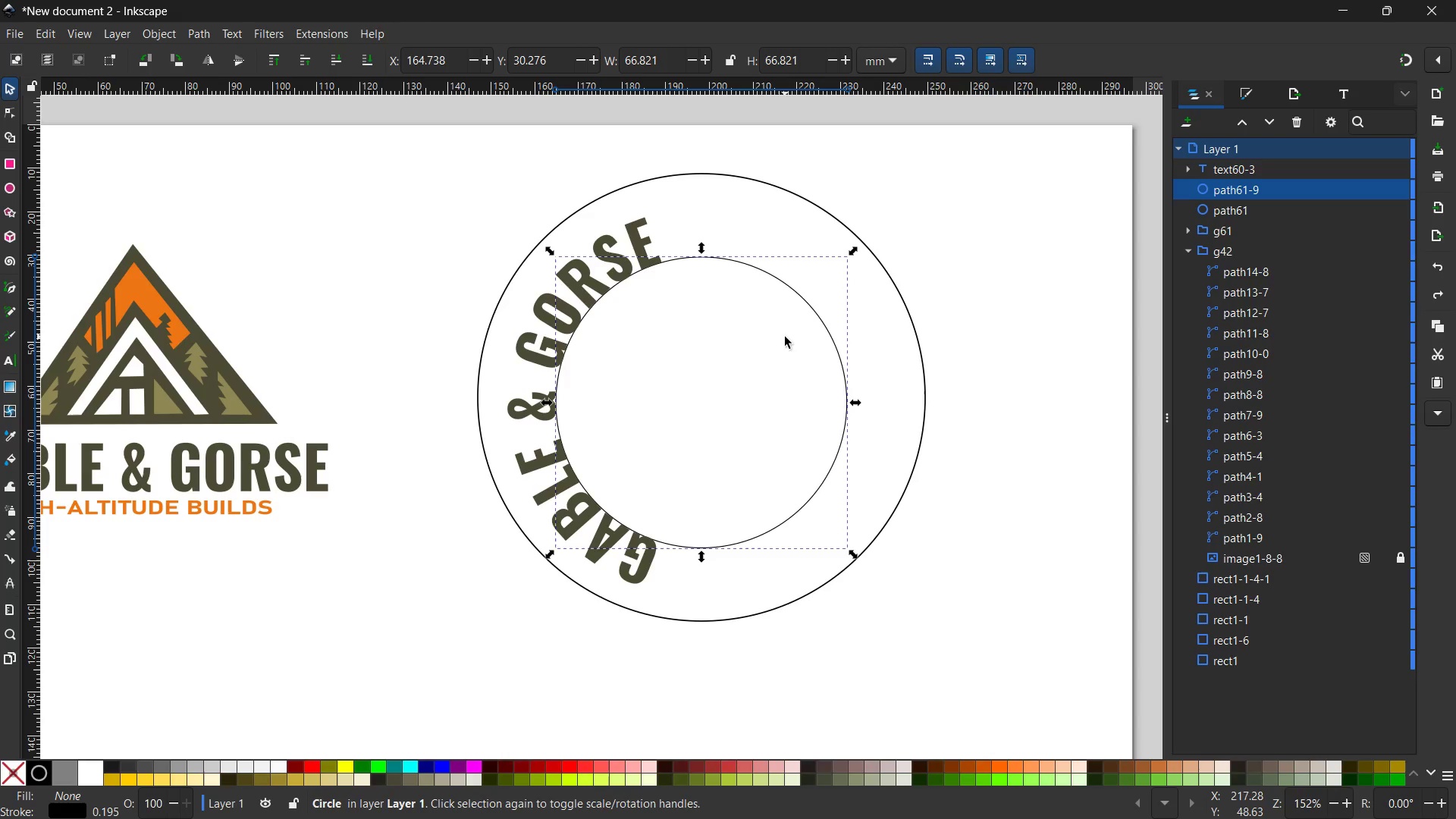 
left_click([808, 307])
 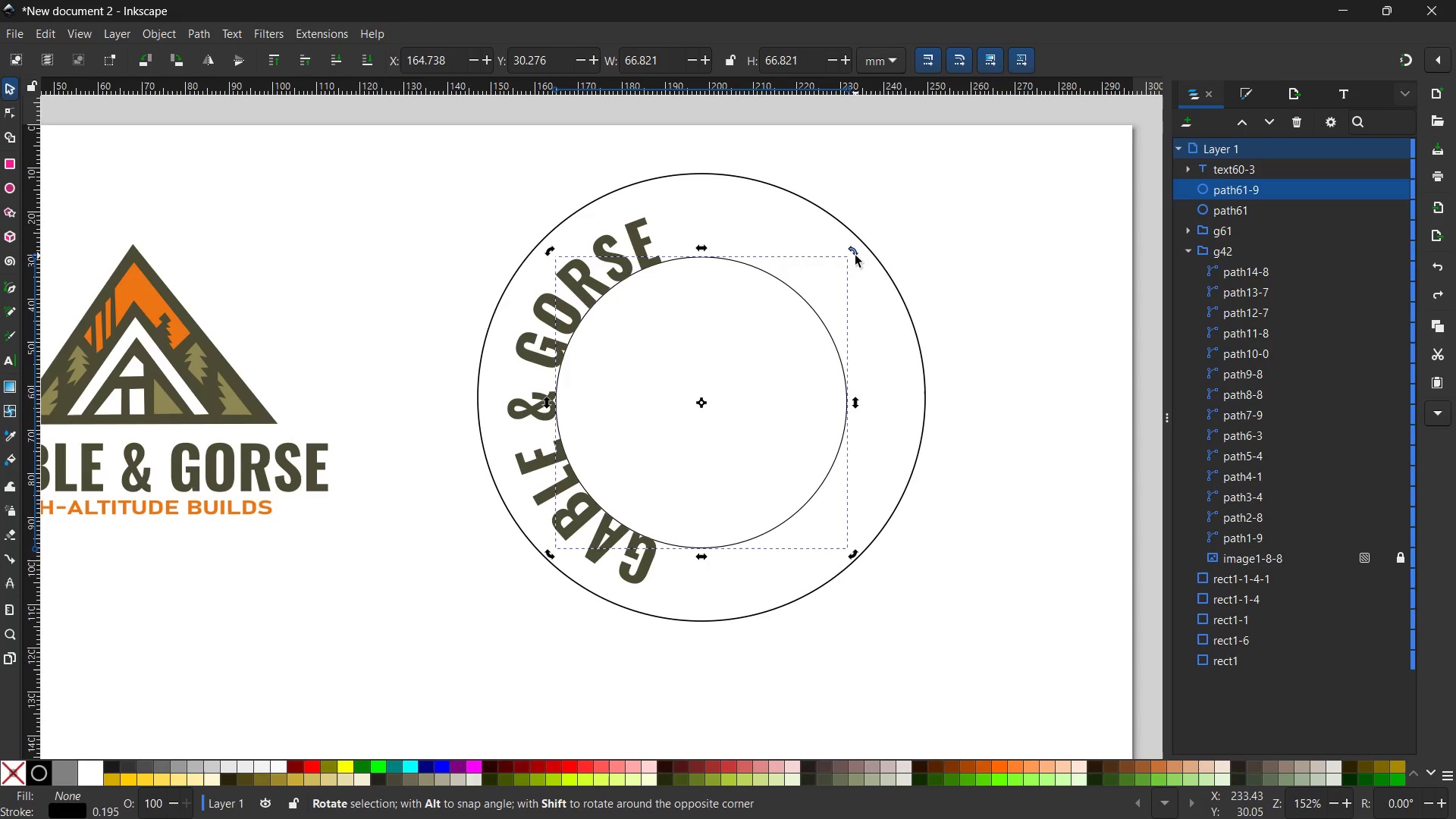 
left_click_drag(start_coordinate=[855, 256], to_coordinate=[808, 482])
 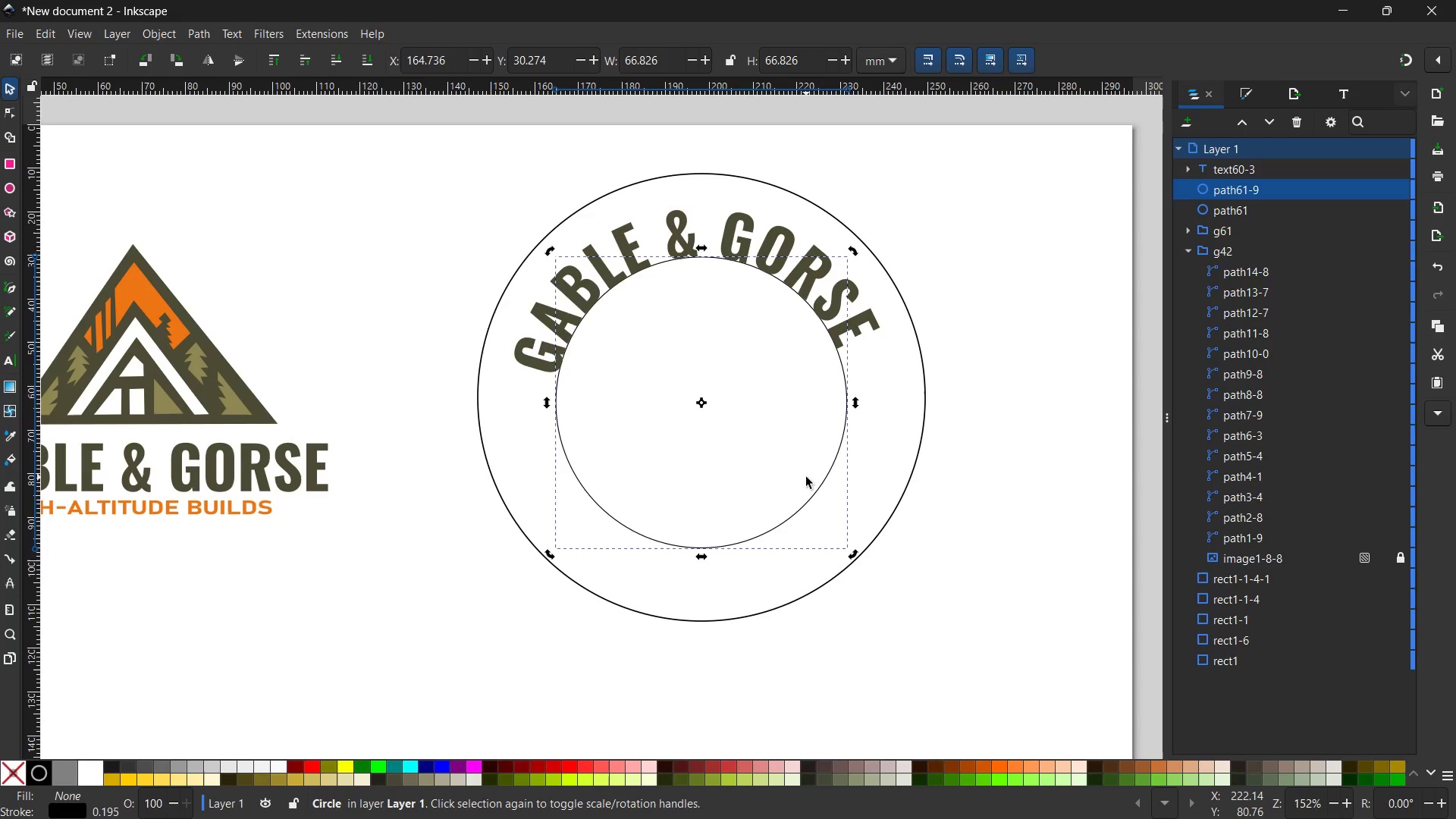 
key(Control+C)
 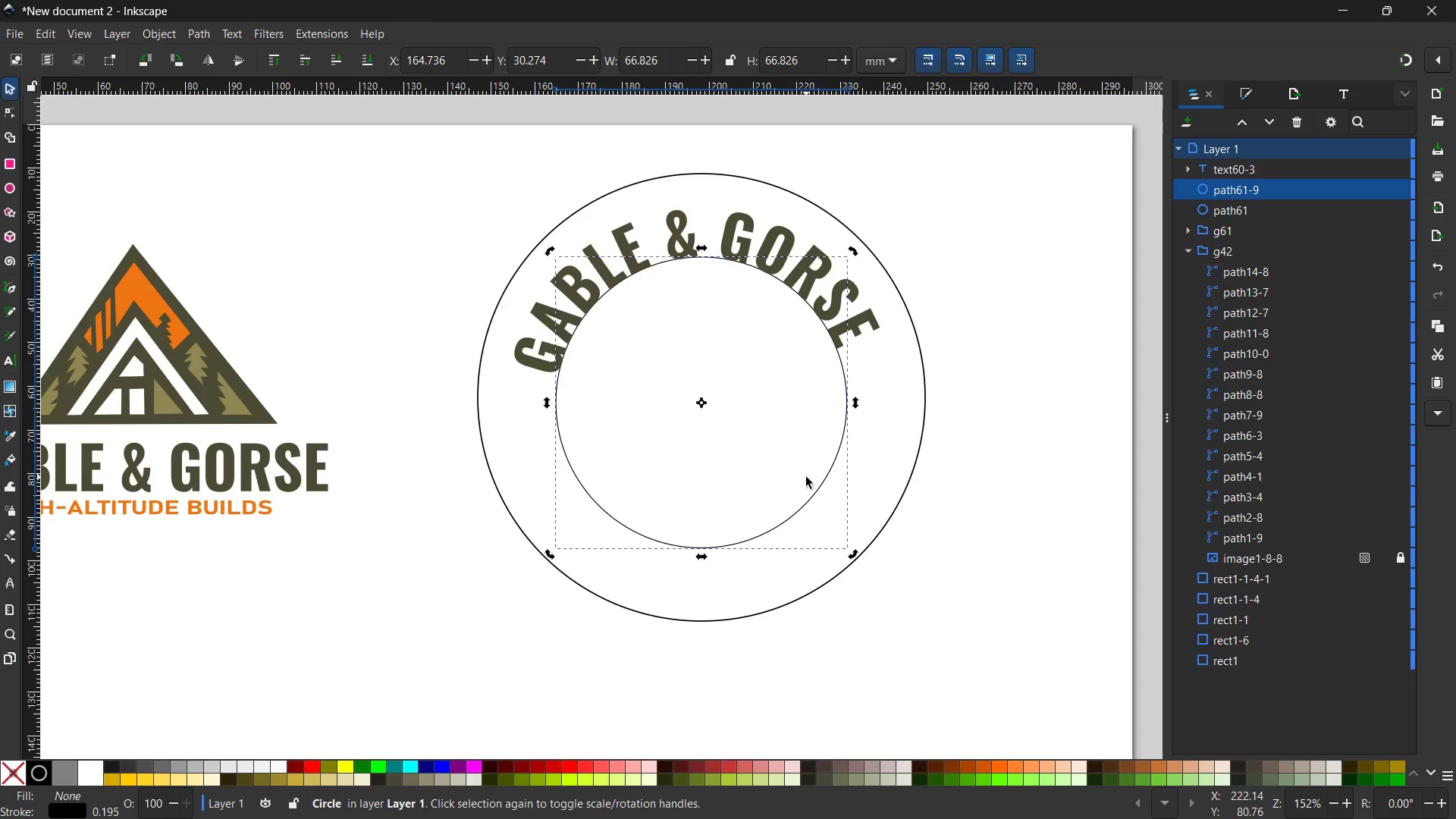 
key(Control+V)
 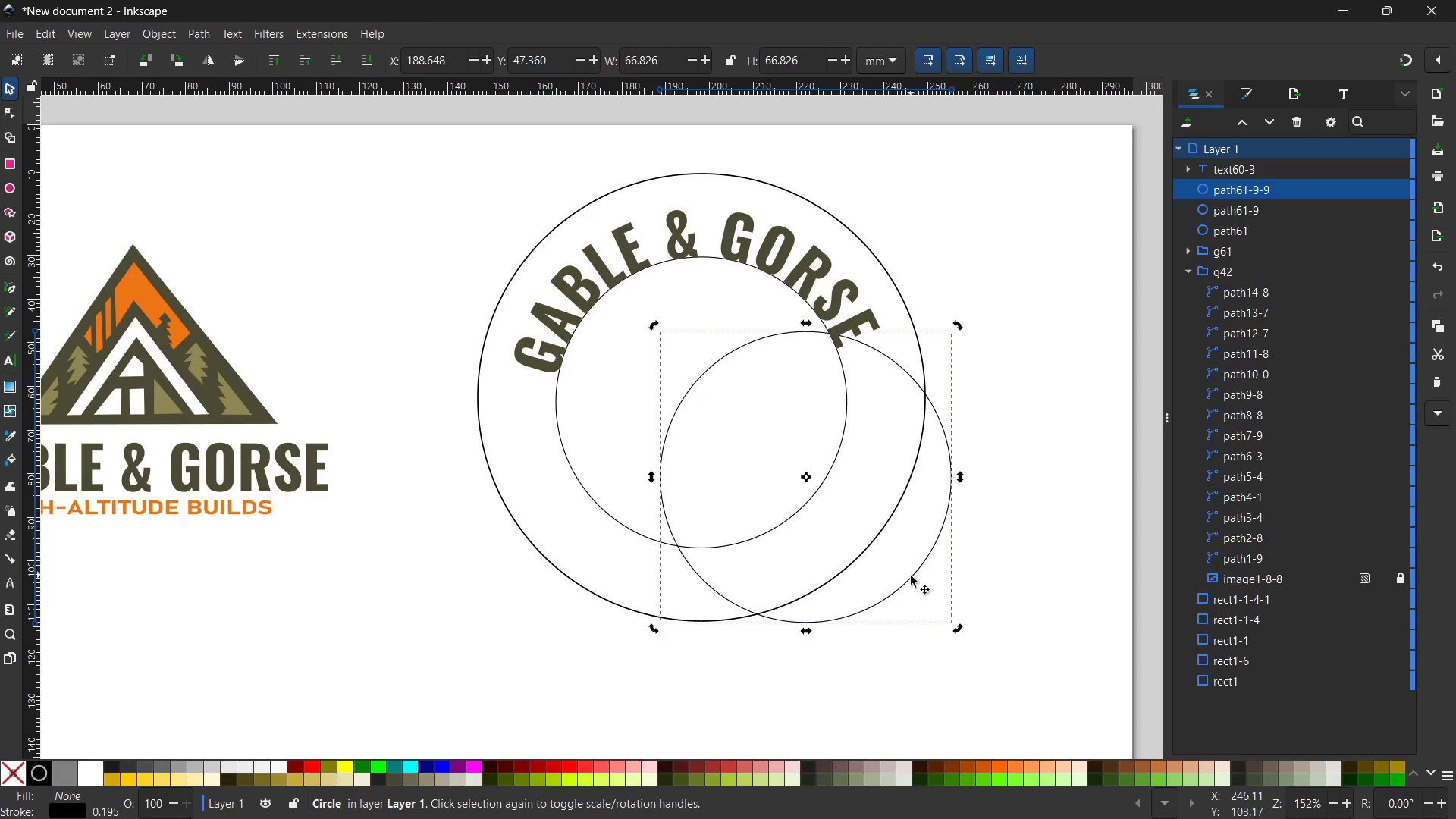 
left_click_drag(start_coordinate=[911, 578], to_coordinate=[797, 497])
 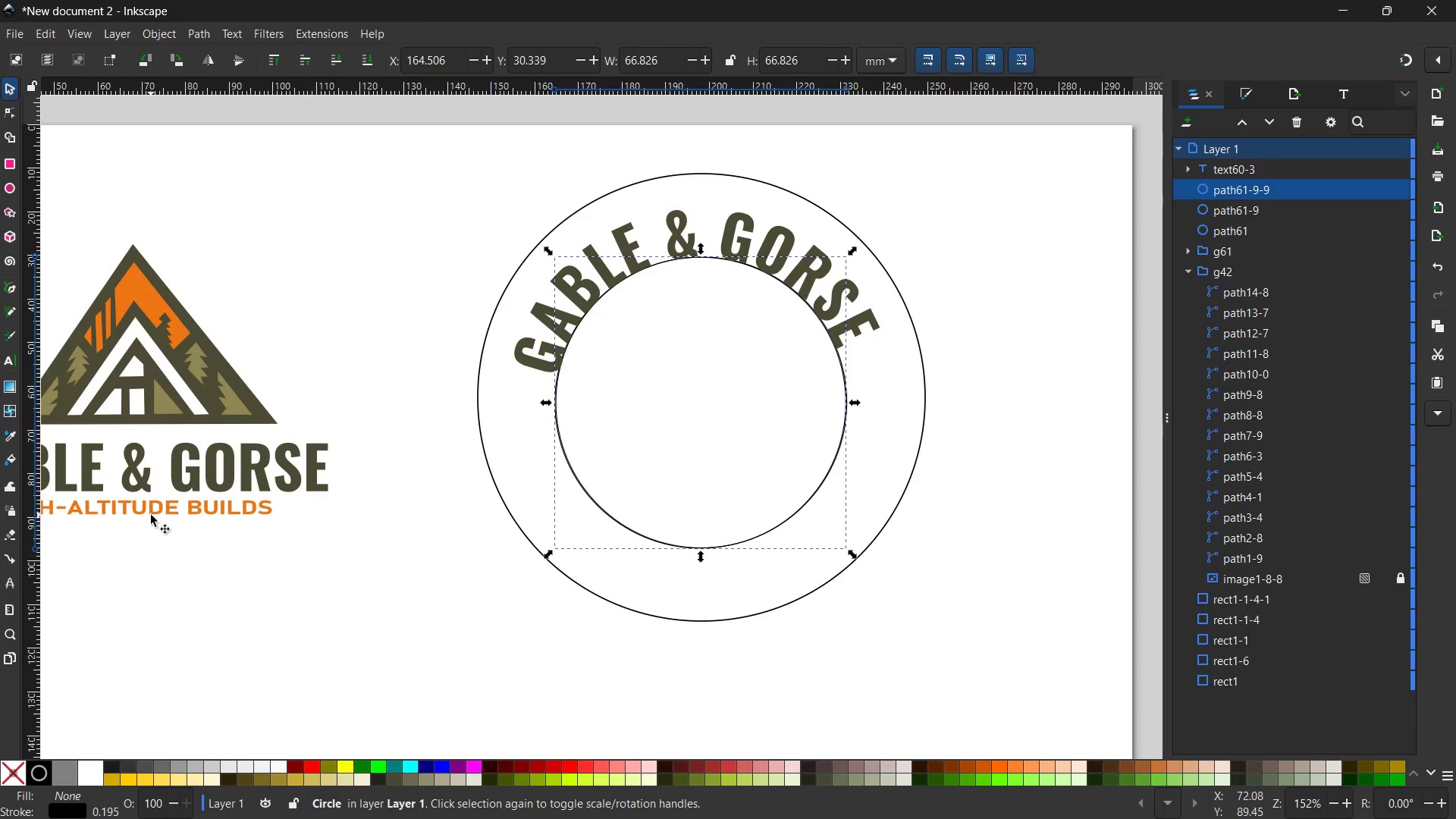 
double_click([151, 511])
 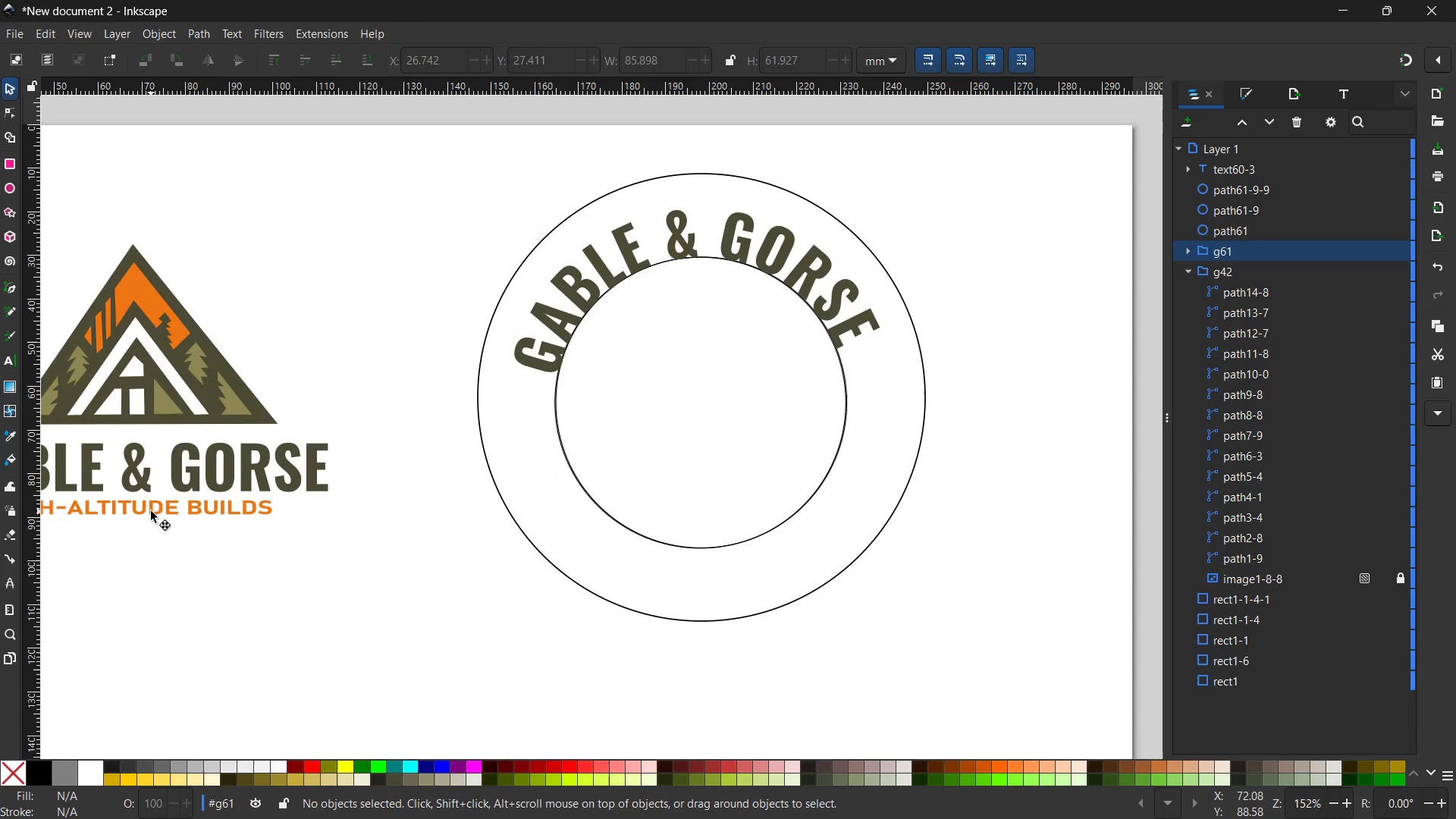 
triple_click([151, 511])
 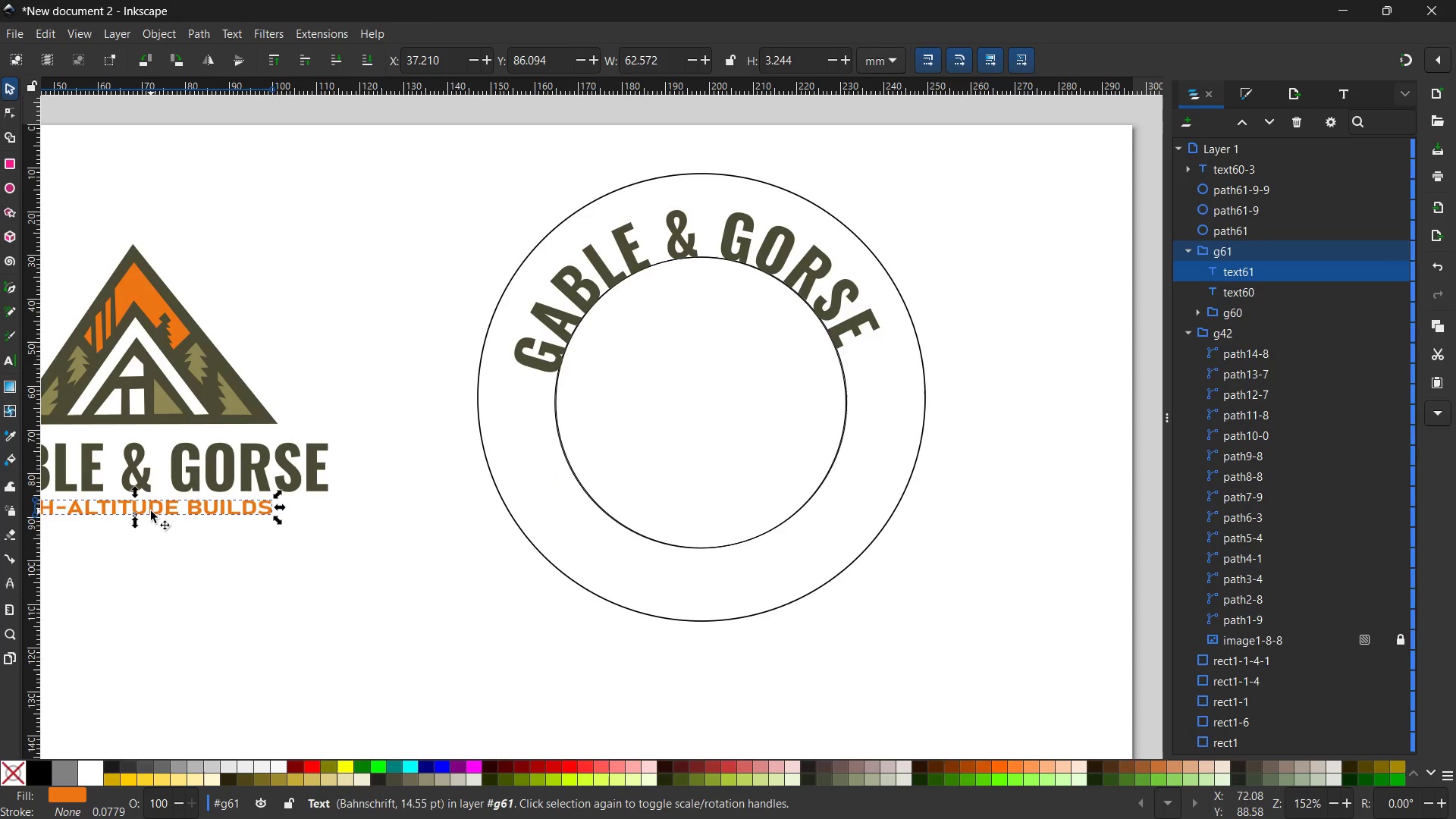 
triple_click([151, 511])
 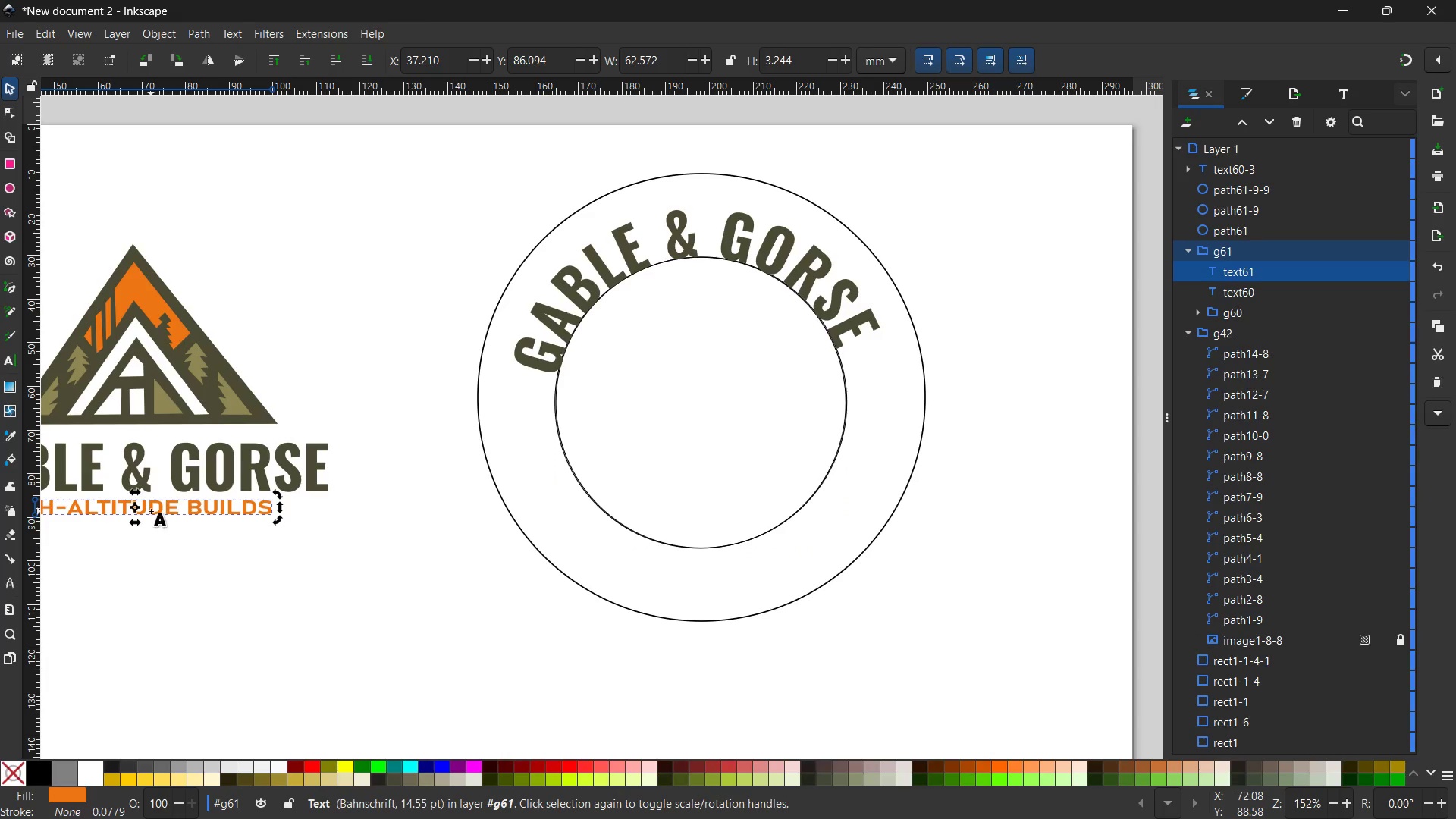 
triple_click([151, 511])
 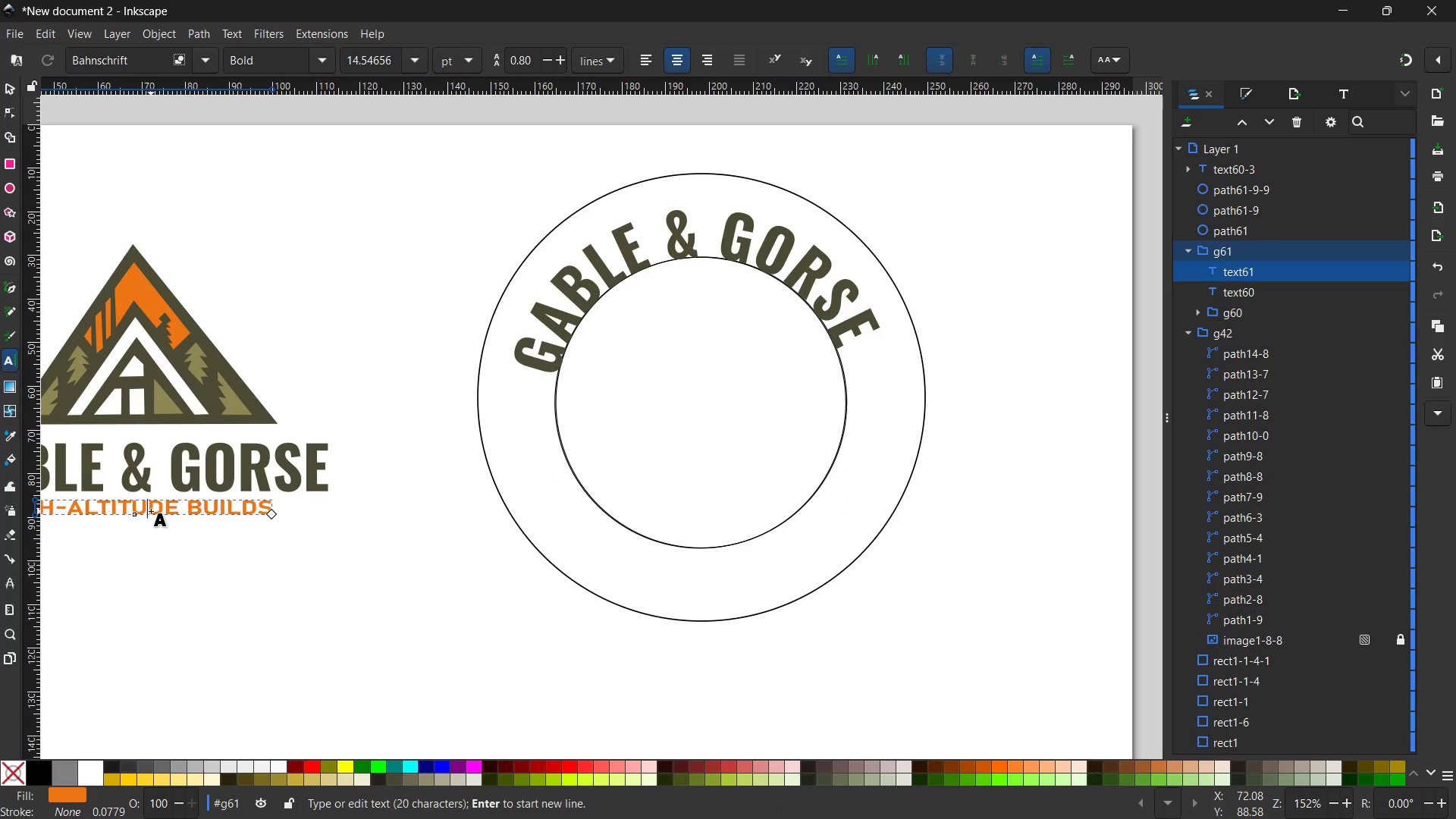 
triple_click([151, 511])
 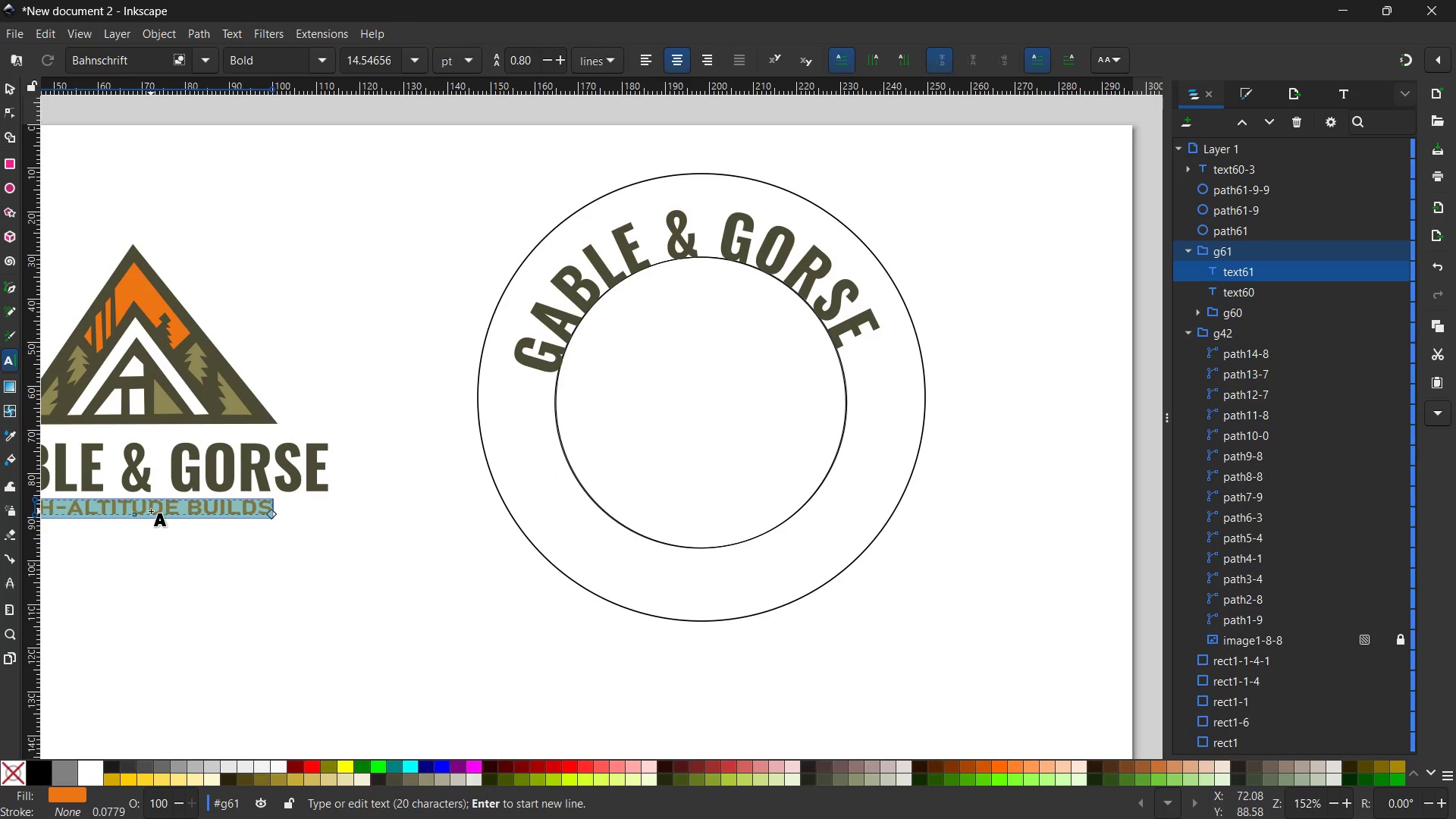 
triple_click([151, 511])
 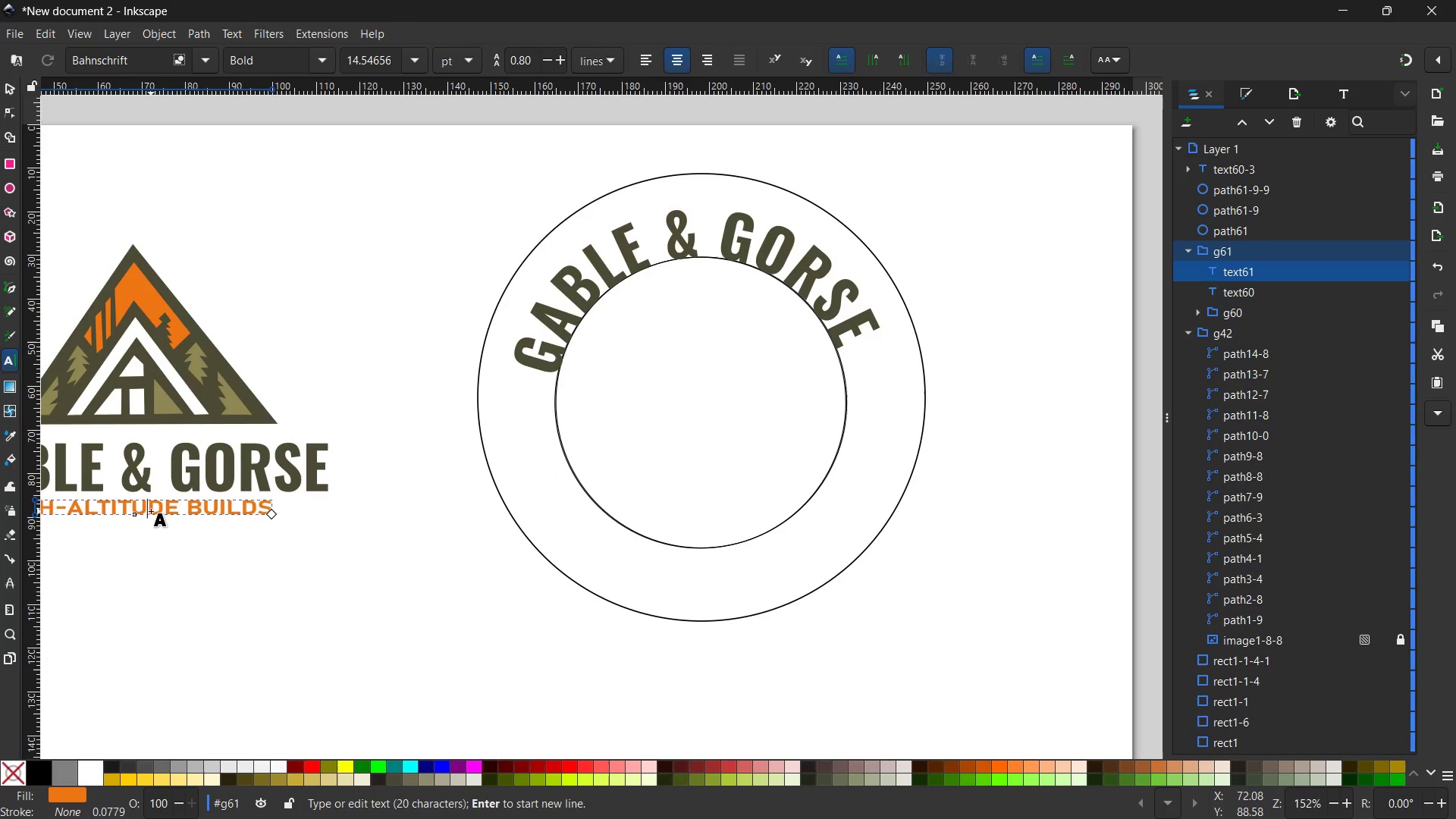 
triple_click([151, 511])
 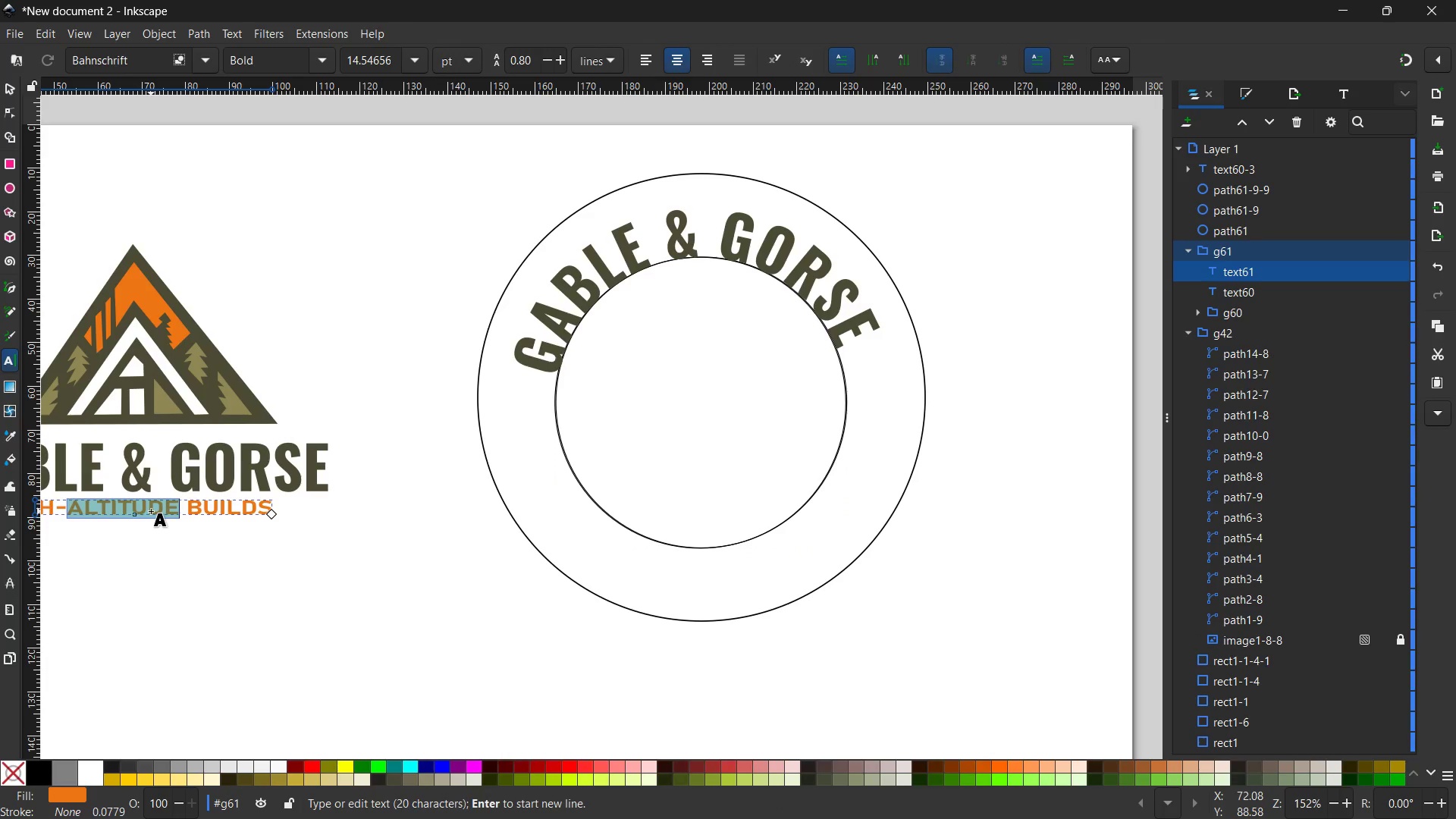 
triple_click([151, 511])
 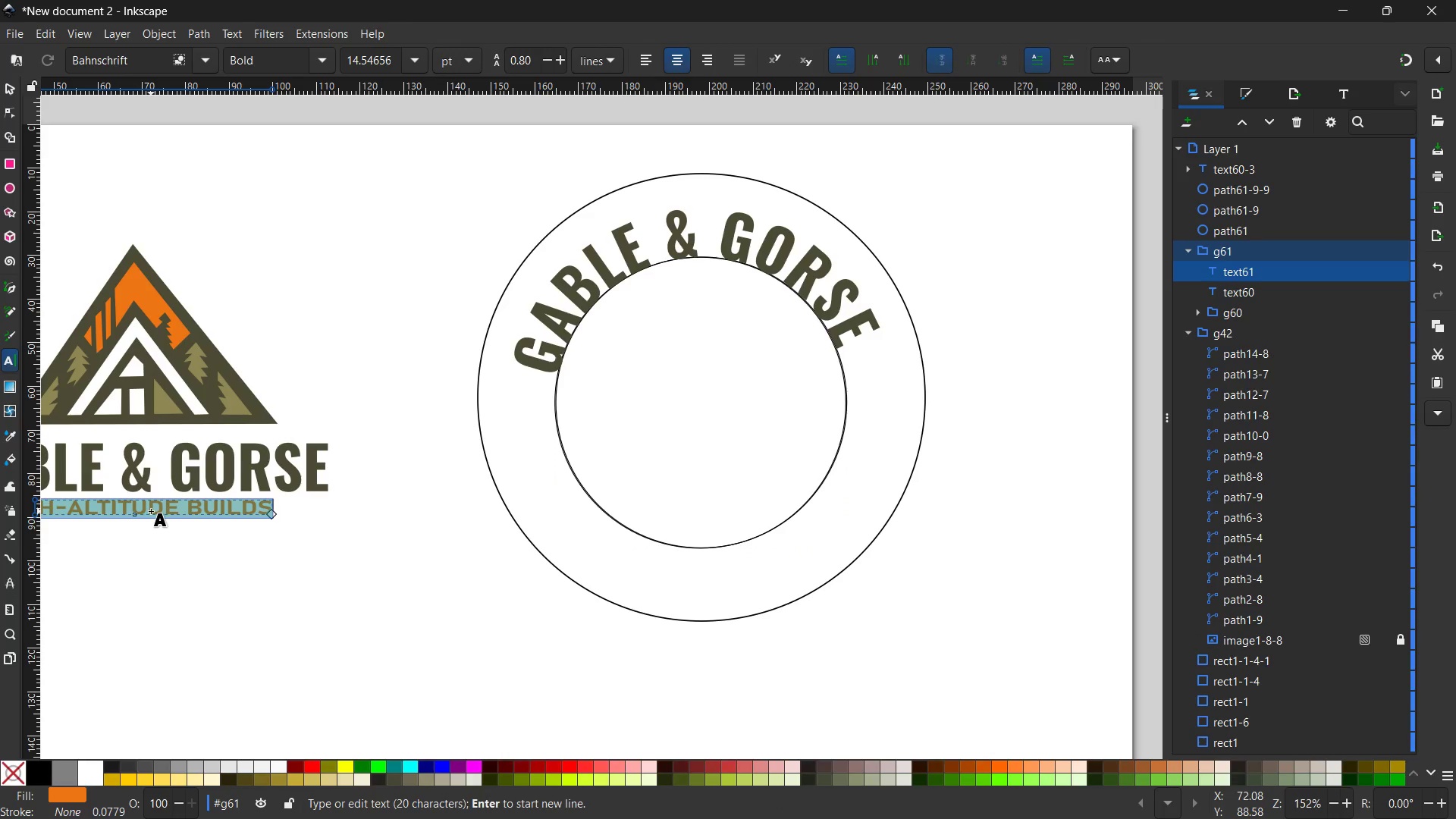 
key(Control+C)
 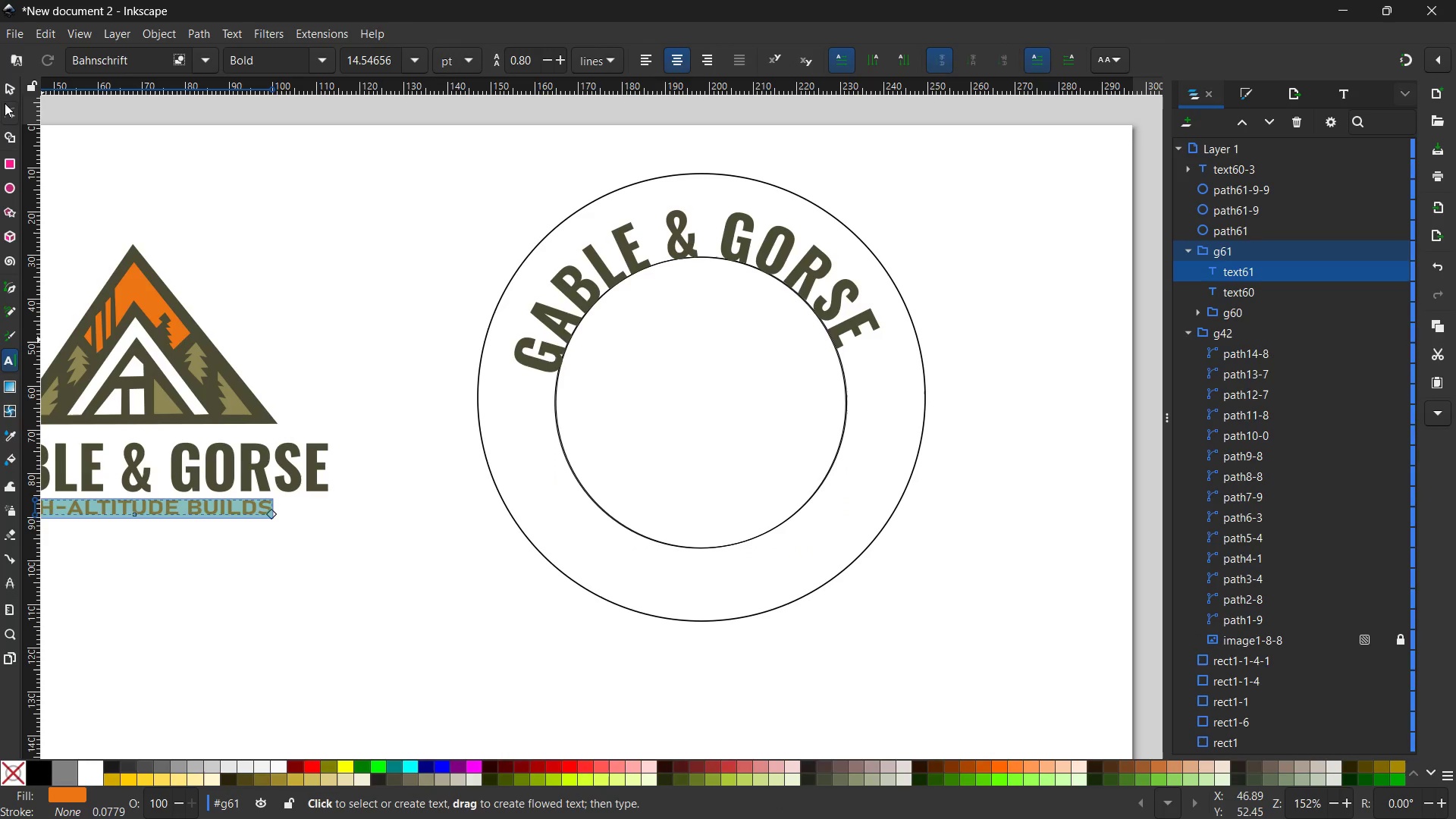 
left_click([6, 93])
 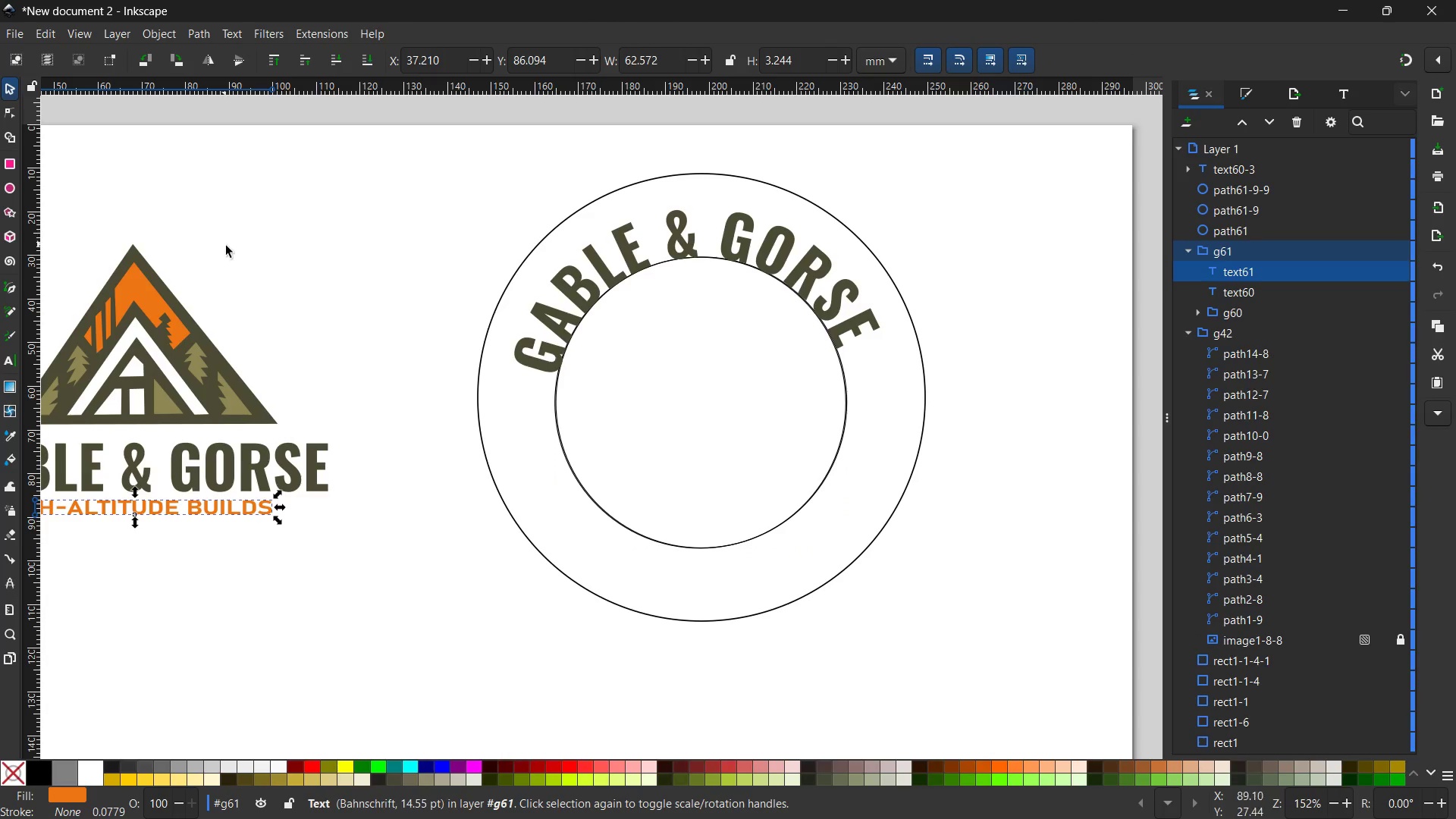 
double_click([226, 246])
 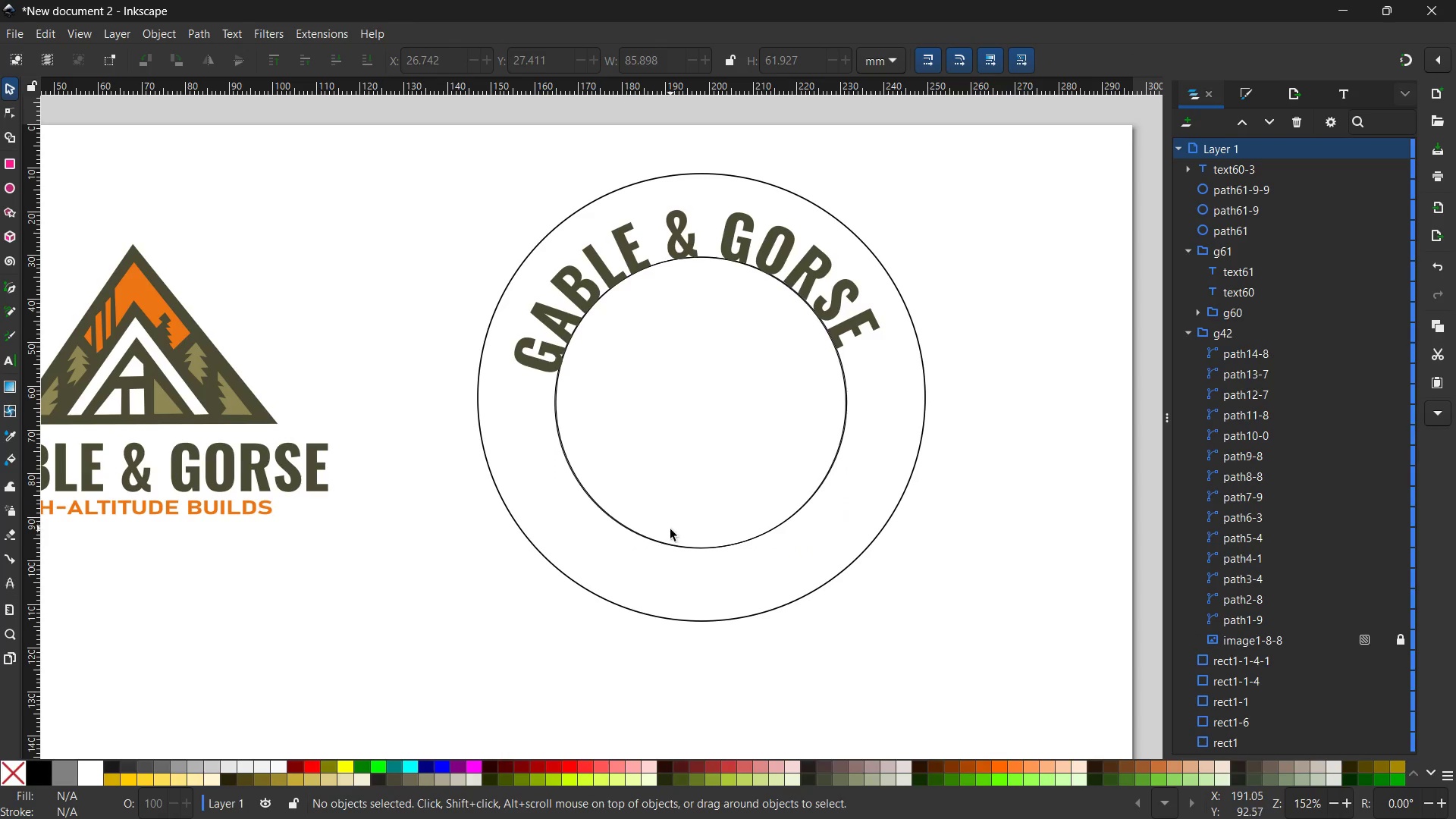 
left_click([665, 545])
 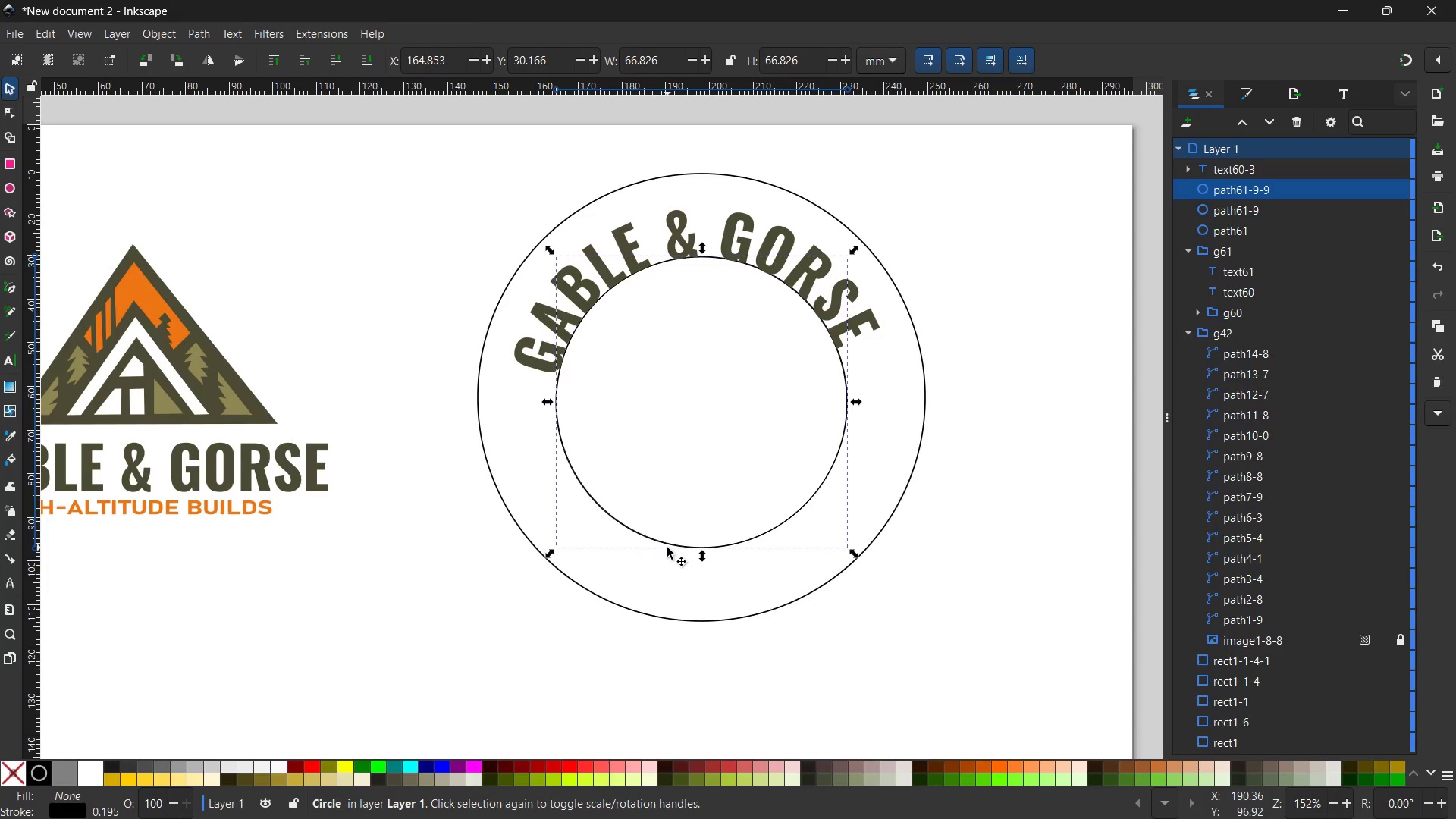 
left_click_drag(start_coordinate=[667, 547], to_coordinate=[668, 557])
 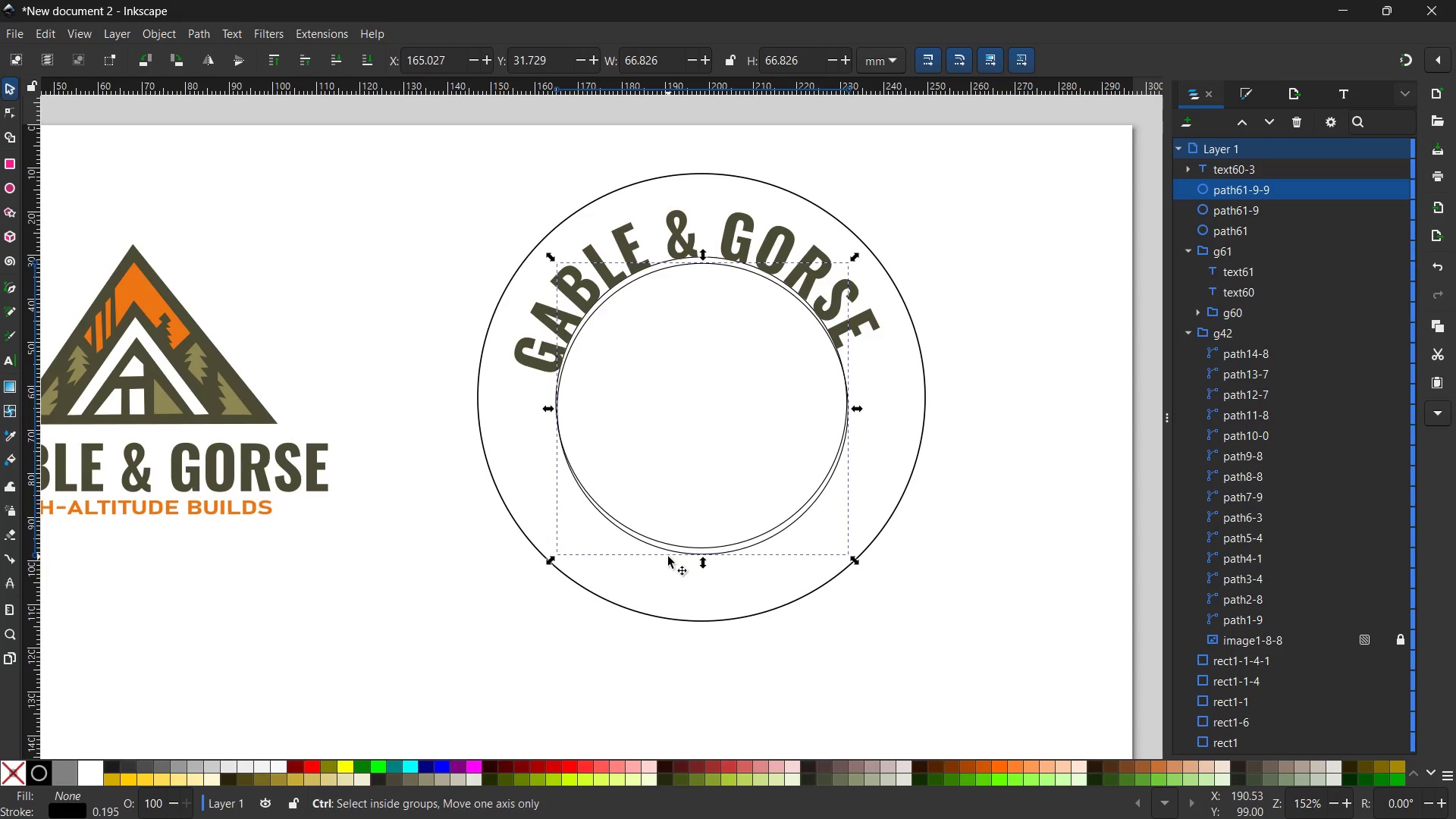 
key(Control+V)
 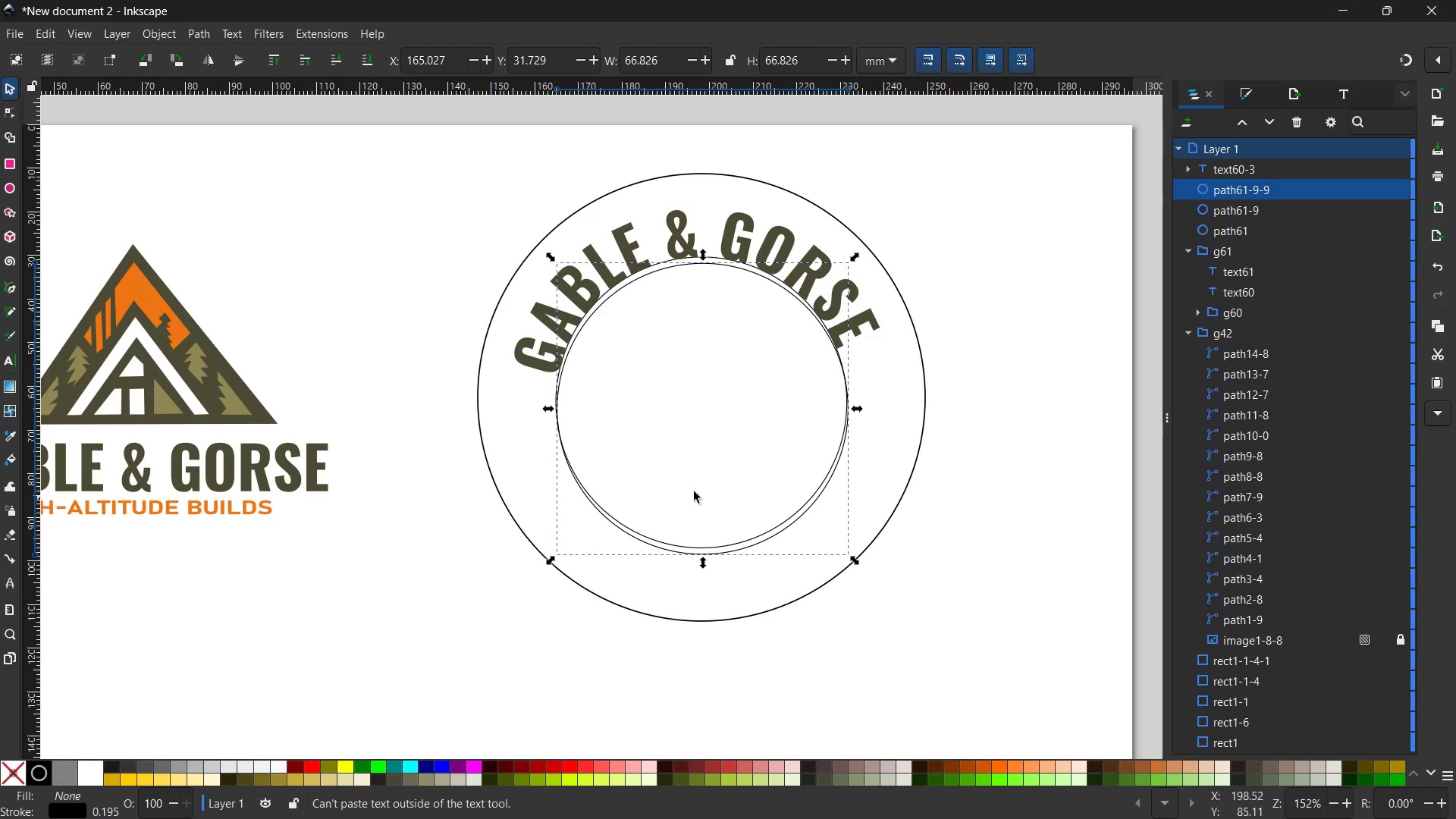 
left_click([14, 362])
 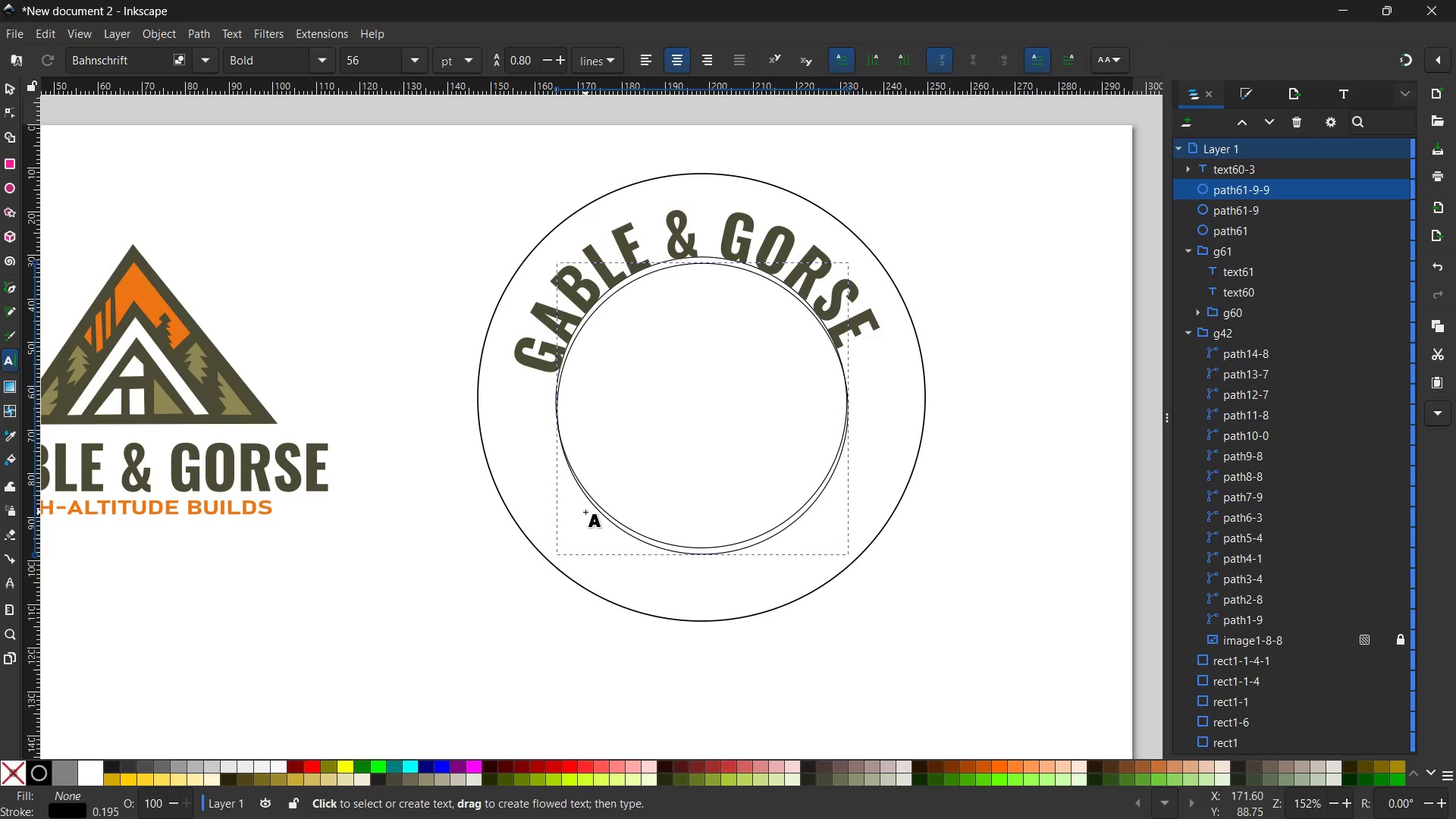 
left_click([582, 522])
 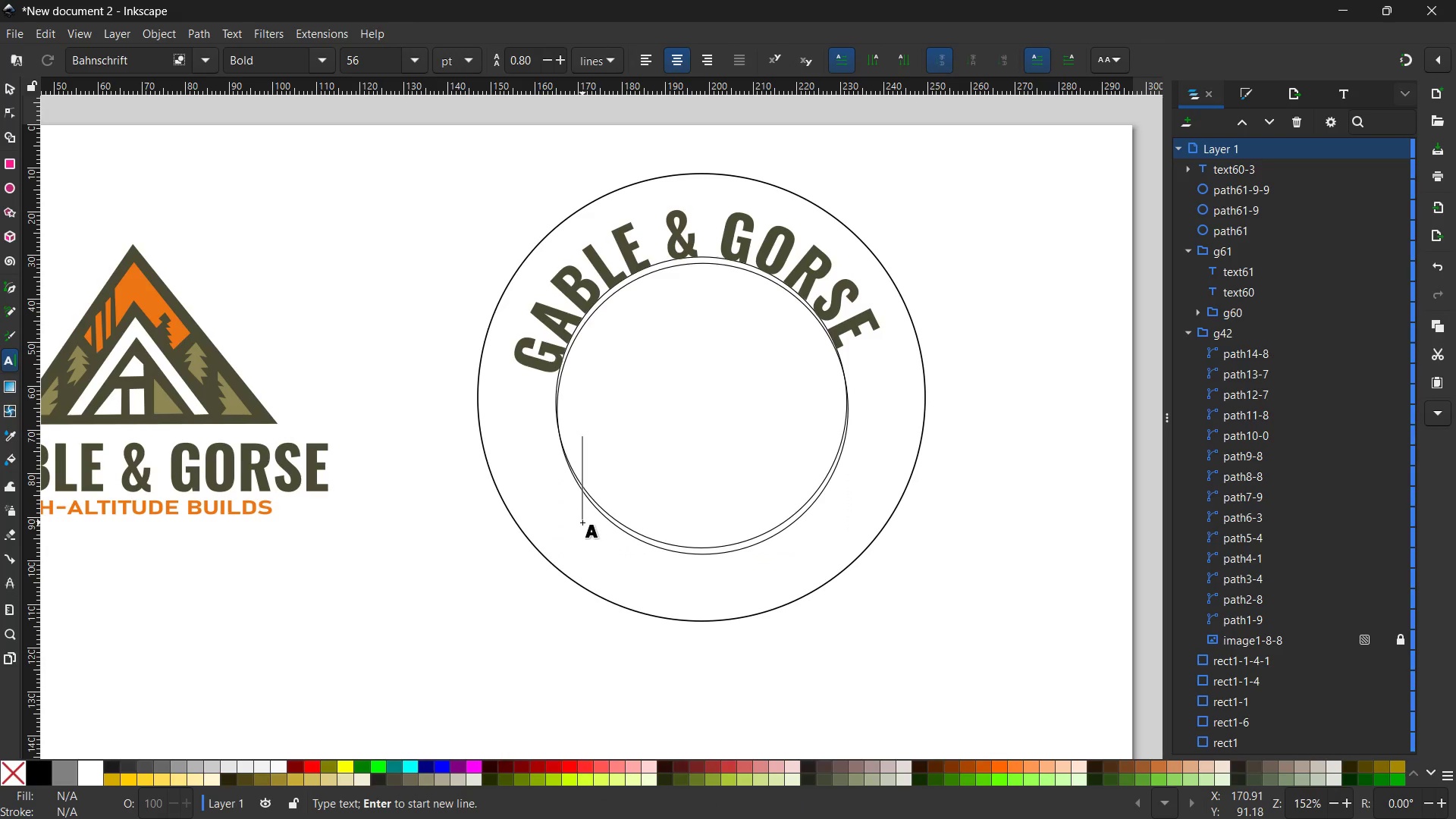 
key(Control+V)
 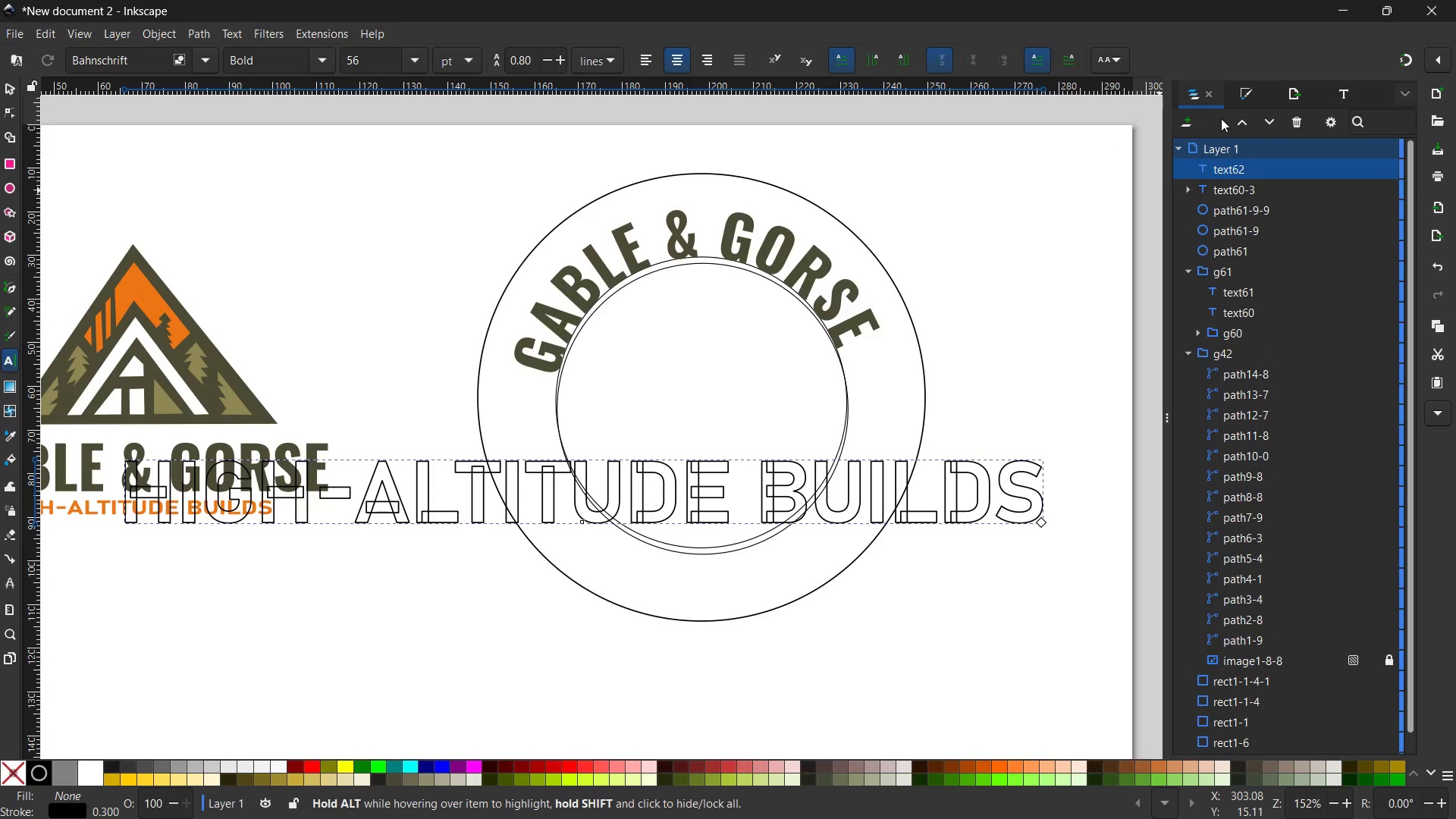 
left_click([1238, 94])
 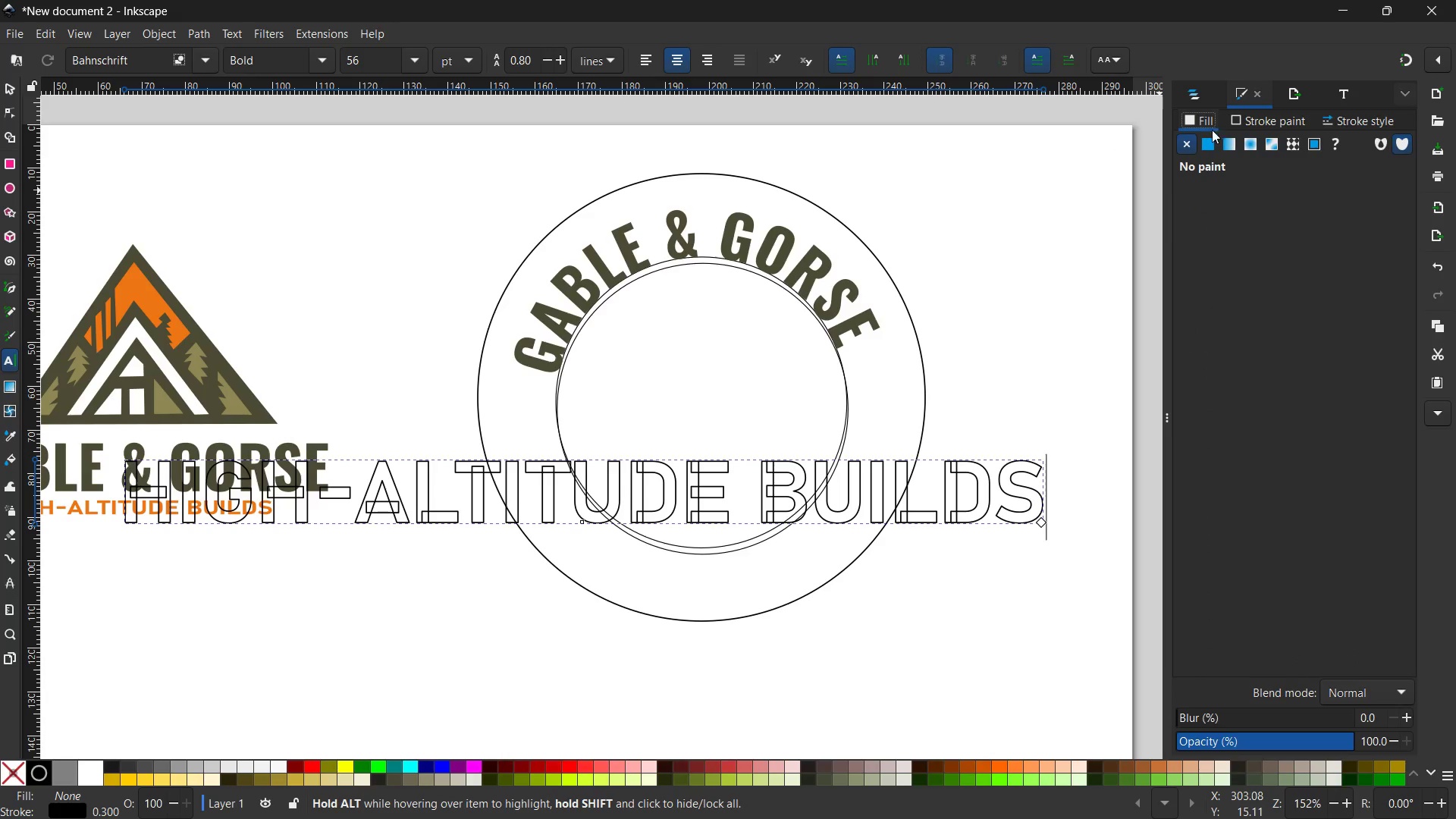 
left_click([1202, 142])
 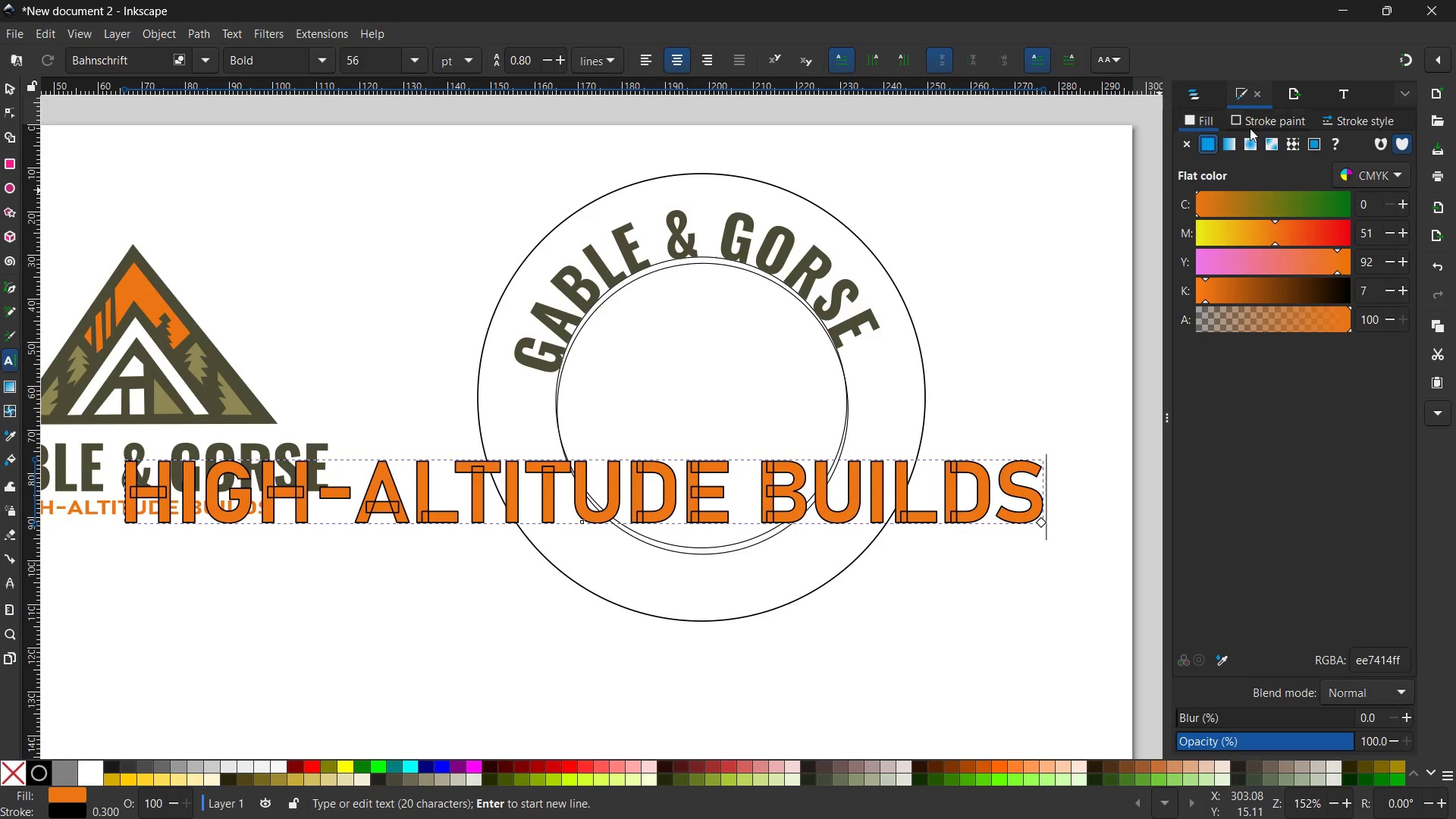 
left_click([1251, 123])
 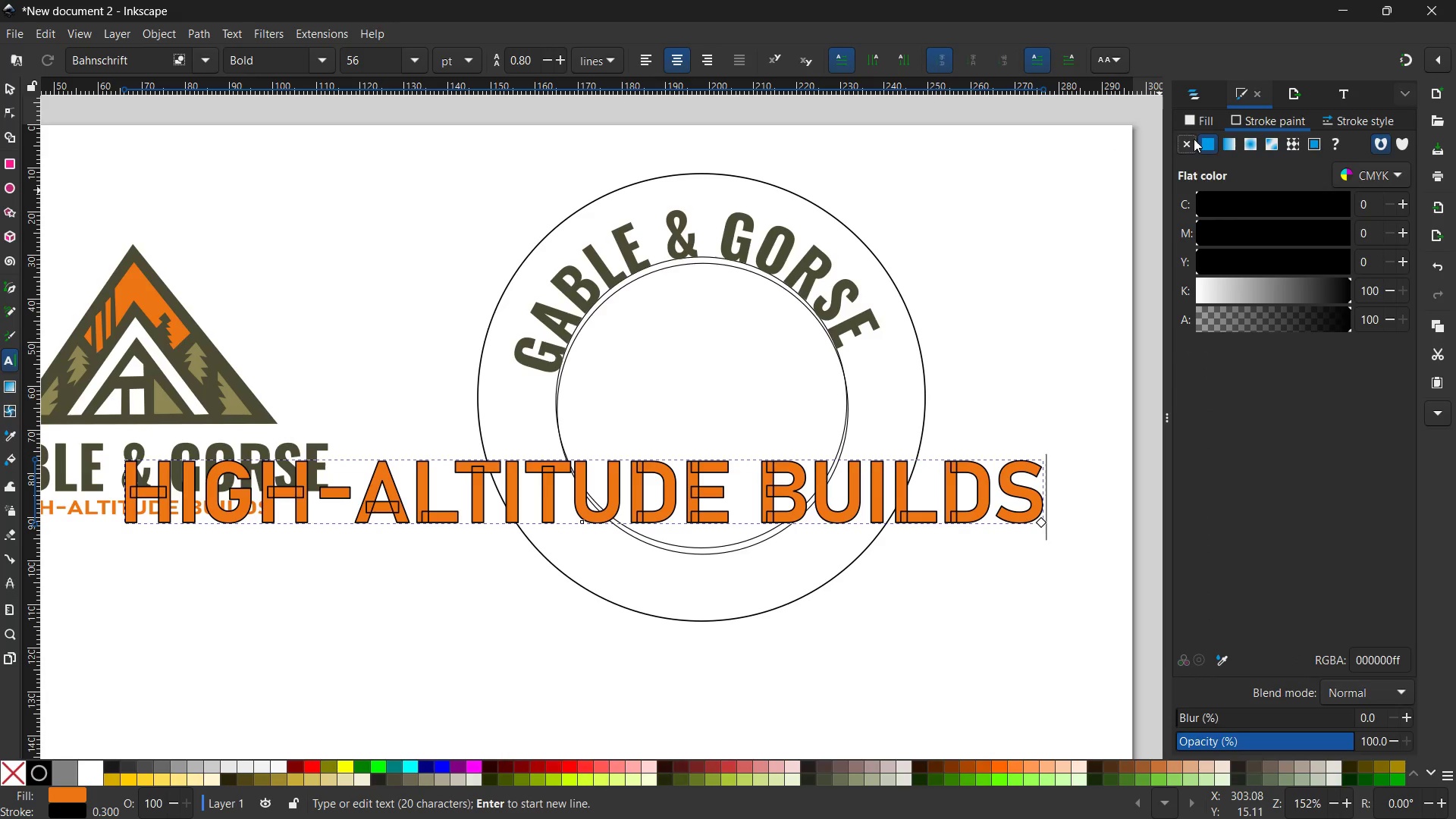 
left_click([1187, 140])
 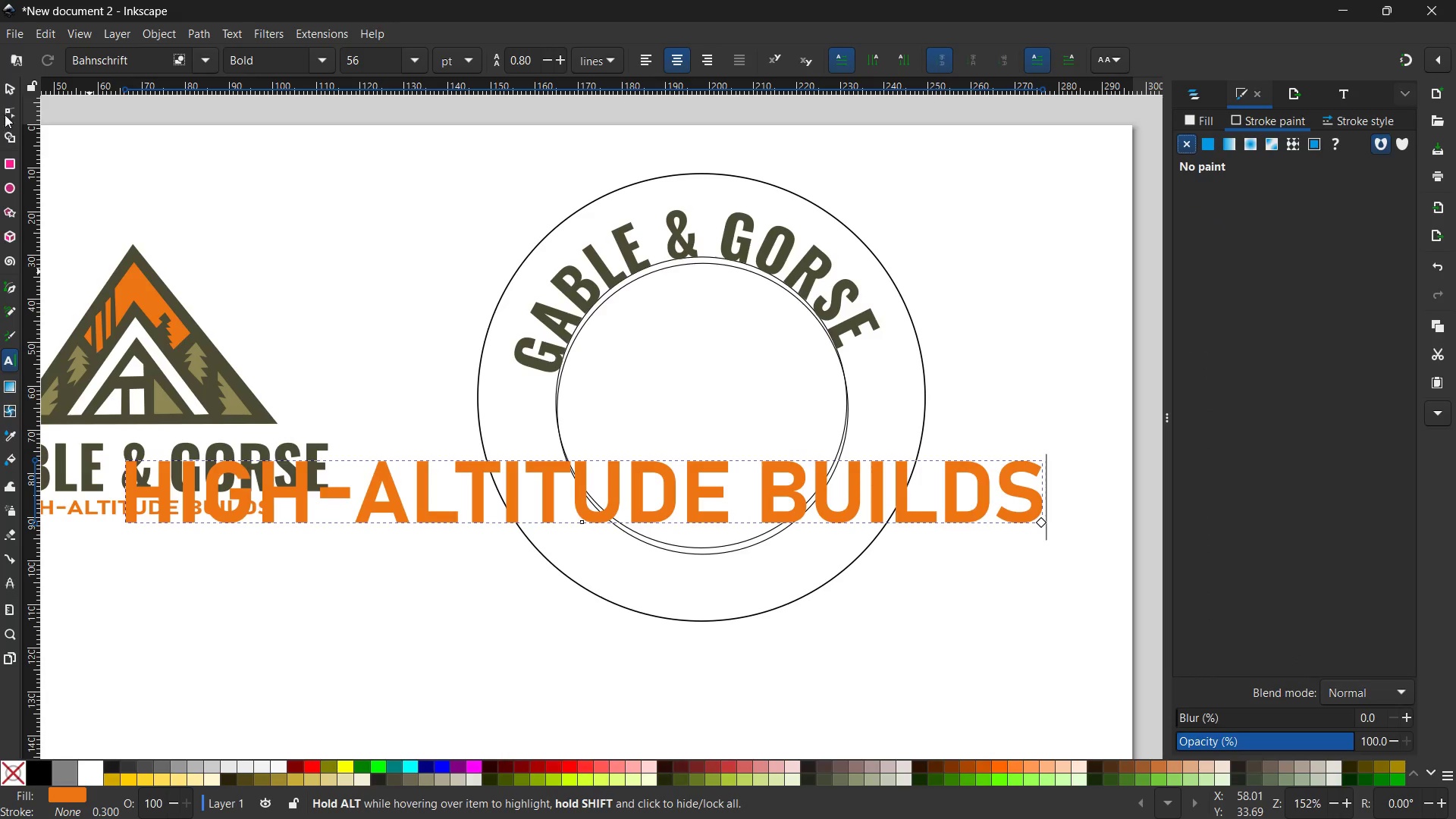 
left_click([7, 89])
 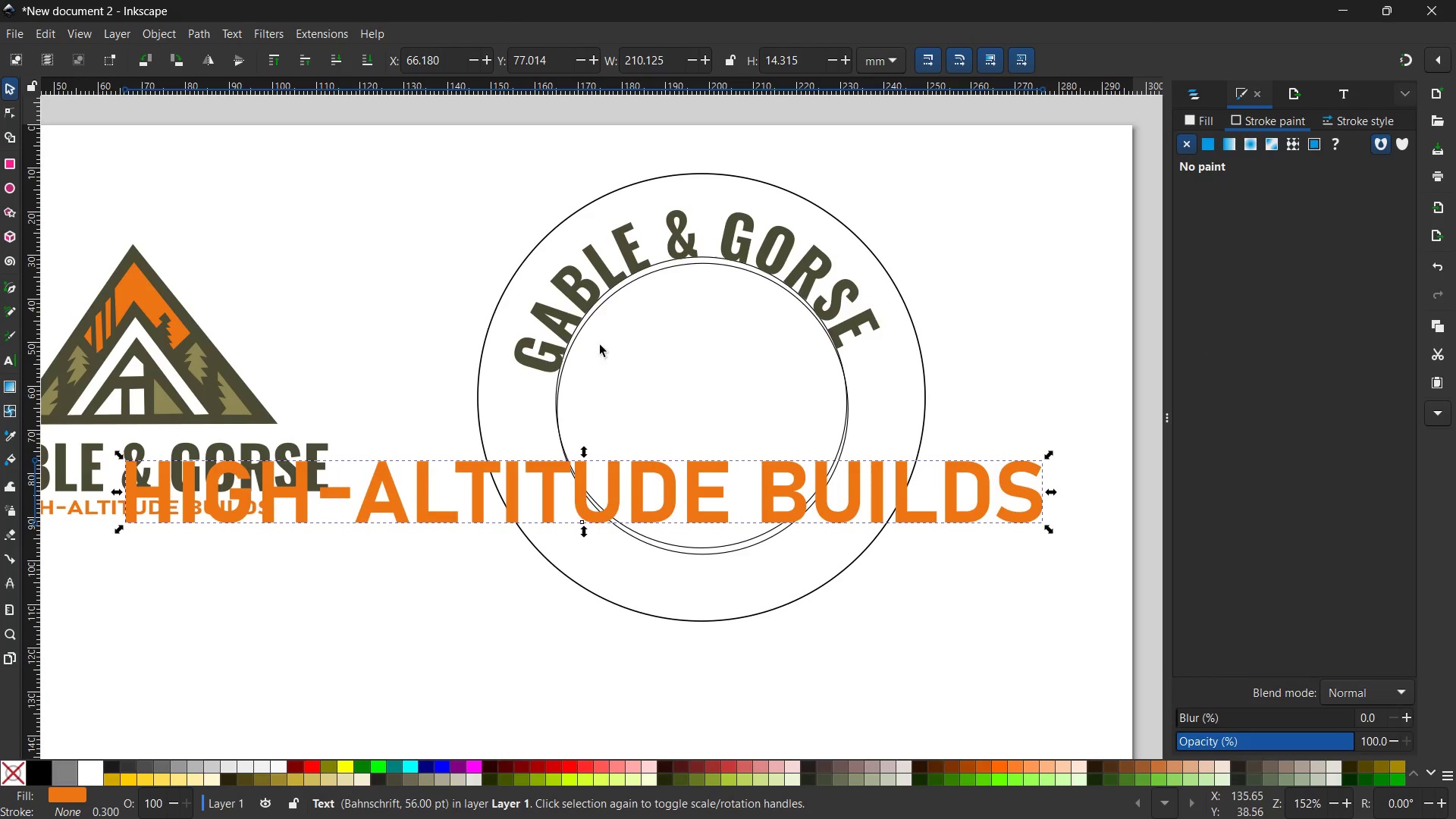 
hold_key(key=ControlLeft, duration=2.31)
left_click_drag(start_coordinate=[1053, 451], to_coordinate=[905, 496])
 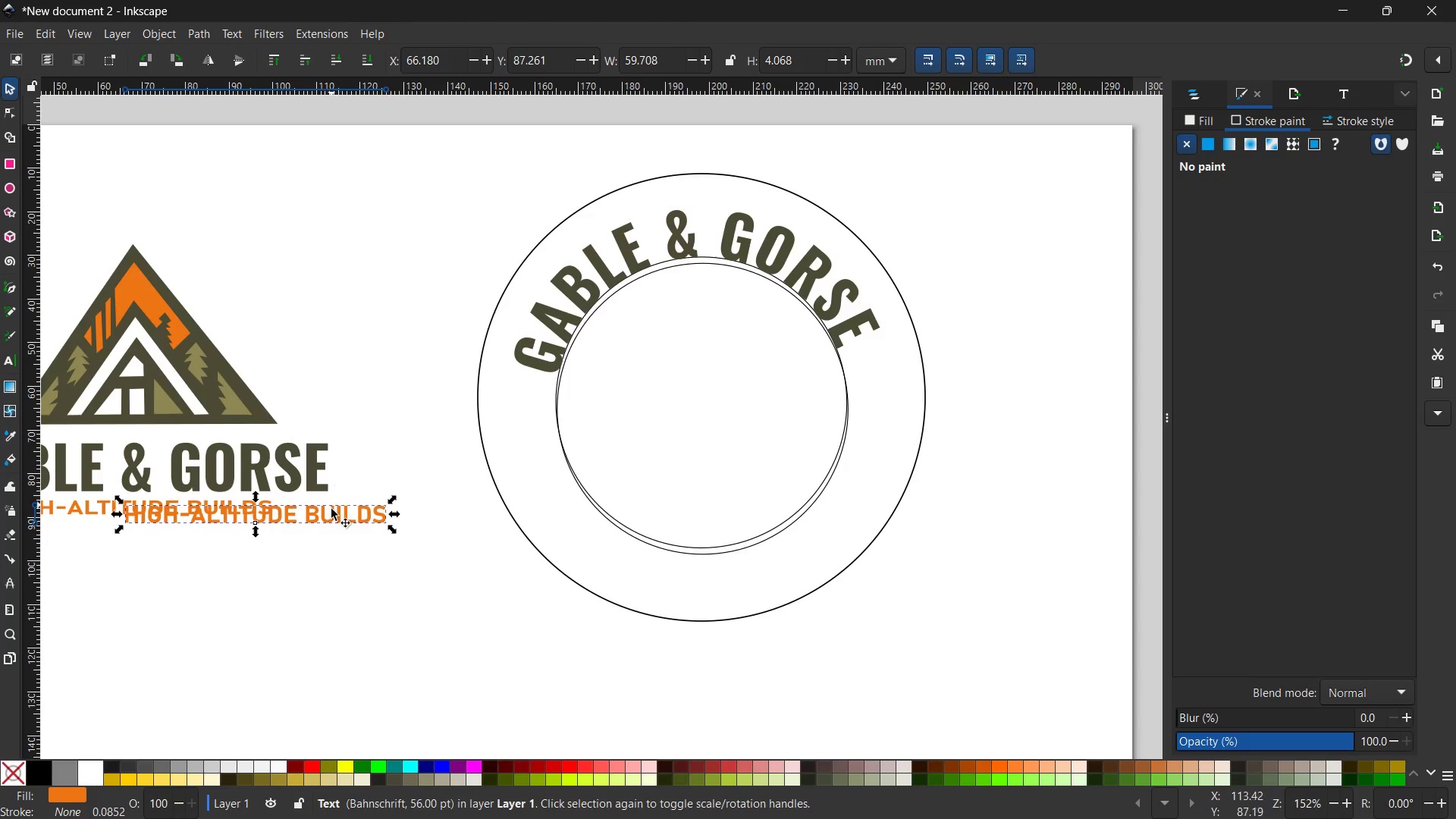 
left_click_drag(start_coordinate=[332, 510], to_coordinate=[724, 484])
 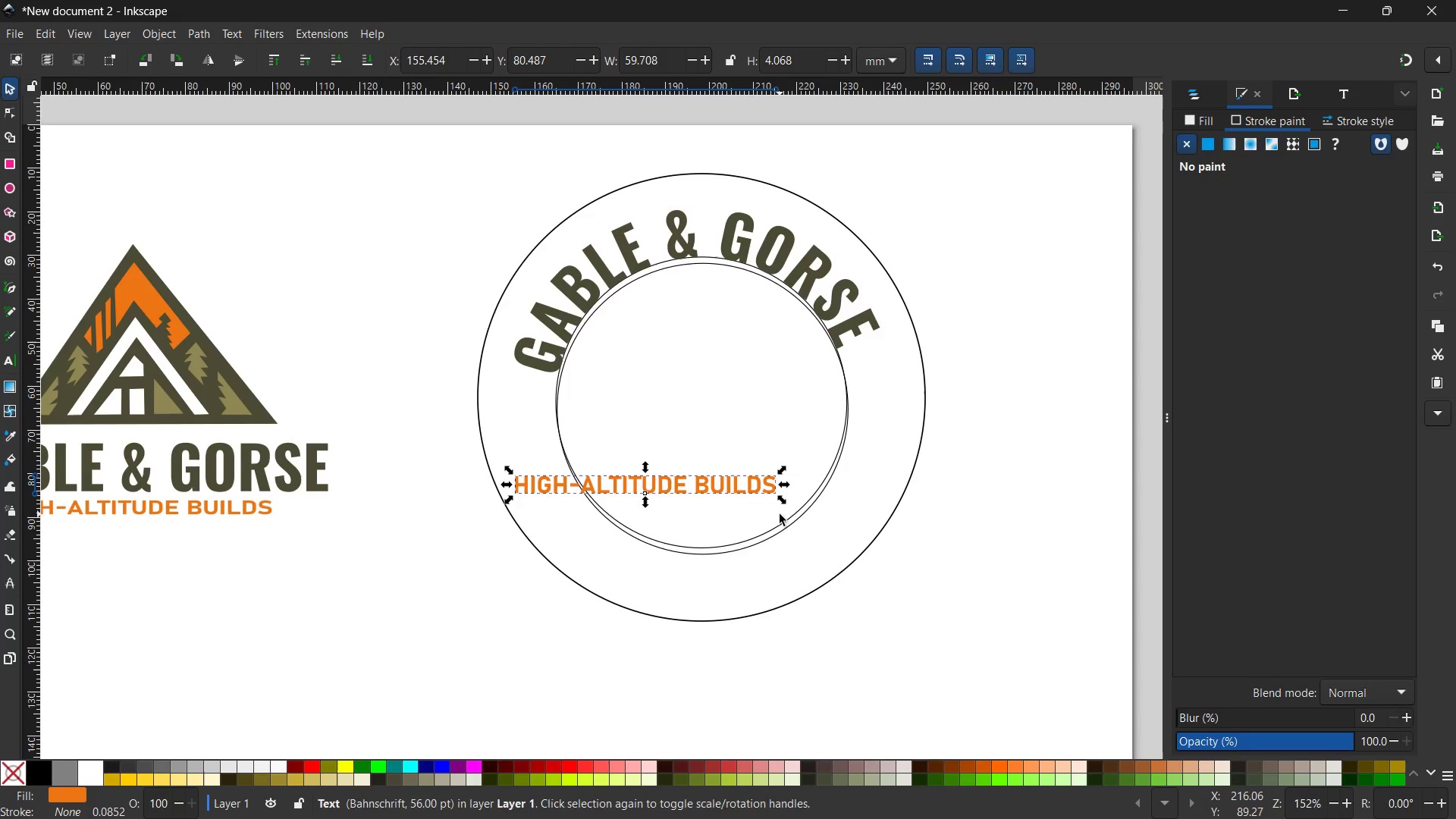 
hold_key(key=ControlLeft, duration=1.86)
left_click_drag(start_coordinate=[783, 499], to_coordinate=[948, 556])
 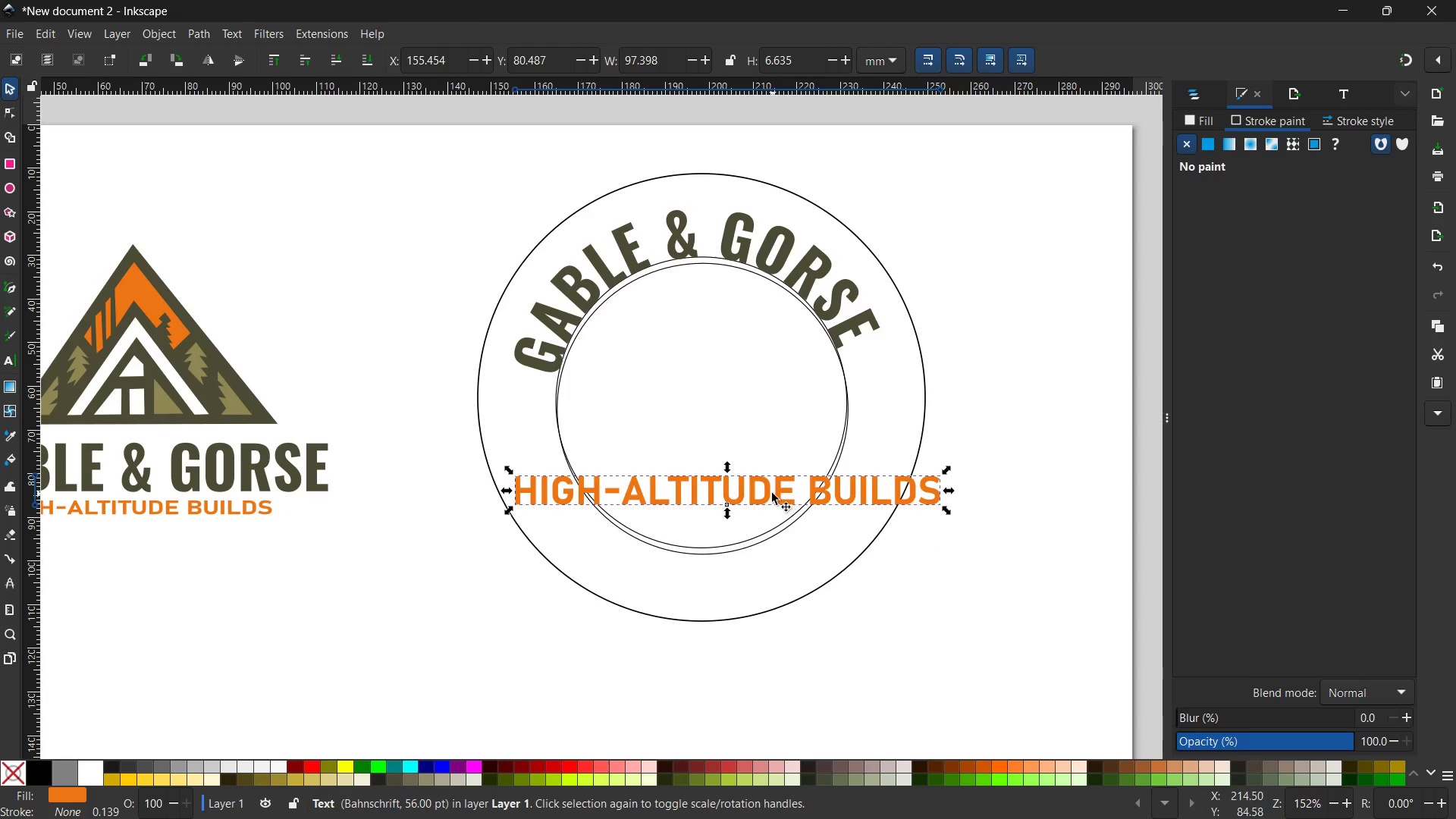 
left_click_drag(start_coordinate=[769, 492], to_coordinate=[736, 510])
 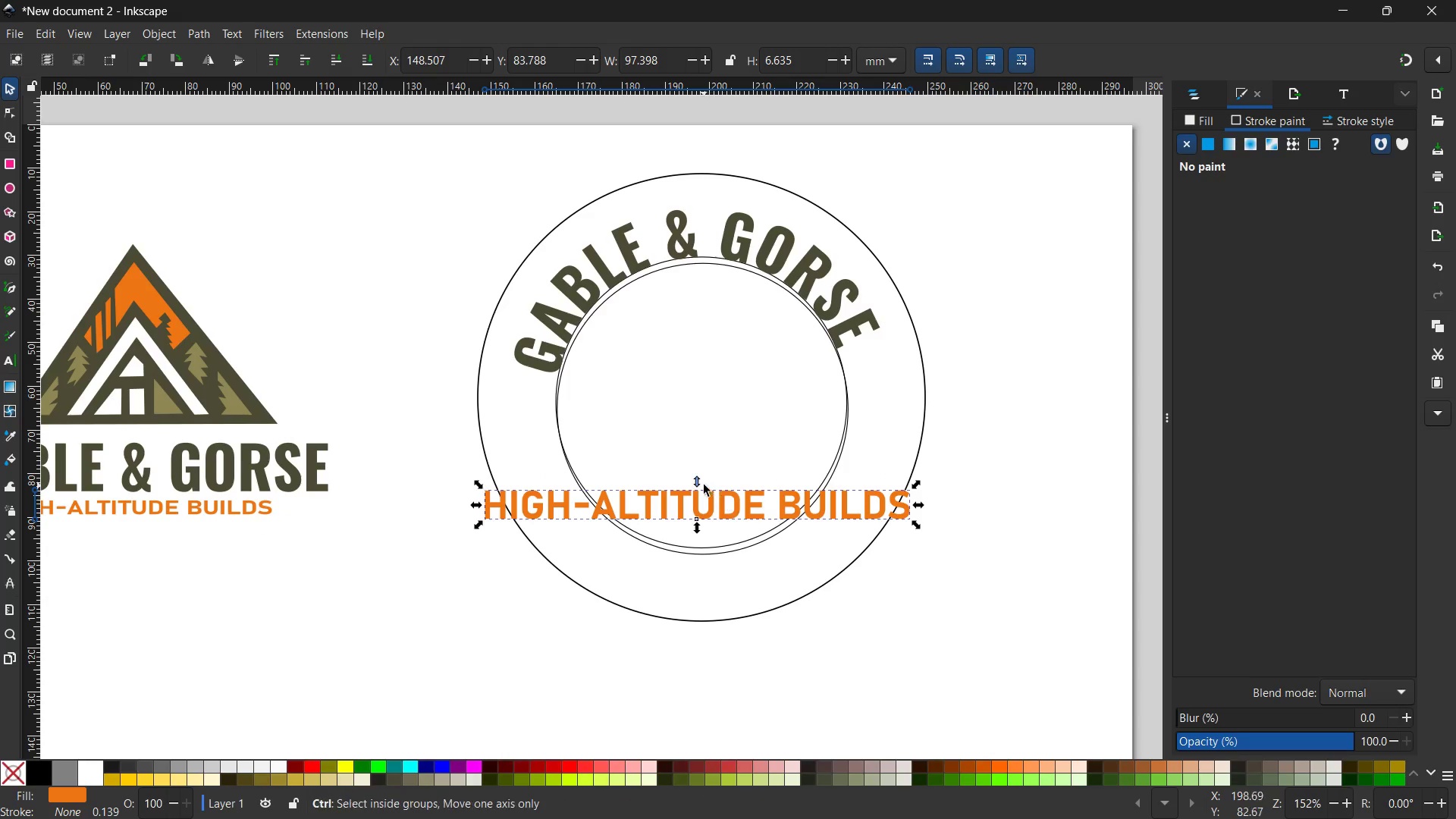 
hold_key(key=ControlLeft, duration=2.56)
left_click_drag(start_coordinate=[701, 483], to_coordinate=[701, 479])
 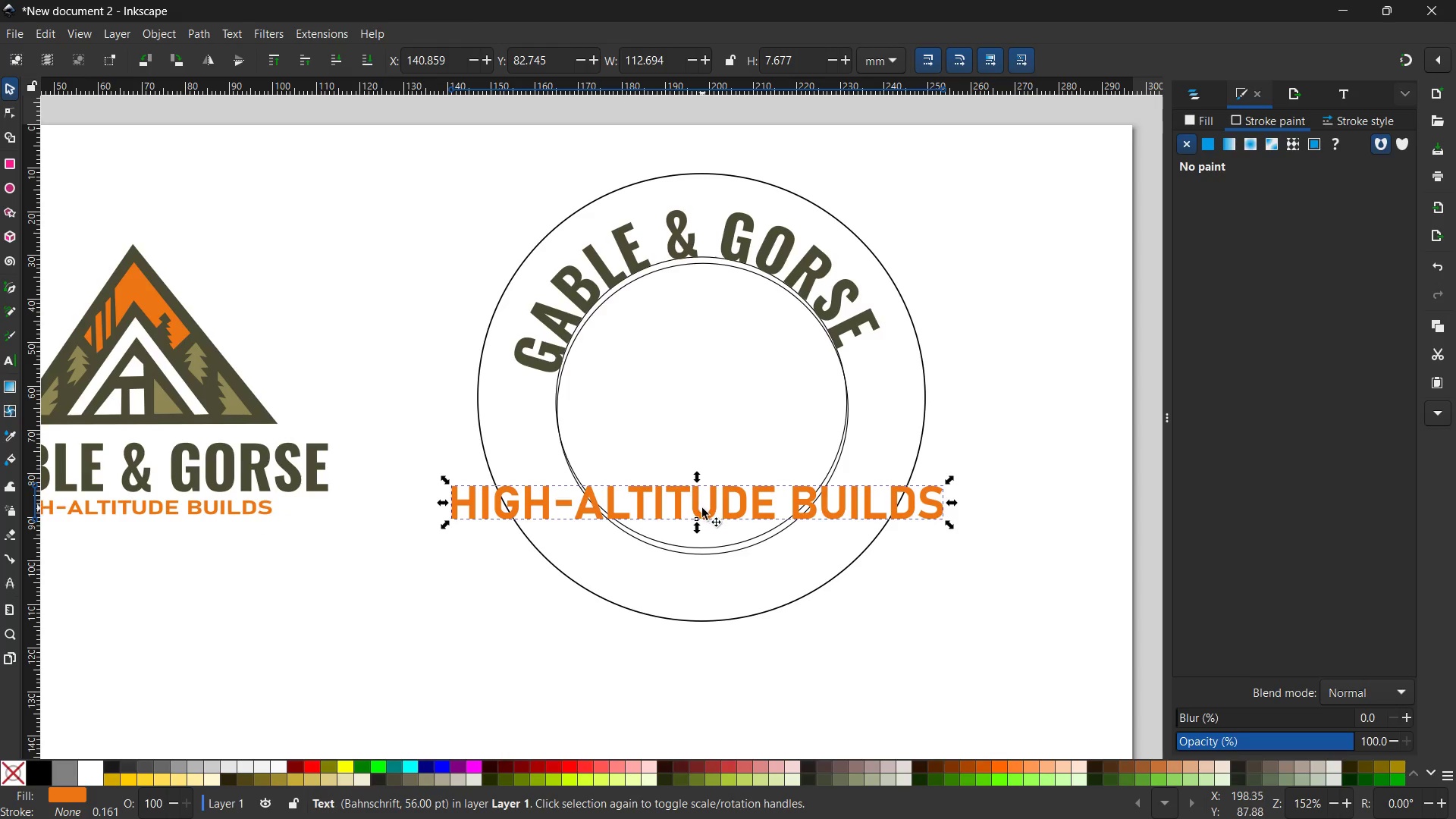 
left_click_drag(start_coordinate=[702, 509], to_coordinate=[708, 516])
 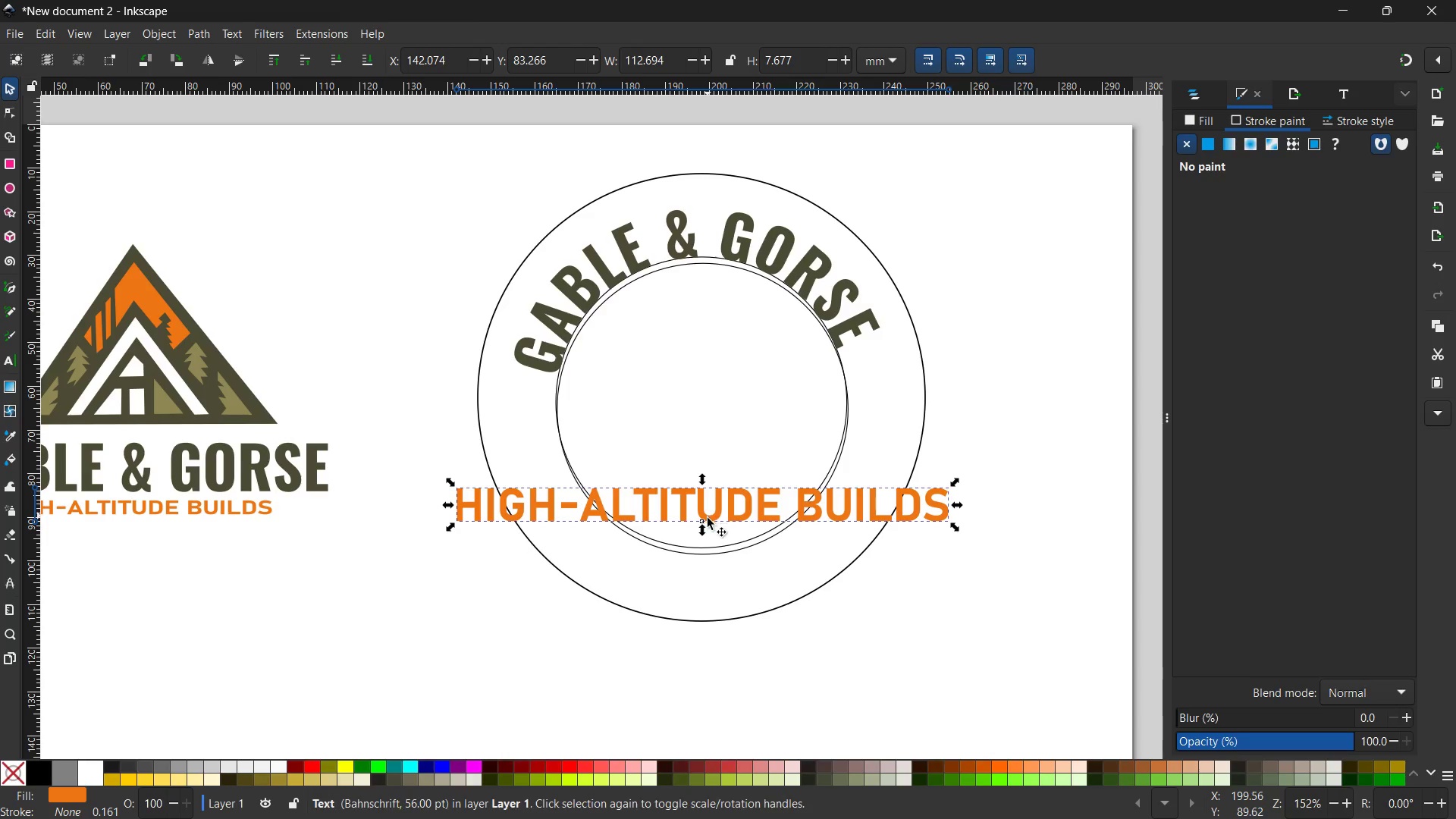 
hold_key(key=ControlLeft, duration=1.11)
left_click([704, 554])
 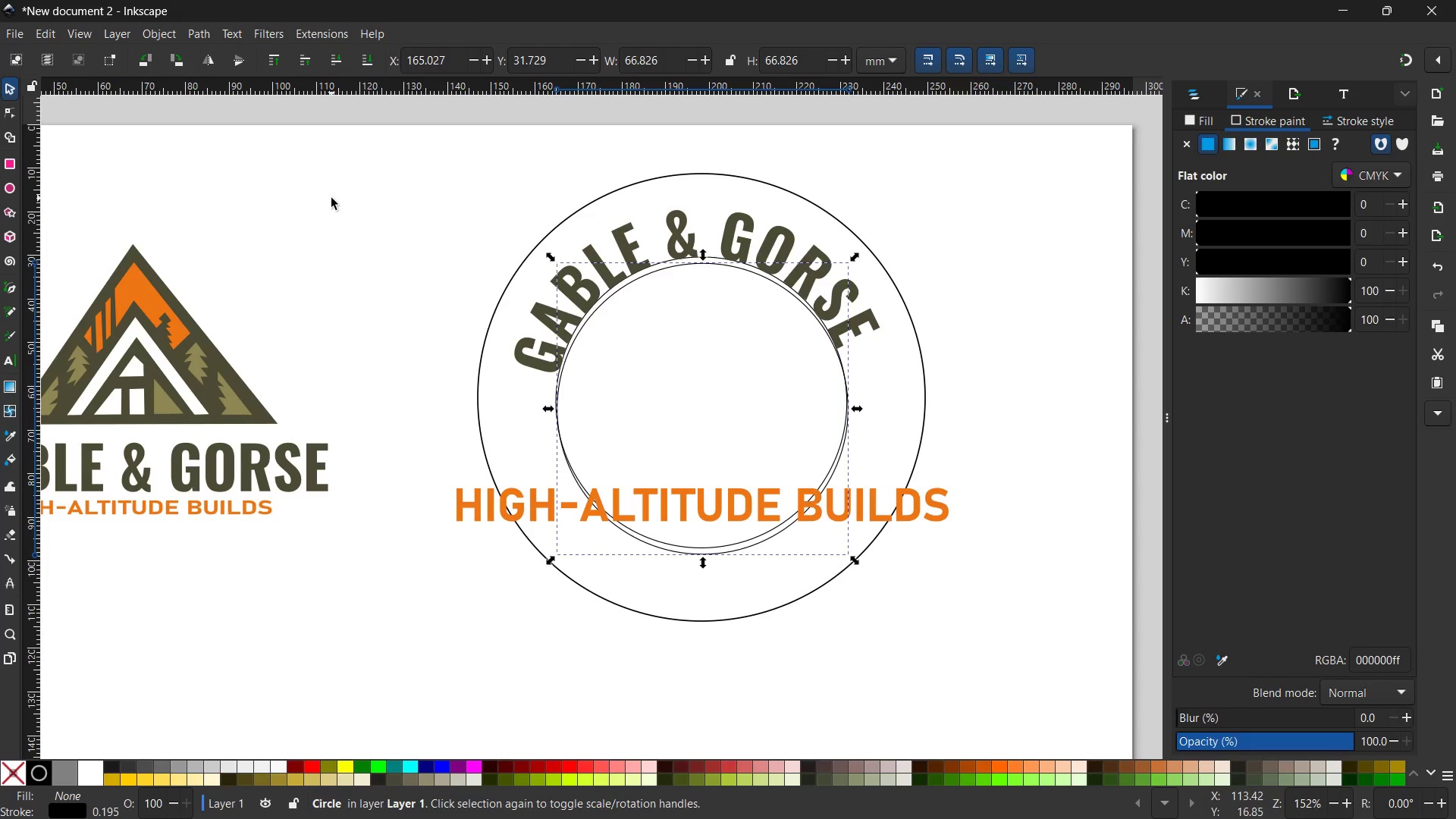 
hold_key(key=ControlLeft, duration=0.81)
 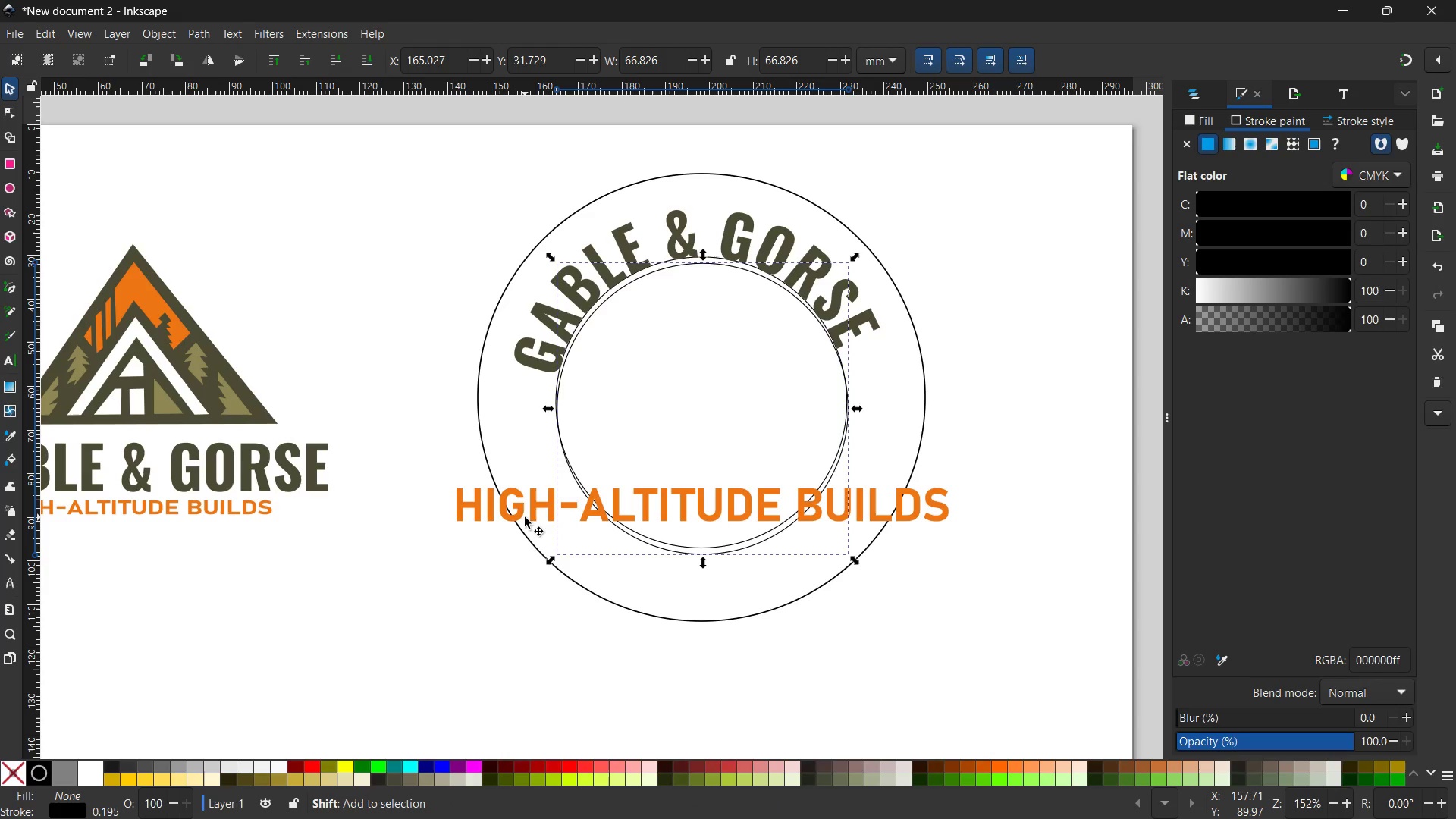 
hold_key(key=ShiftLeft, duration=1.22)
left_click([521, 516])
 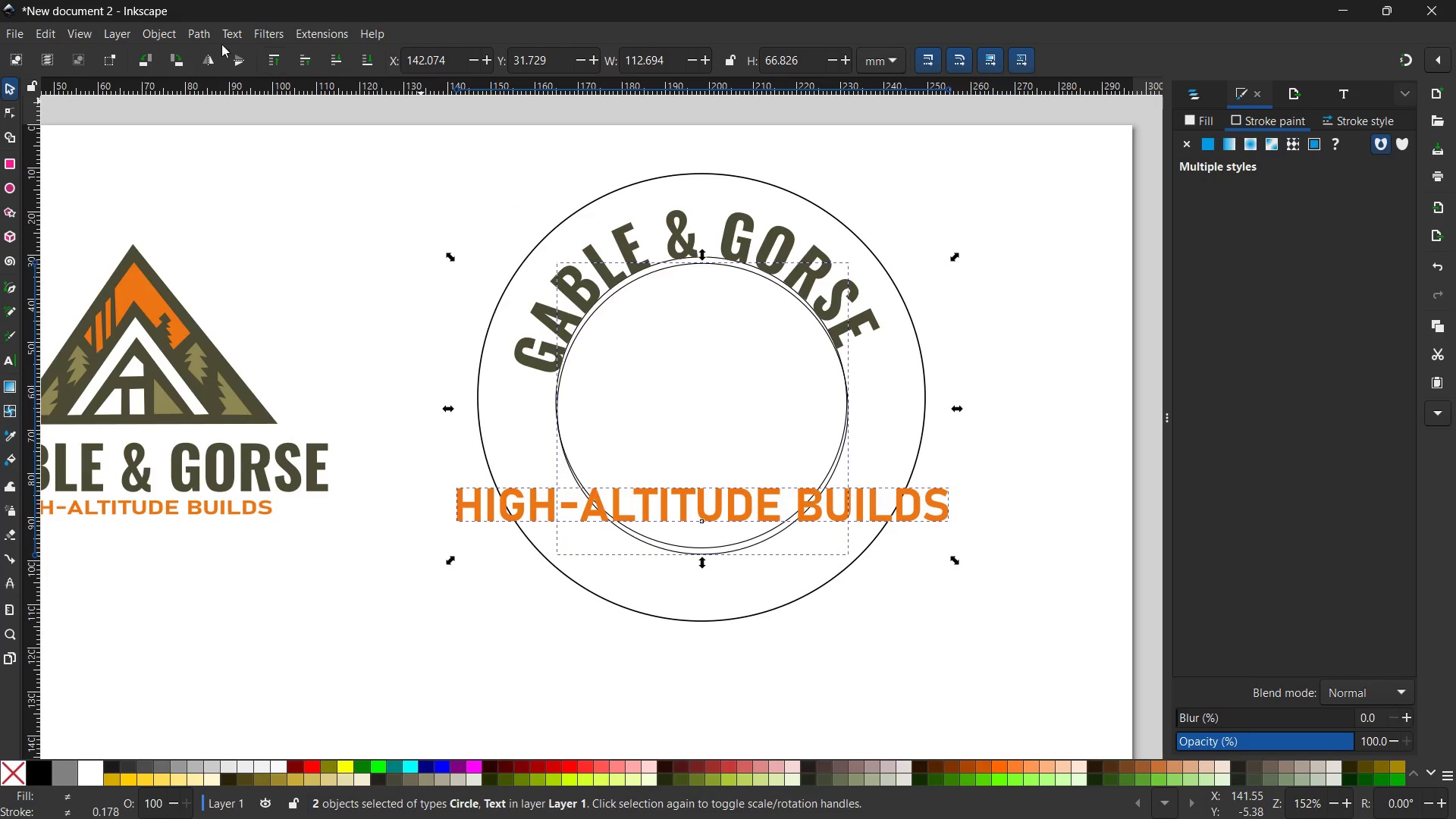 
left_click([231, 33])
 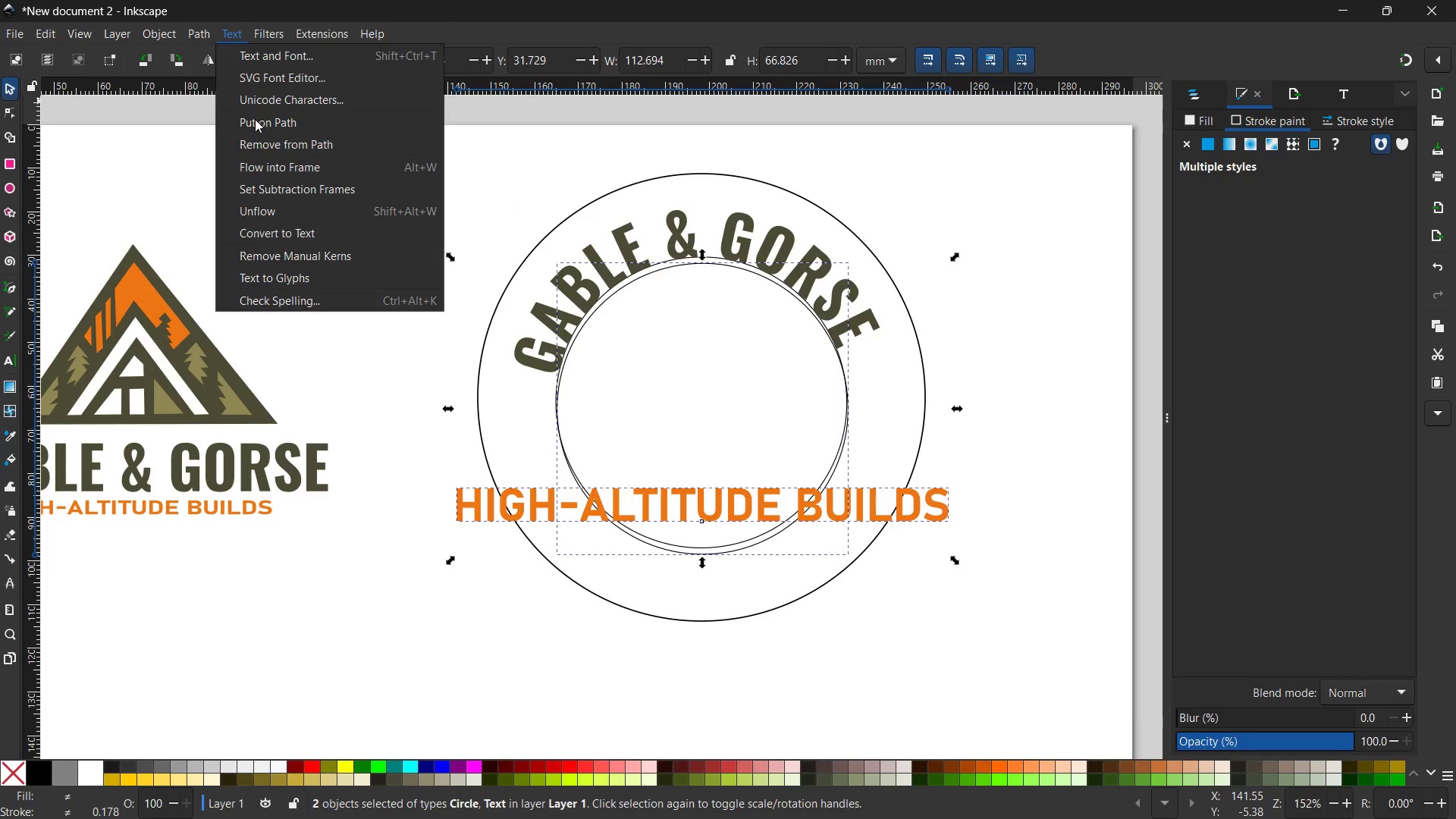 
left_click([256, 122])
 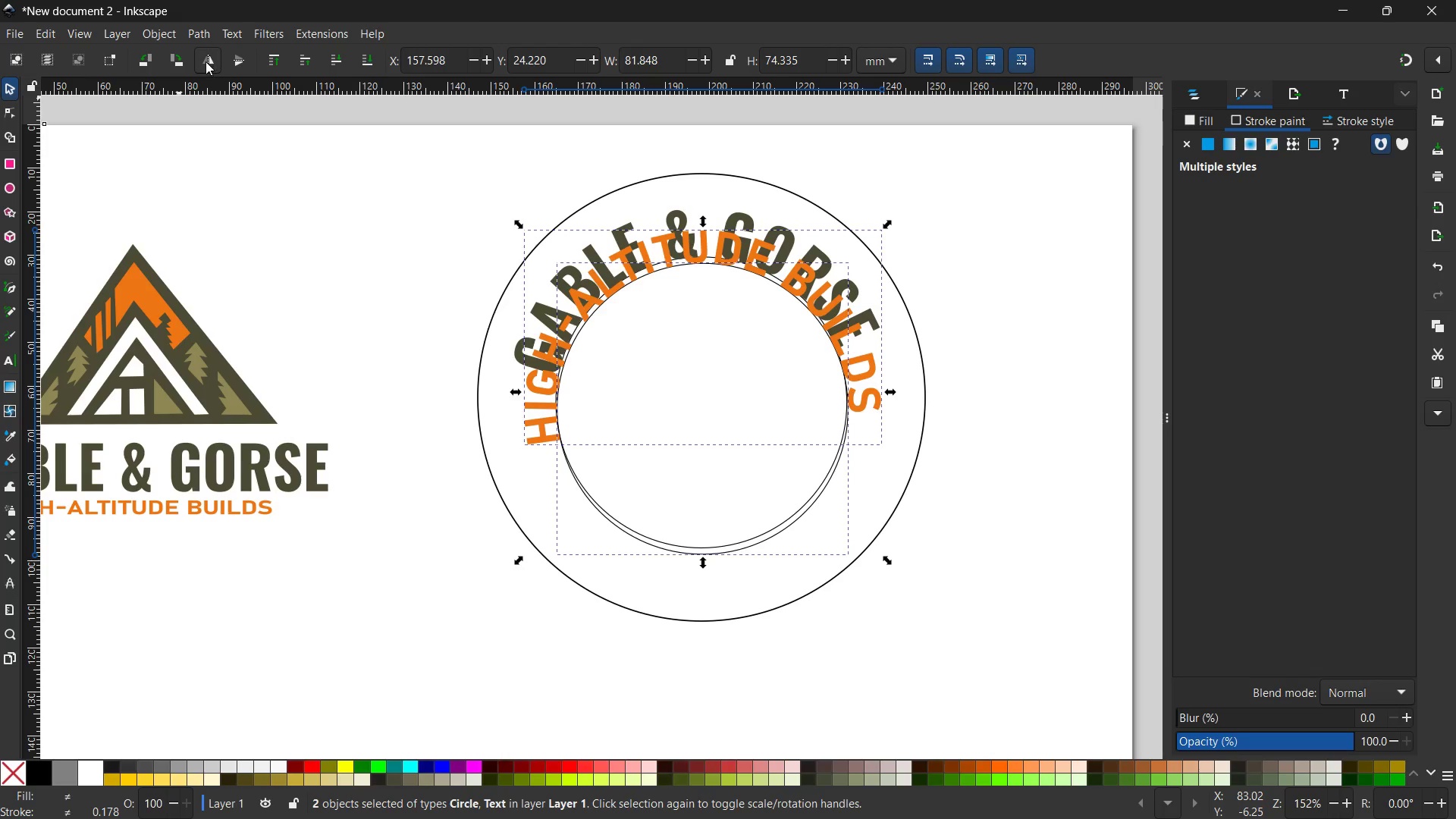 
left_click([234, 60])
 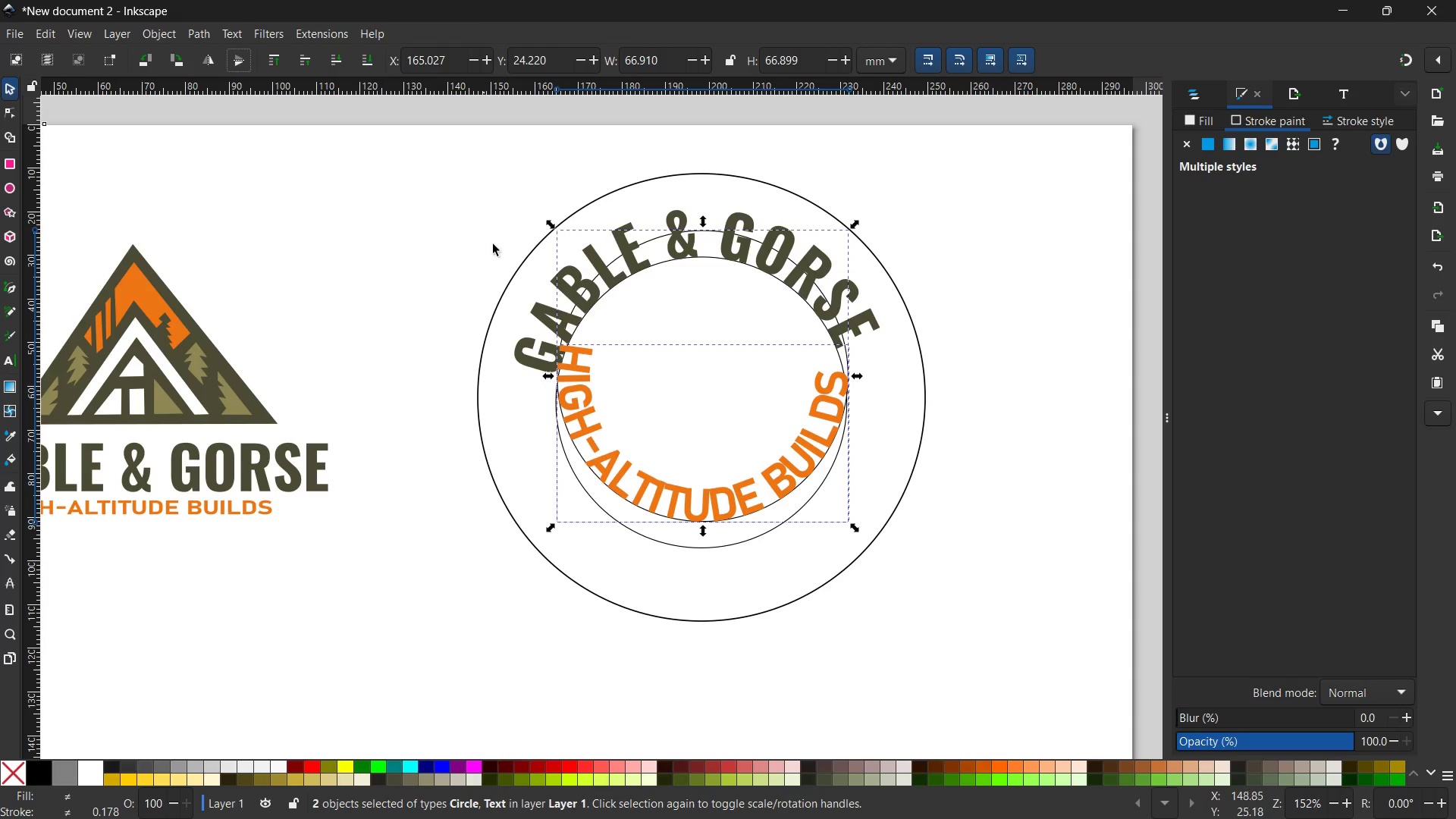 
double_click([645, 482])
 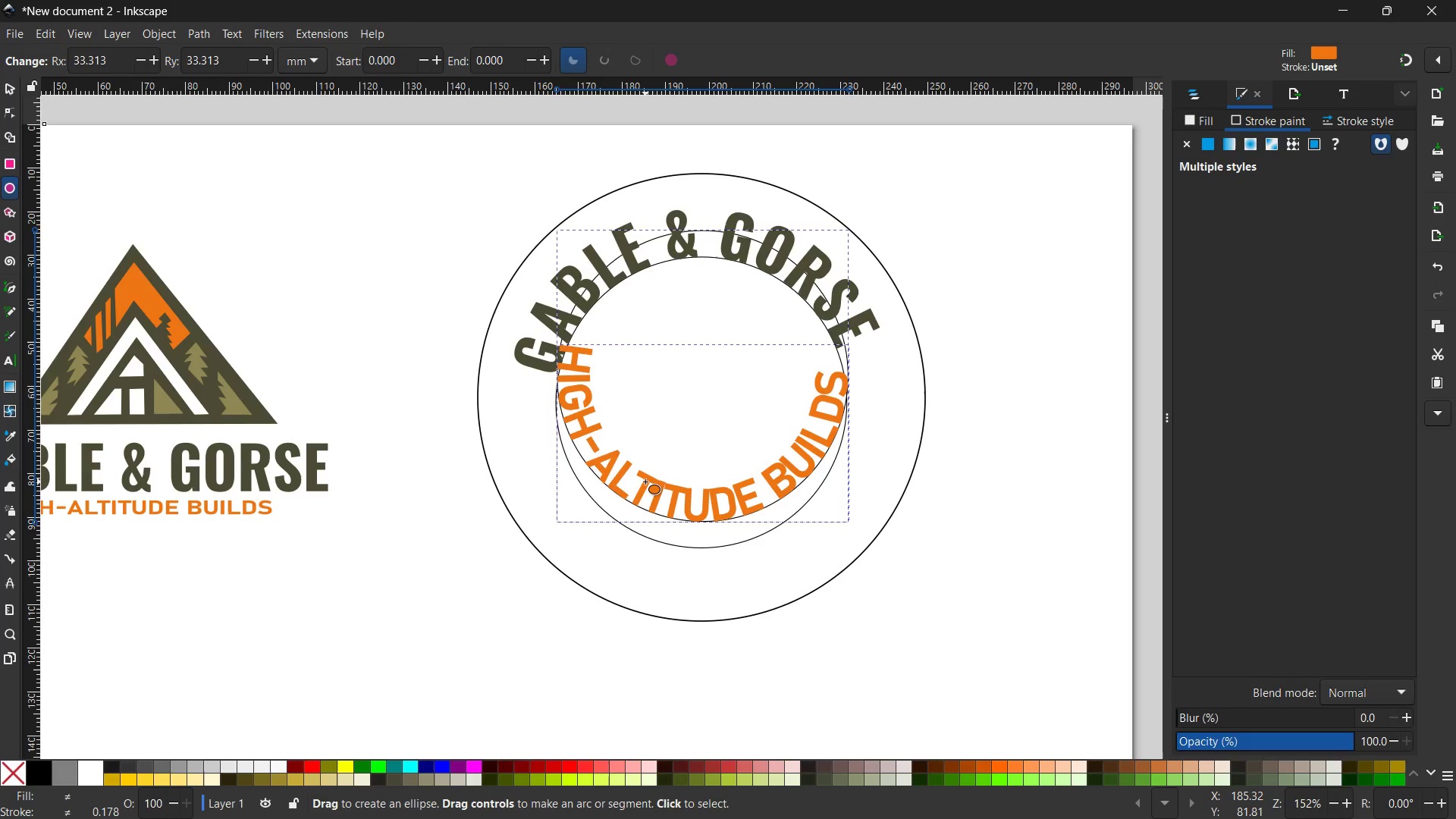 
triple_click([645, 482])
 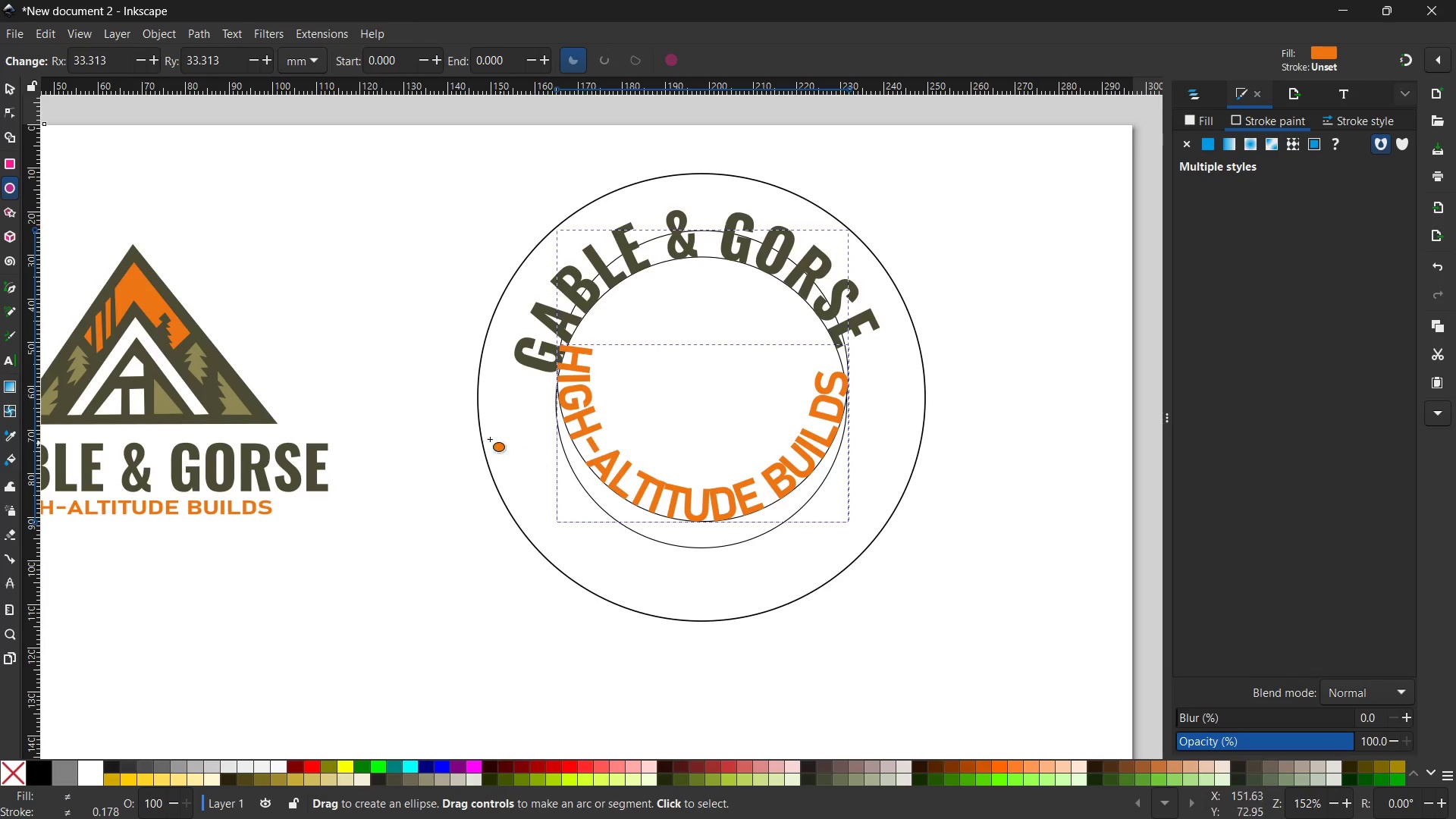 
left_click([421, 421])
 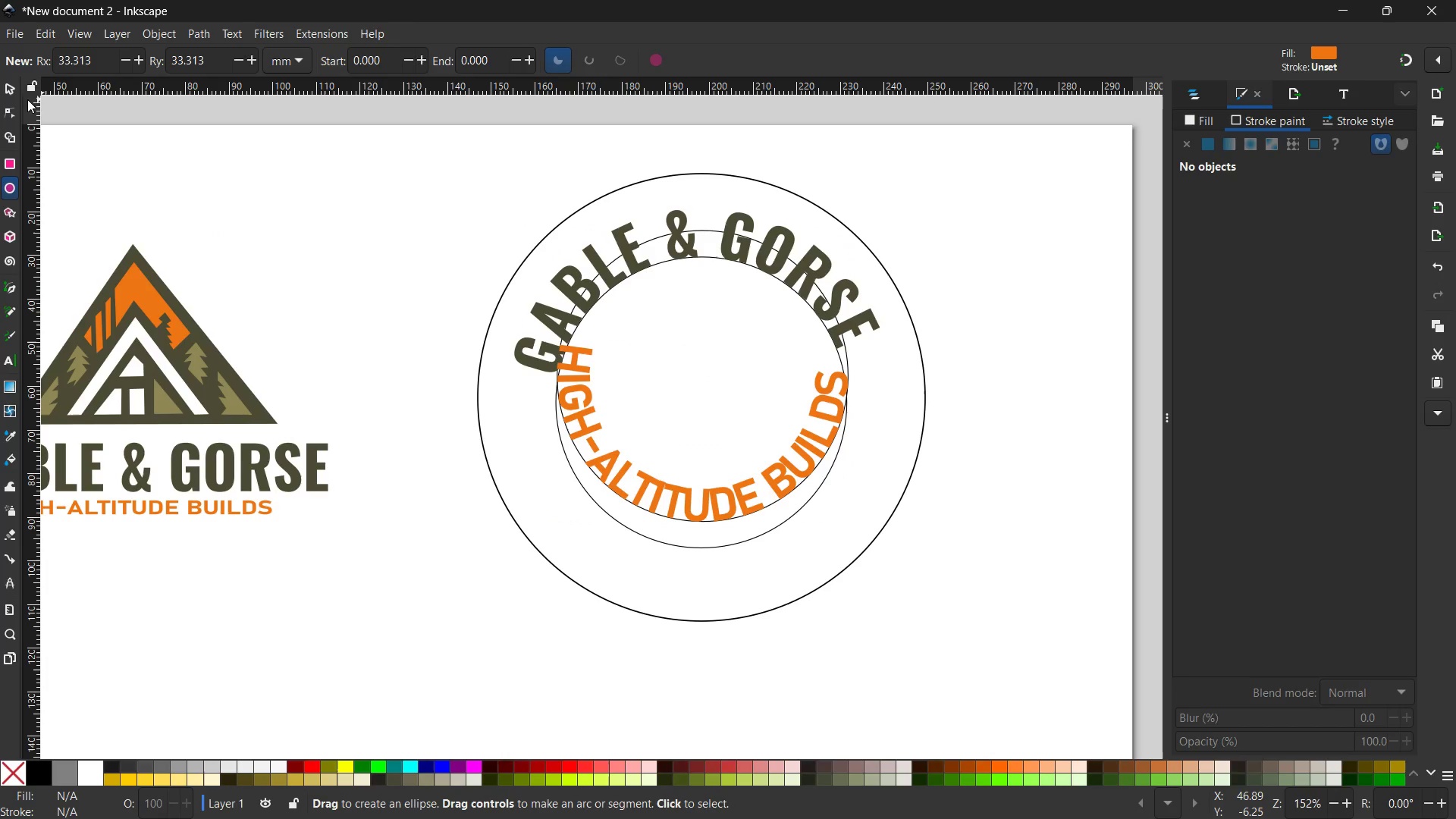 
left_click([19, 98])
 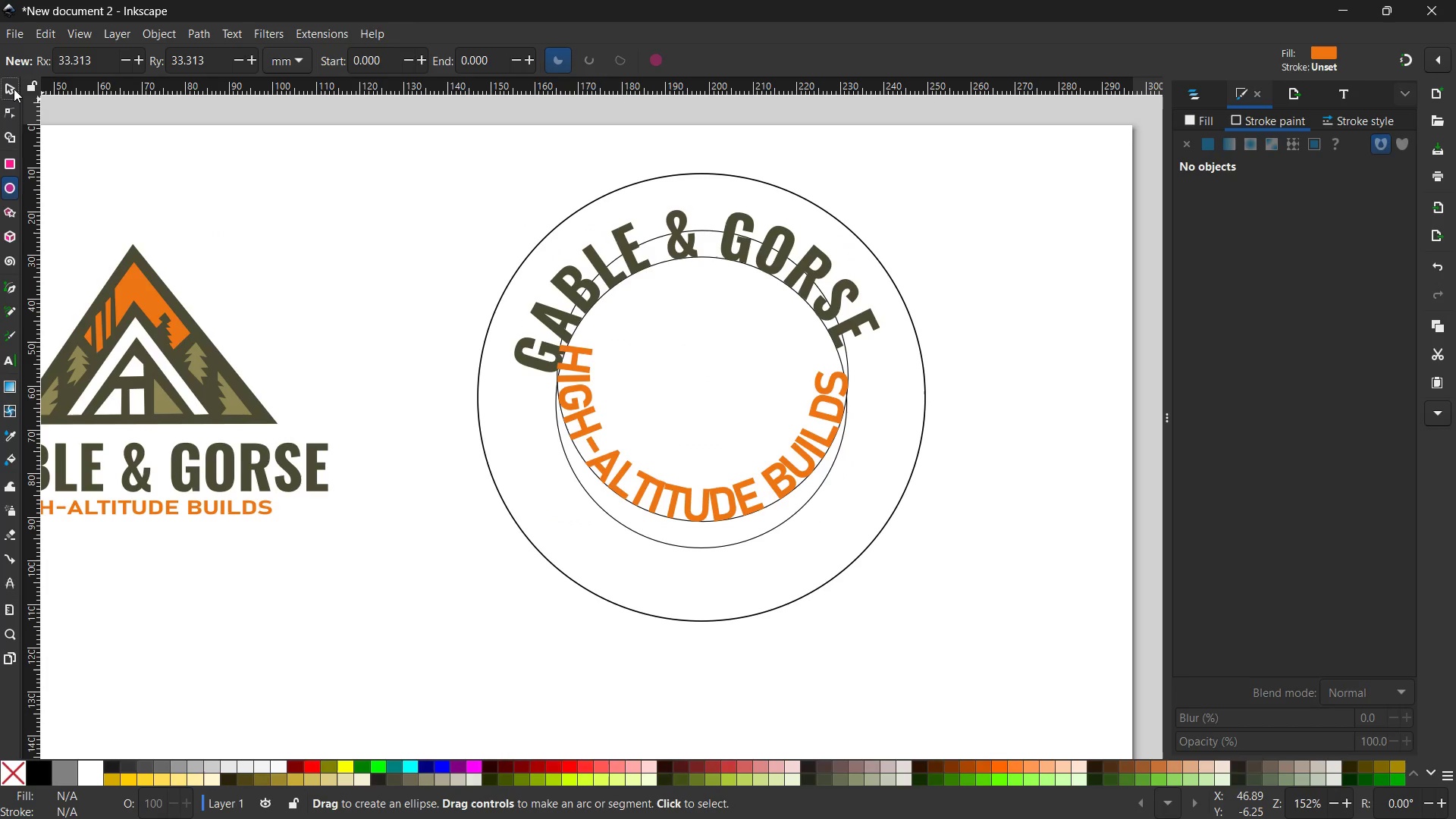 
left_click([14, 89])
 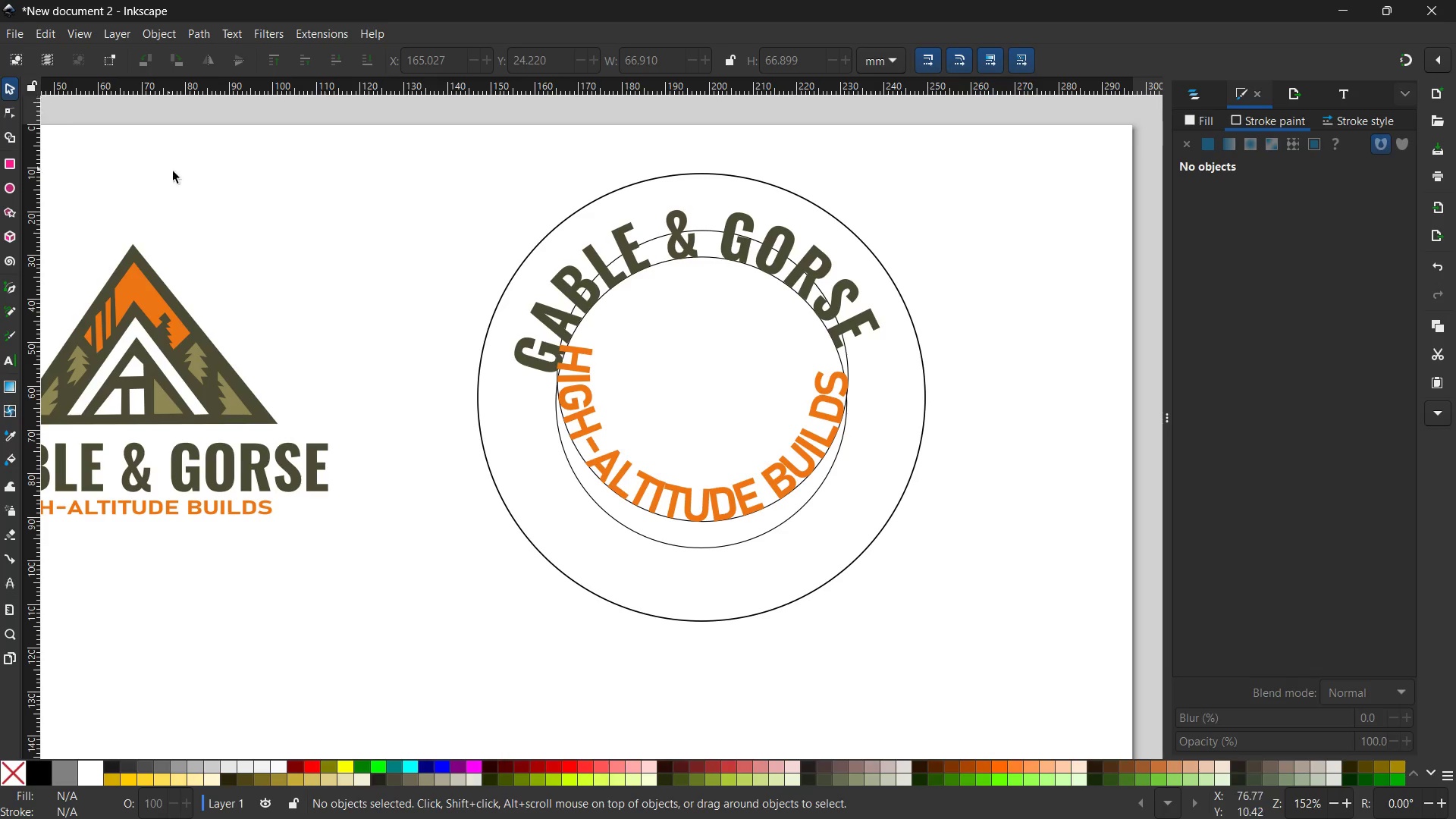 
double_click([180, 180])
 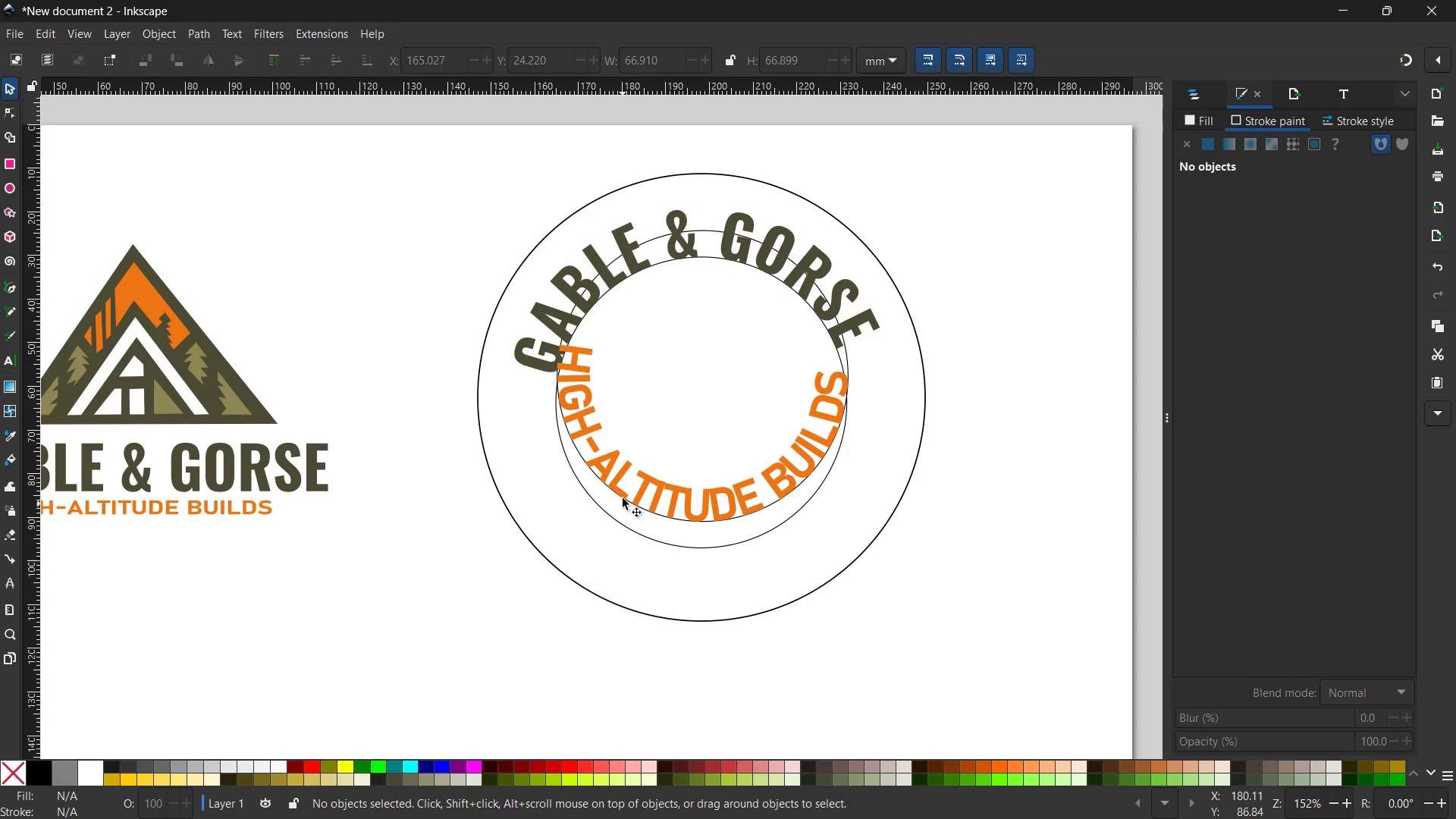 
left_click([624, 490])
 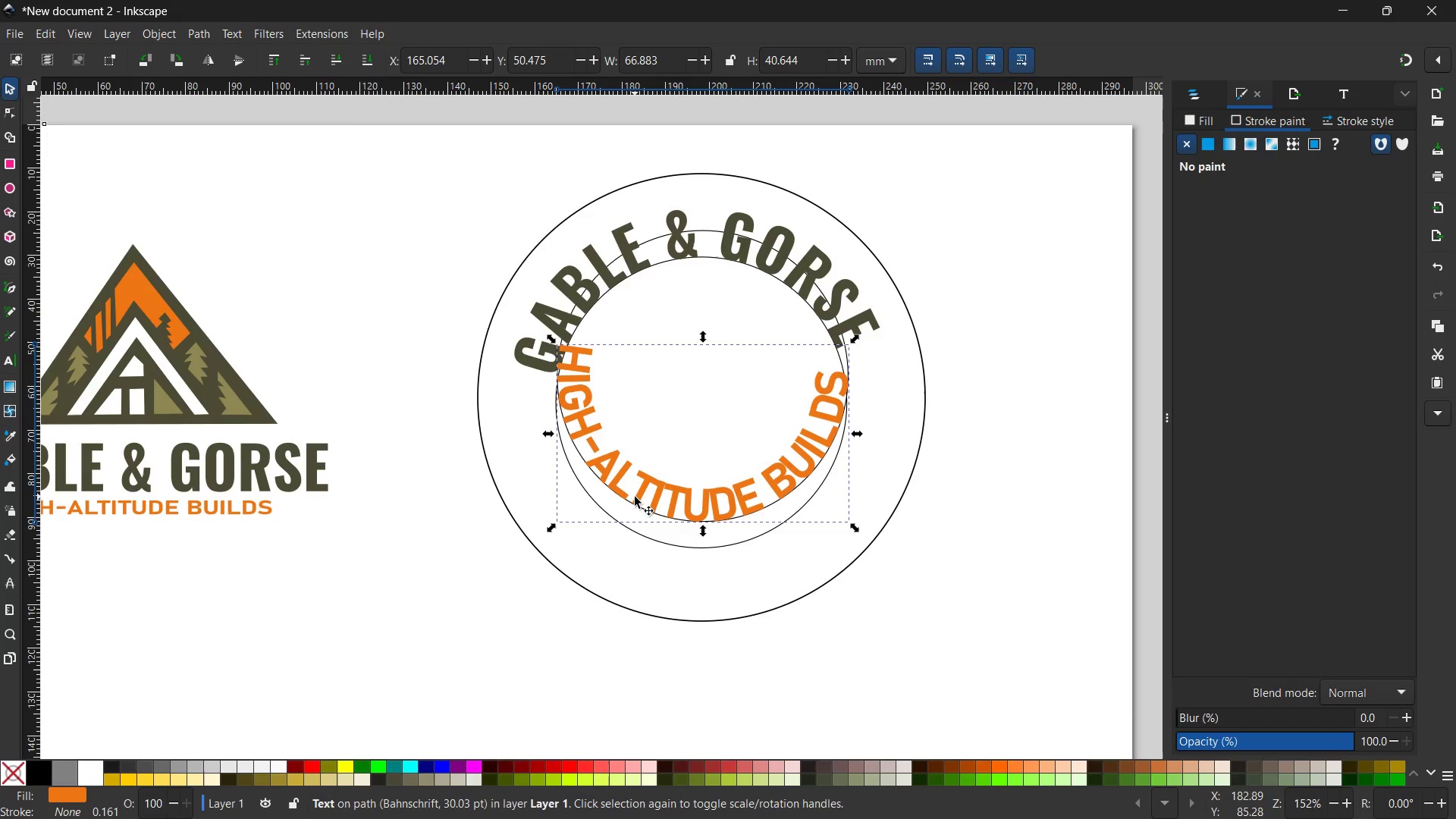 
left_click_drag(start_coordinate=[635, 497], to_coordinate=[626, 566])
 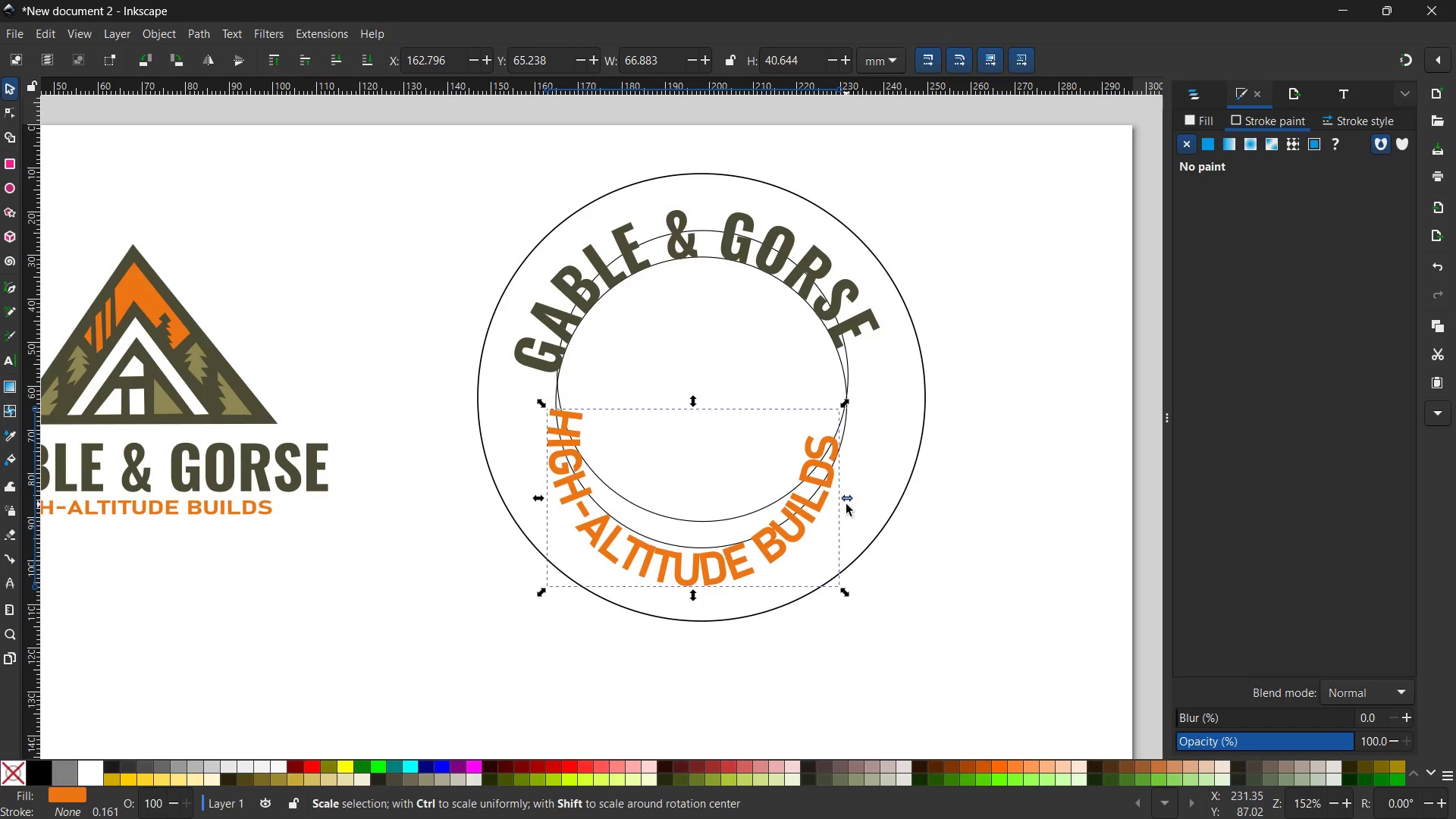 
left_click_drag(start_coordinate=[847, 503], to_coordinate=[913, 493])
 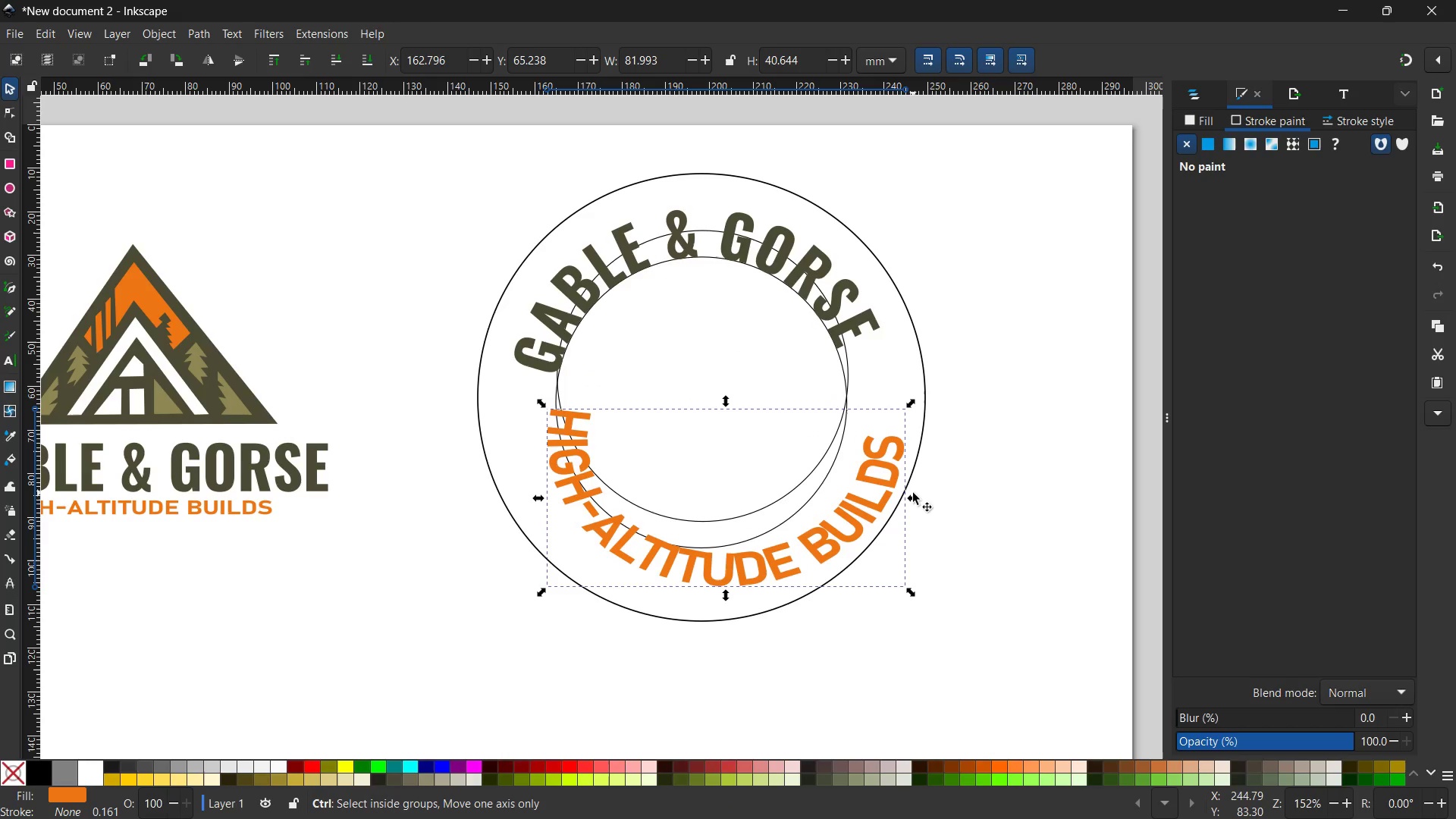 
key(Control+Z)
 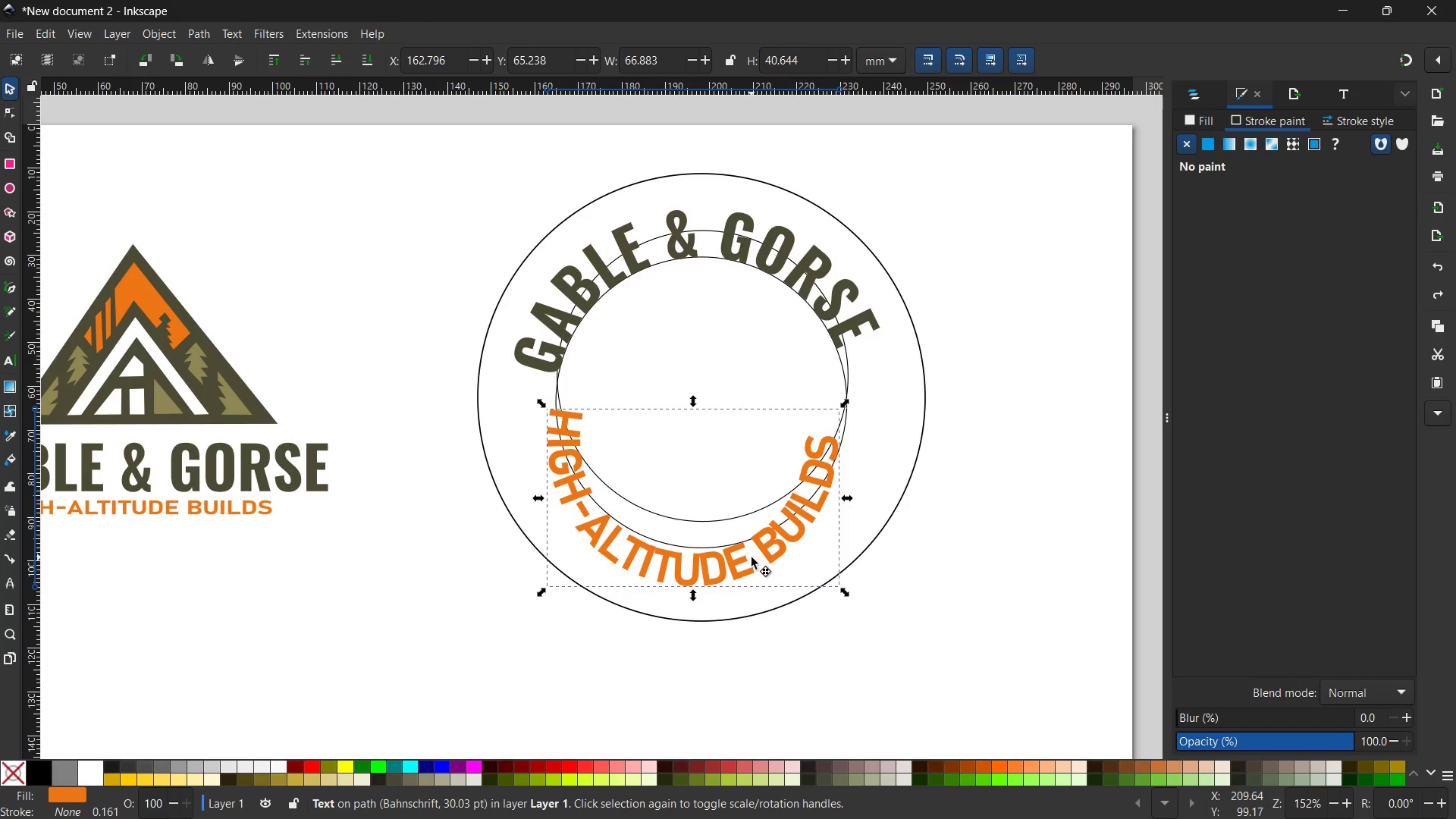 
double_click([752, 557])
 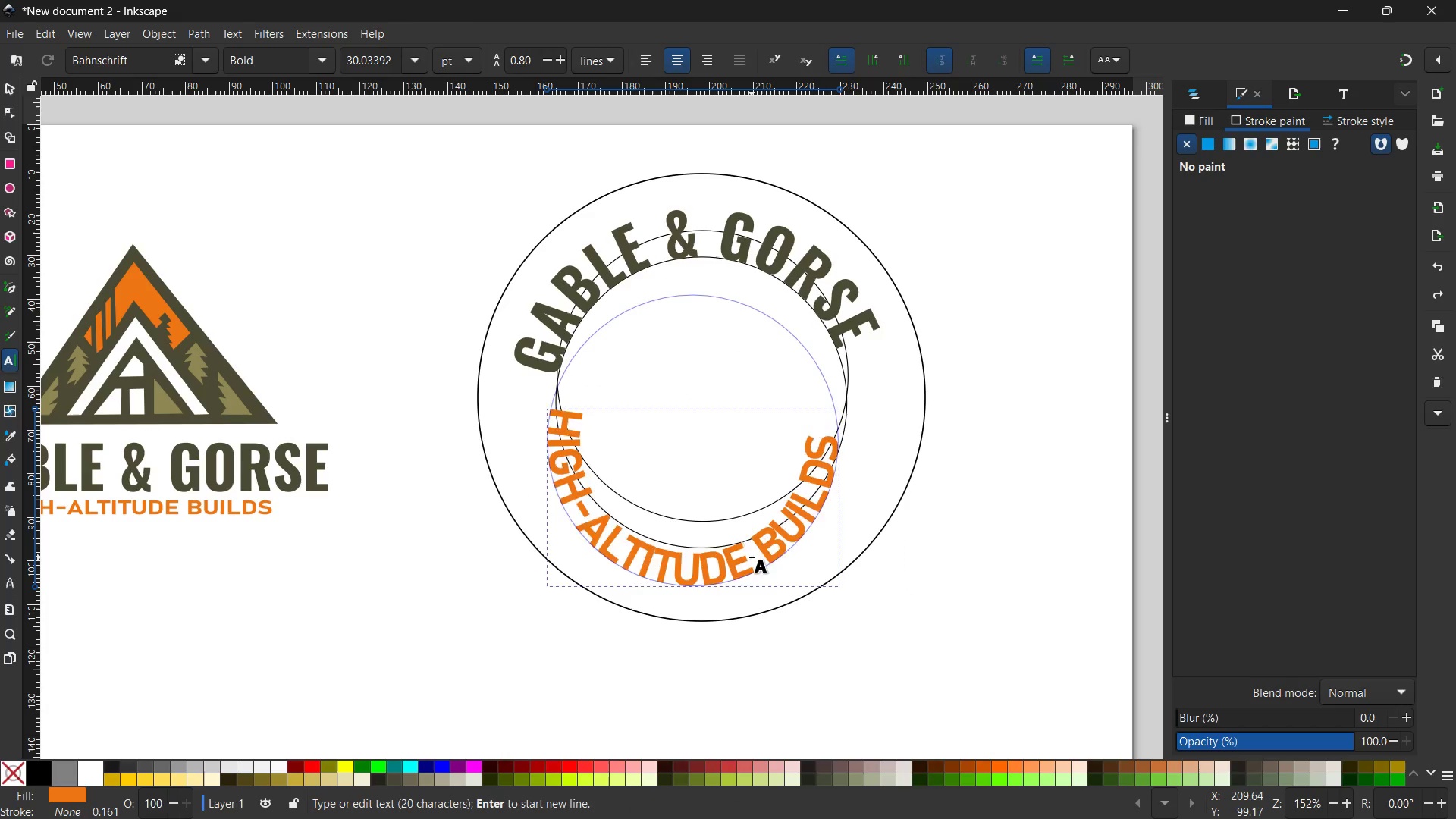 
double_click([752, 557])
 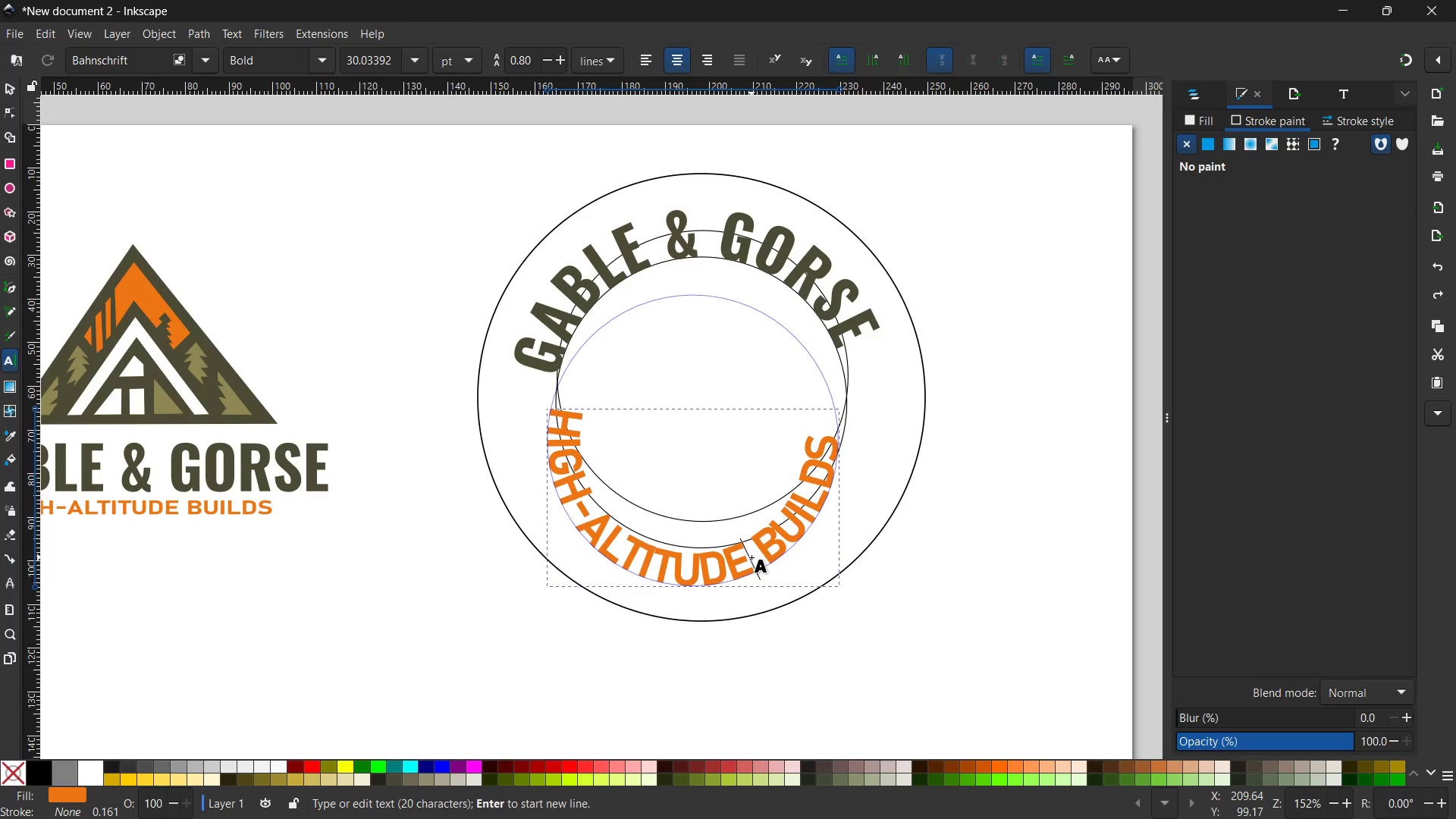 
triple_click([752, 557])
 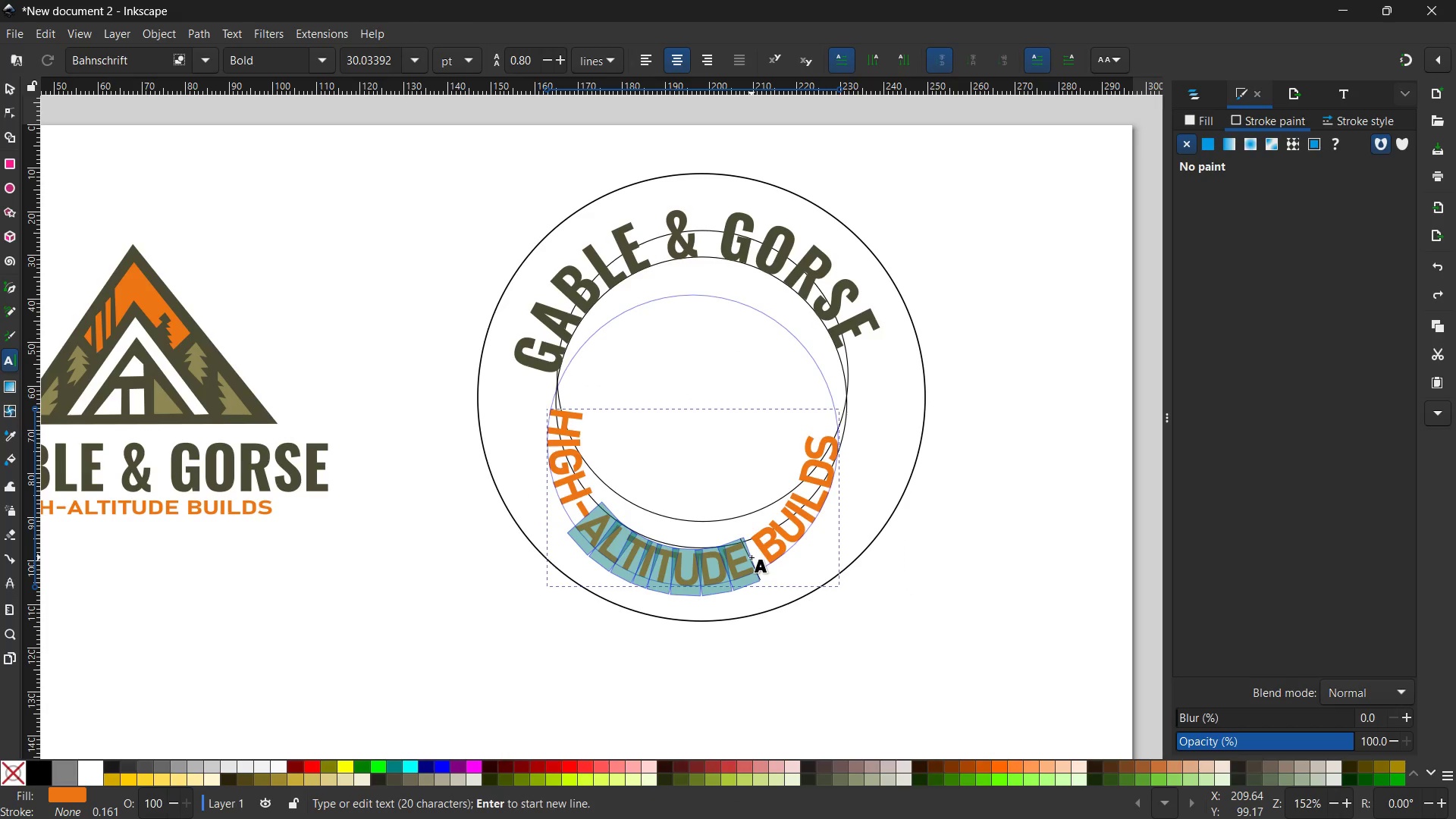 
triple_click([752, 557])
 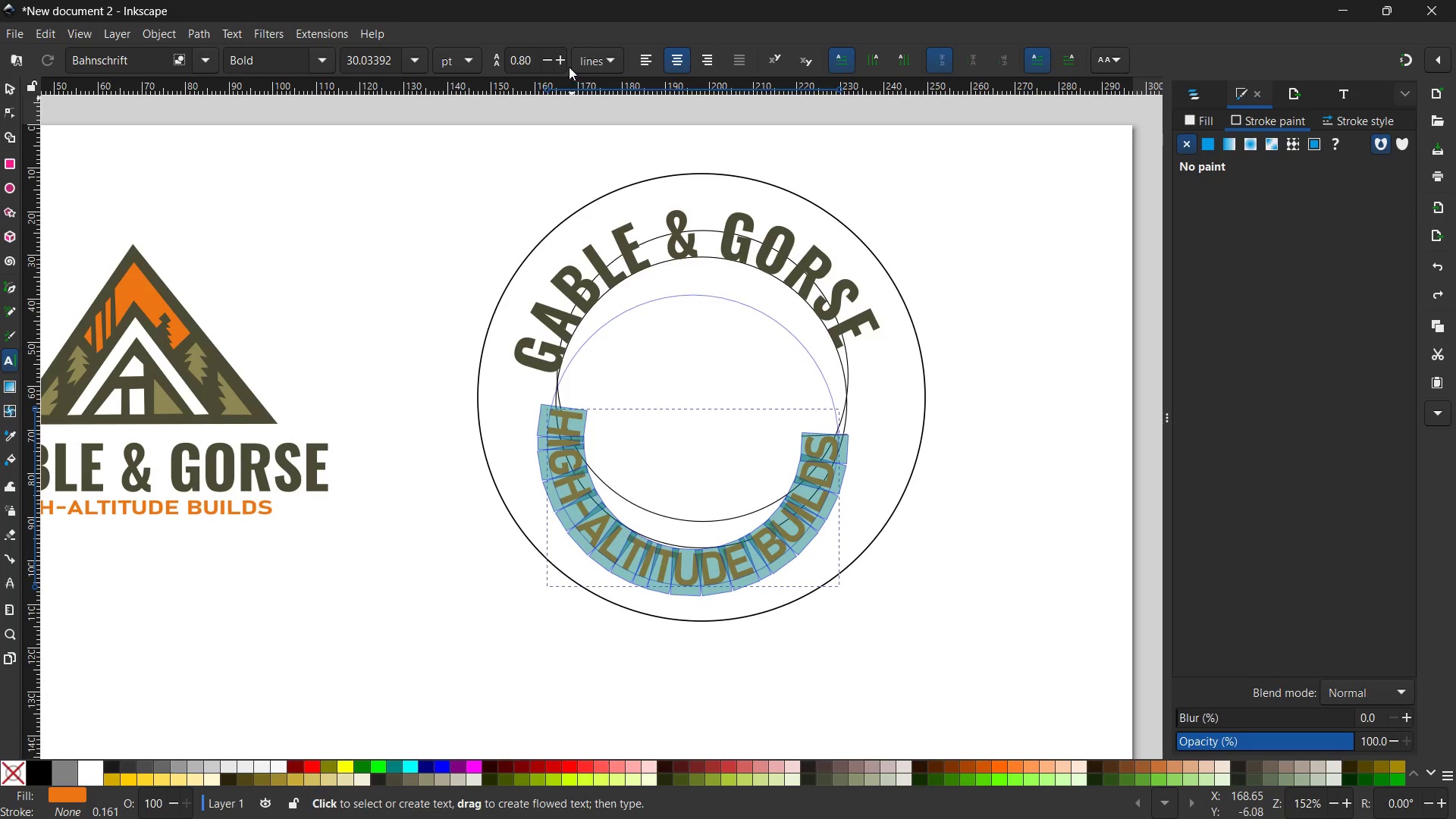 
left_click([560, 61])
 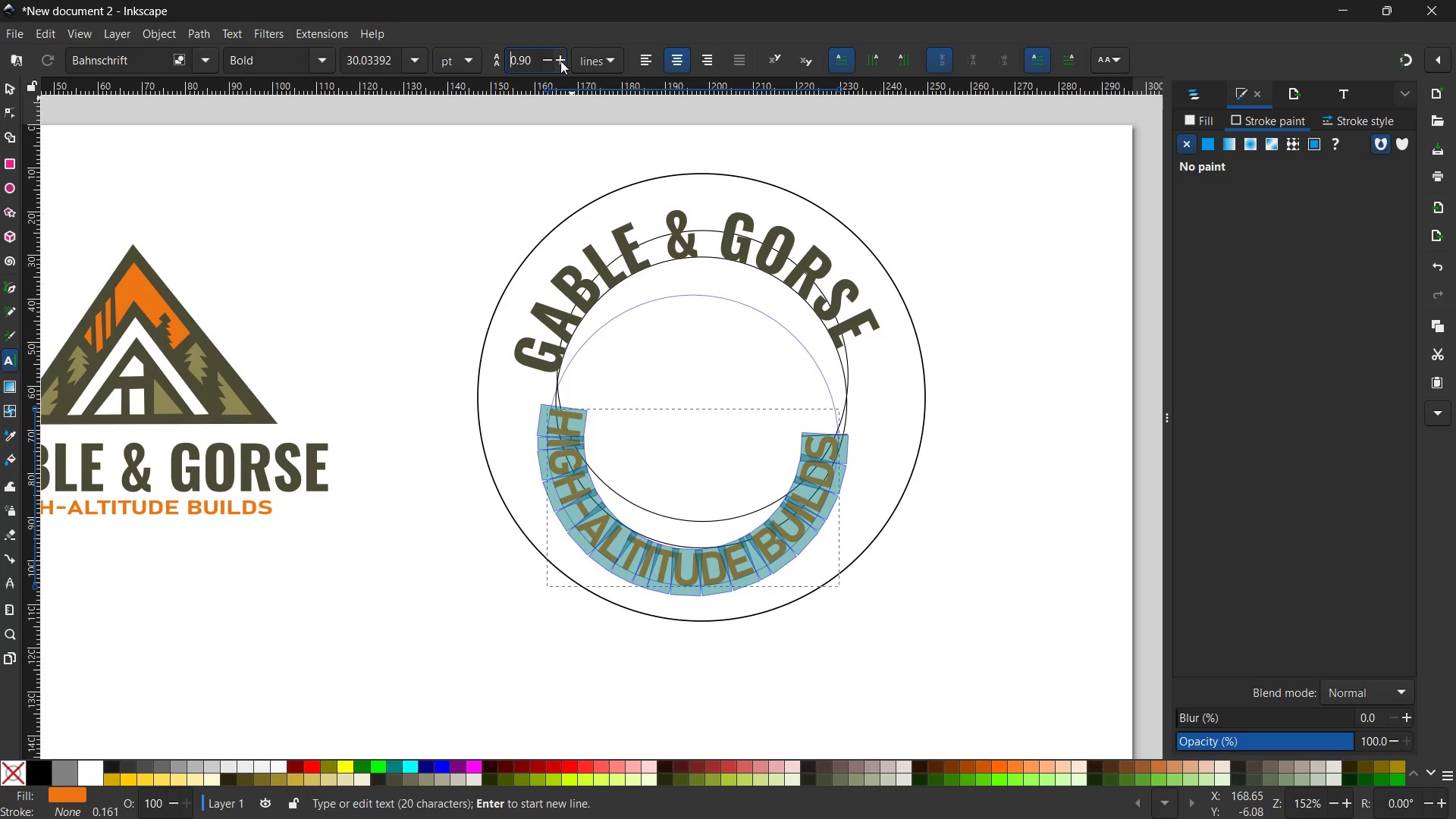 
double_click([560, 61])
 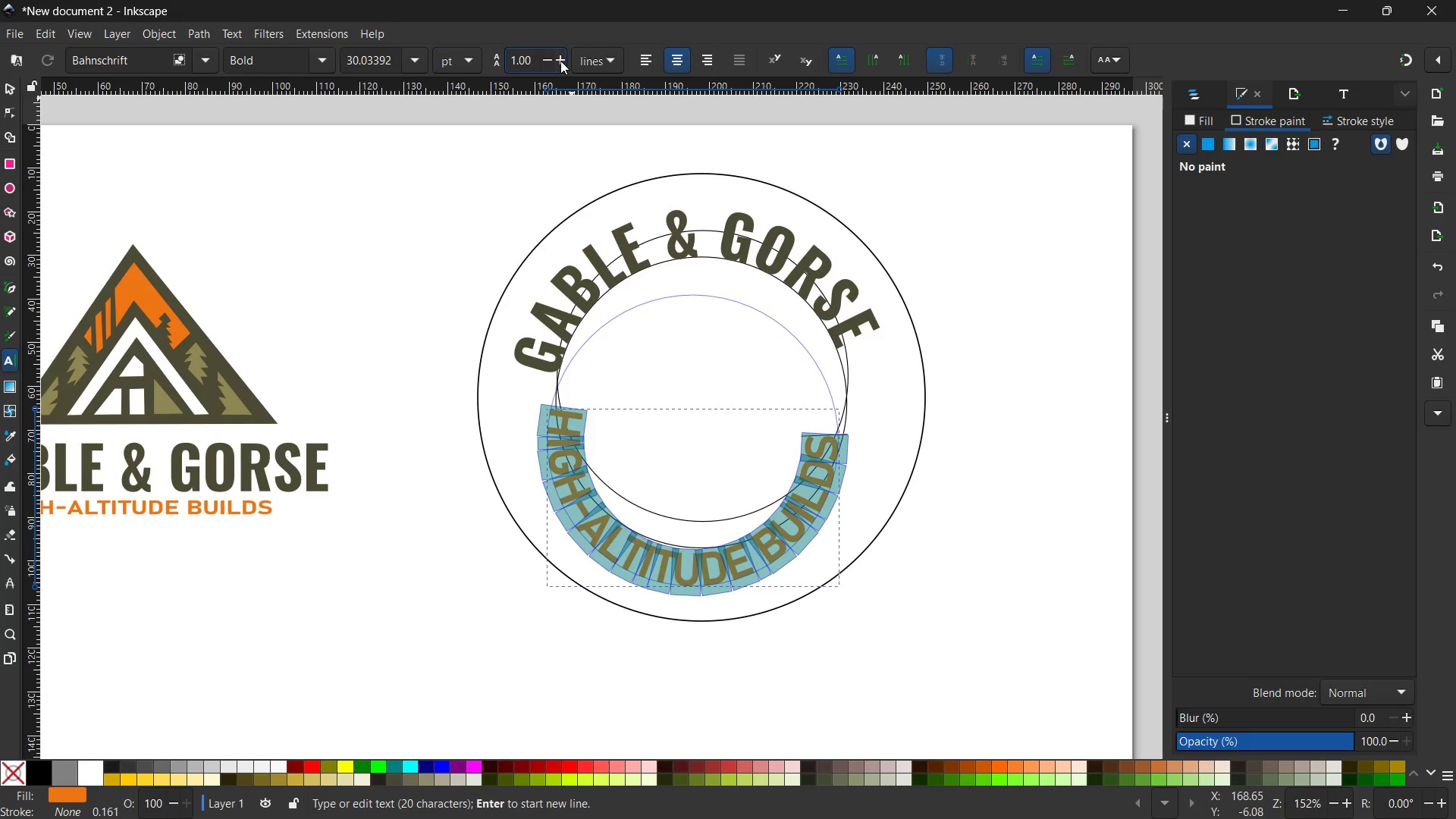 
triple_click([560, 61])
 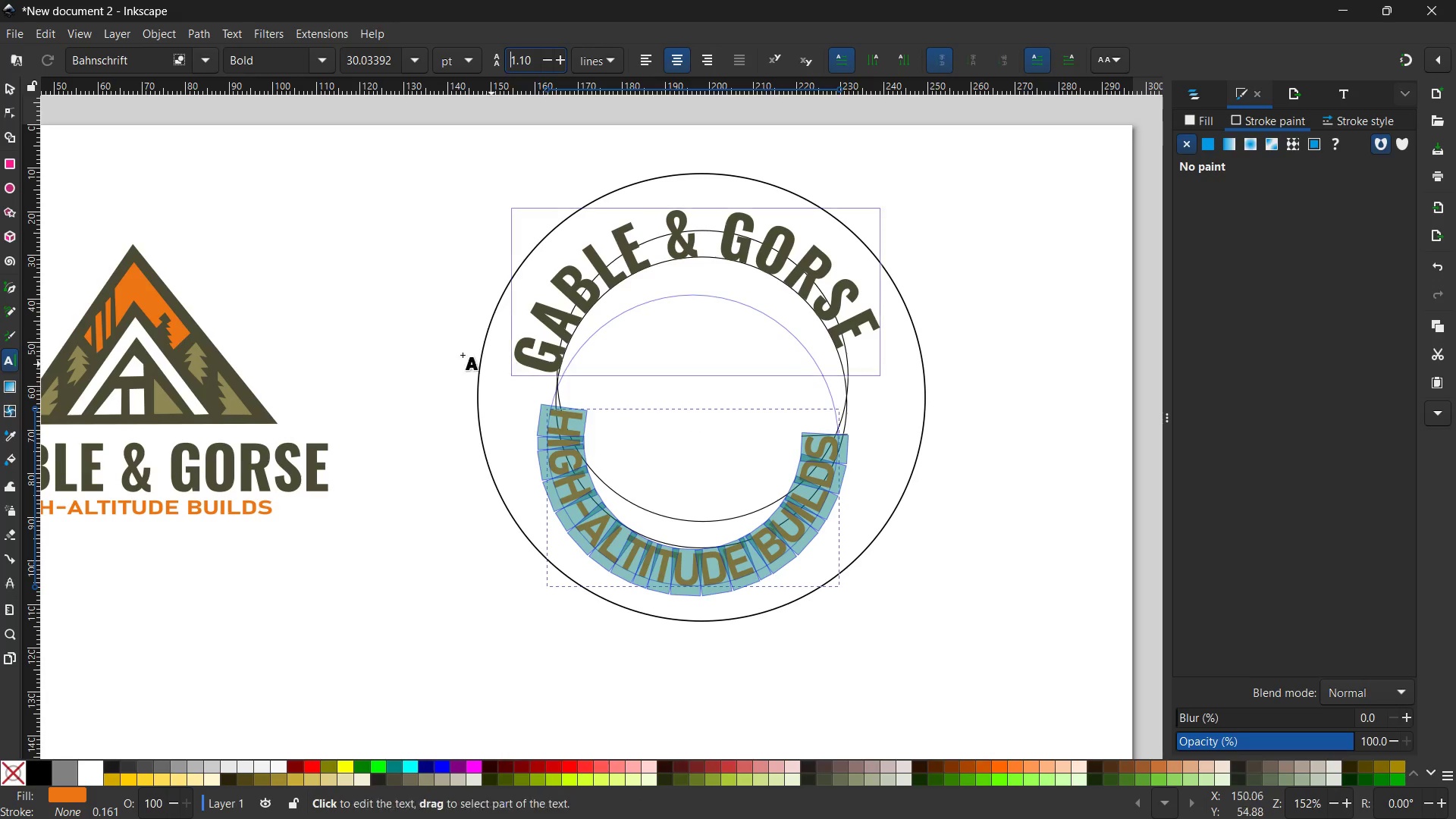 
wait(5.17)
 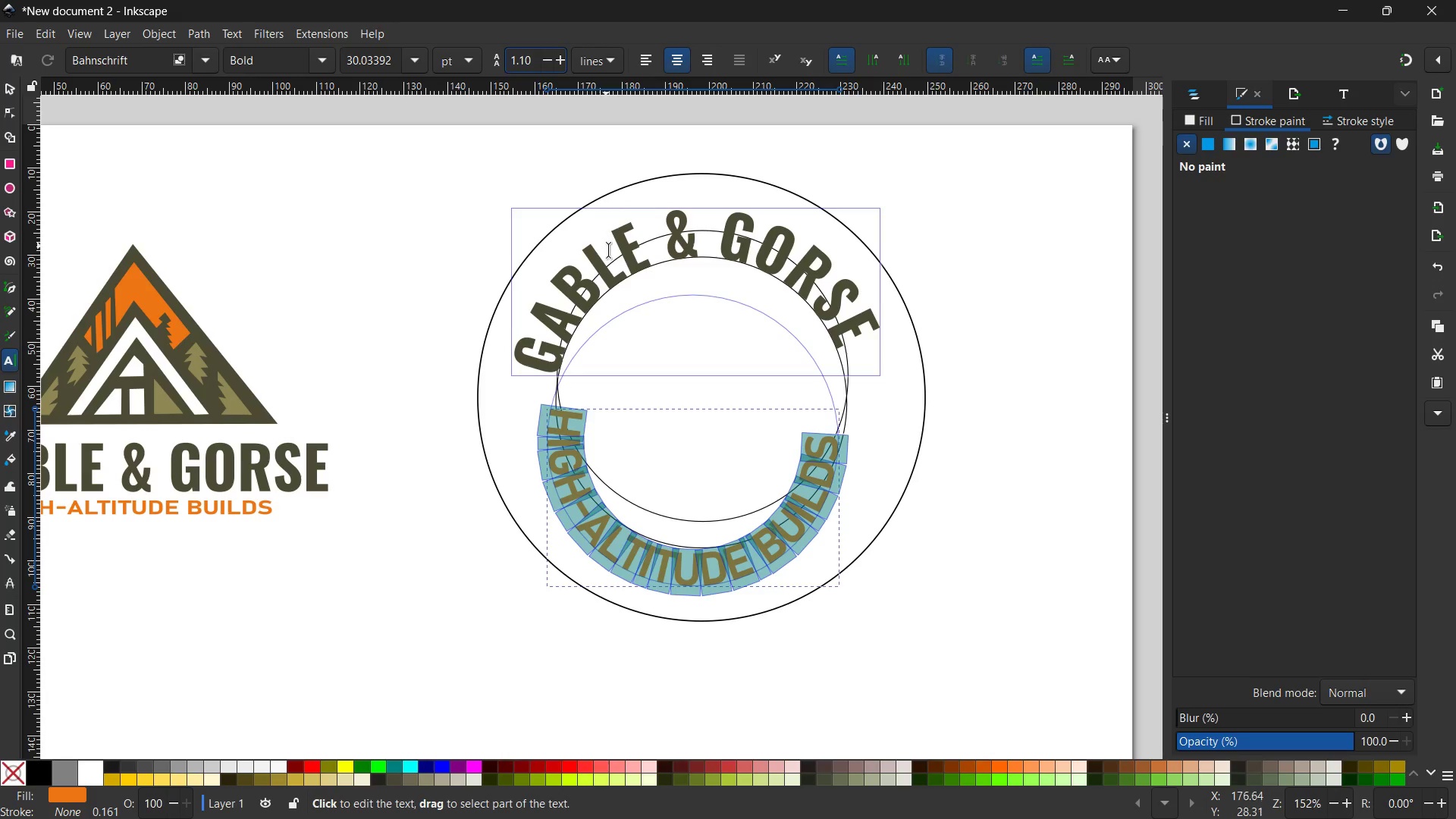 
left_click([4, 93])
 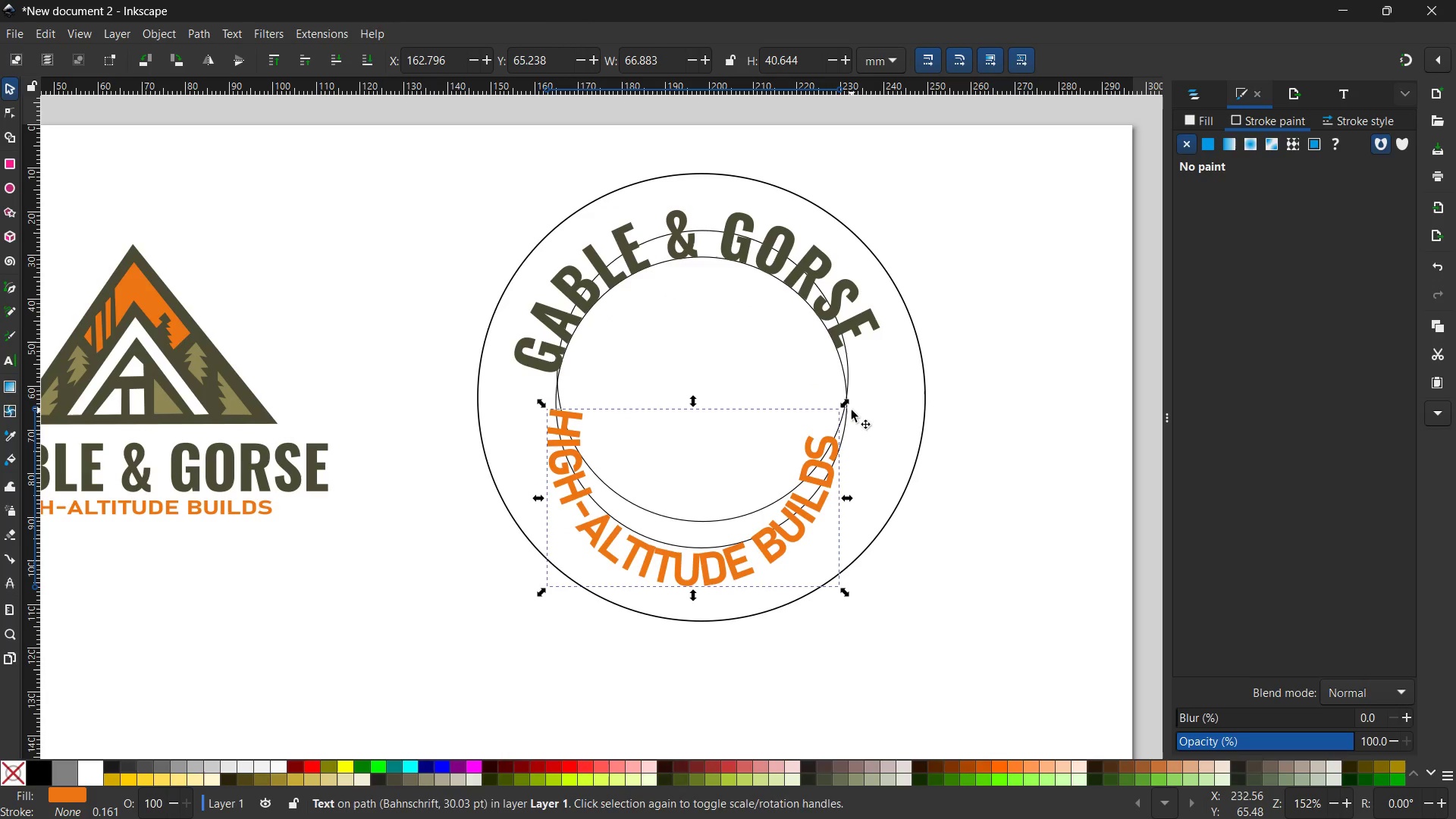 
left_click_drag(start_coordinate=[842, 406], to_coordinate=[934, 356])
 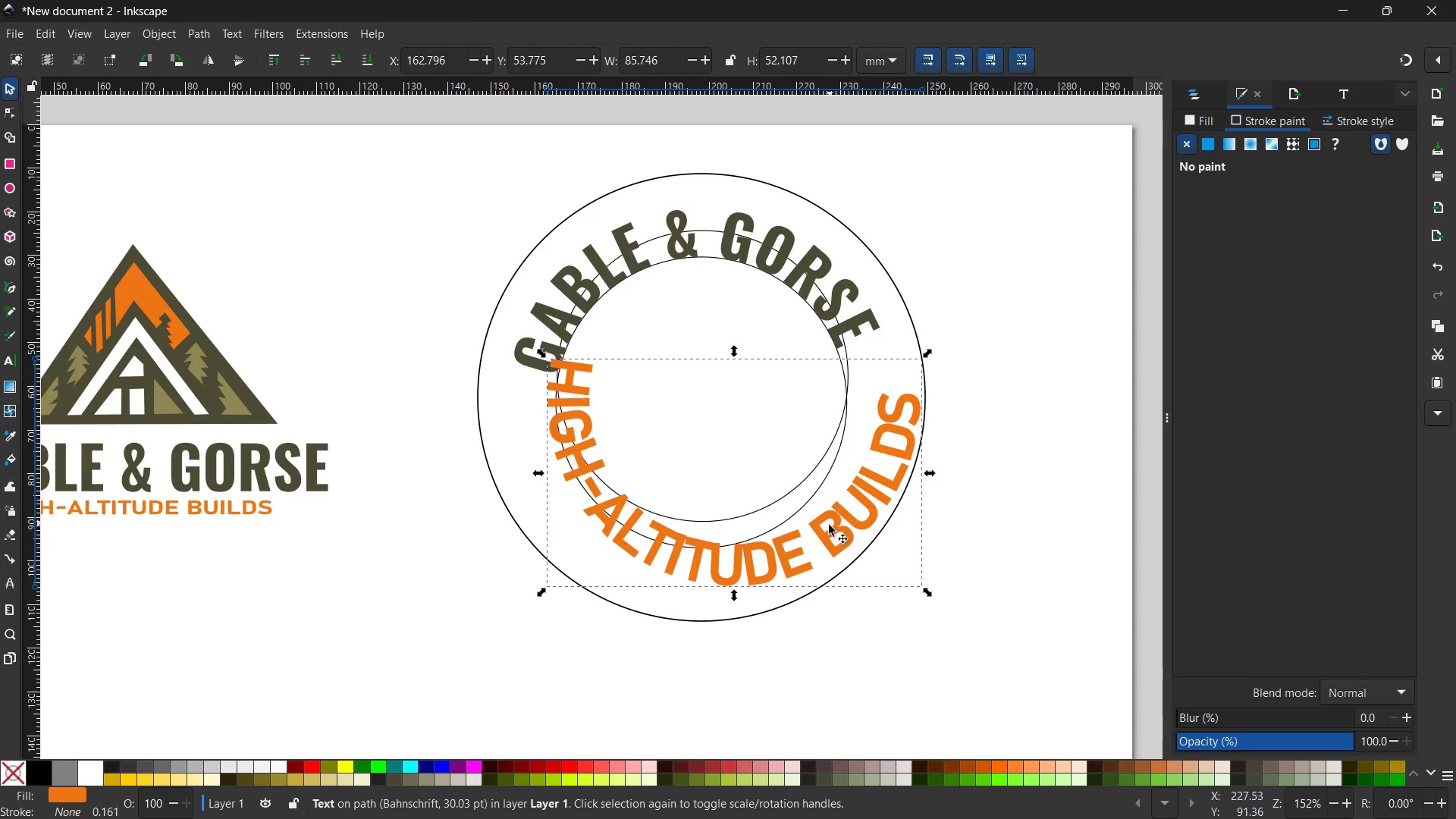 
hold_key(key=ControlLeft, duration=2.38)
 